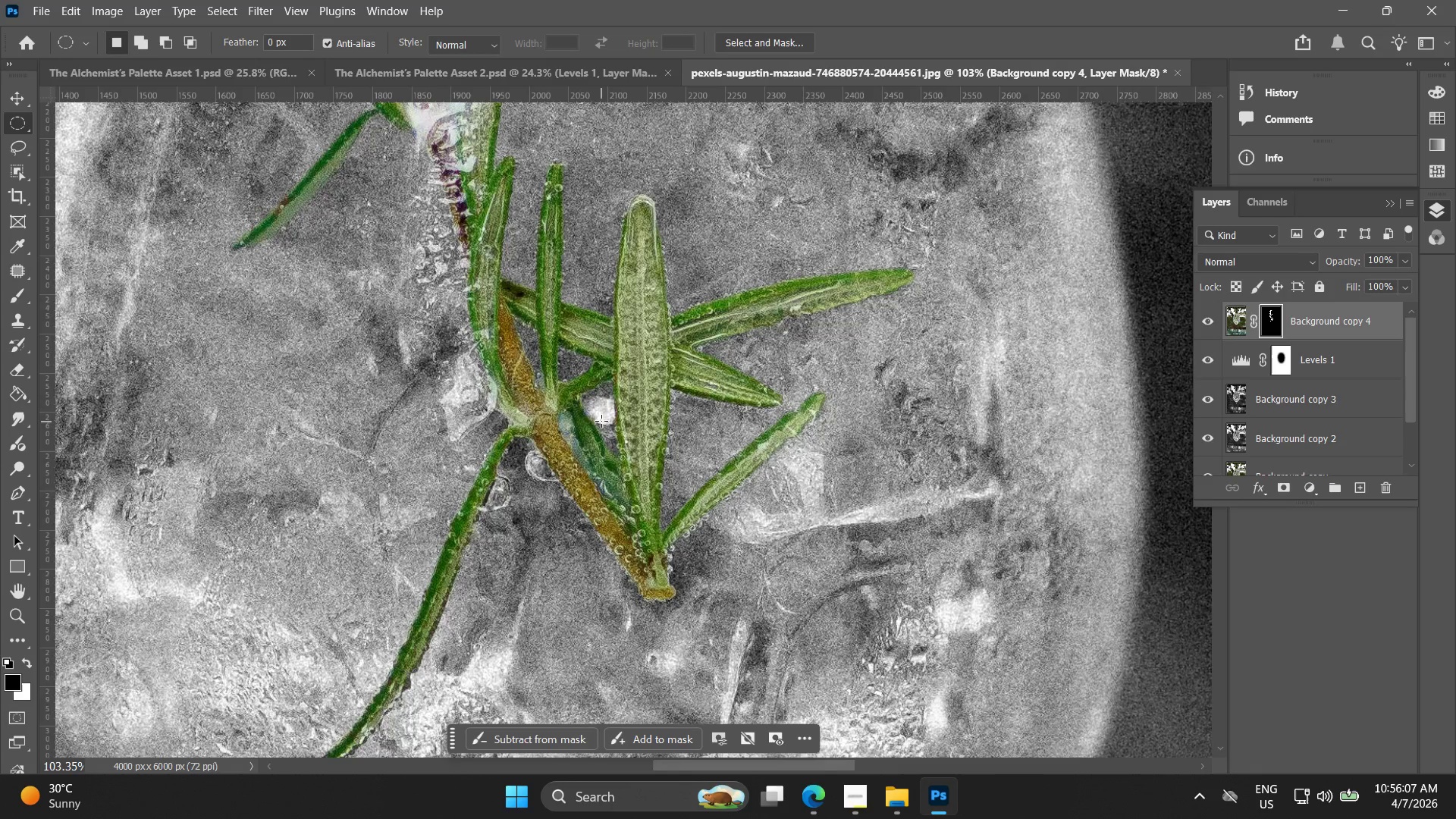 
left_click_drag(start_coordinate=[431, 445], to_coordinate=[593, 434])
 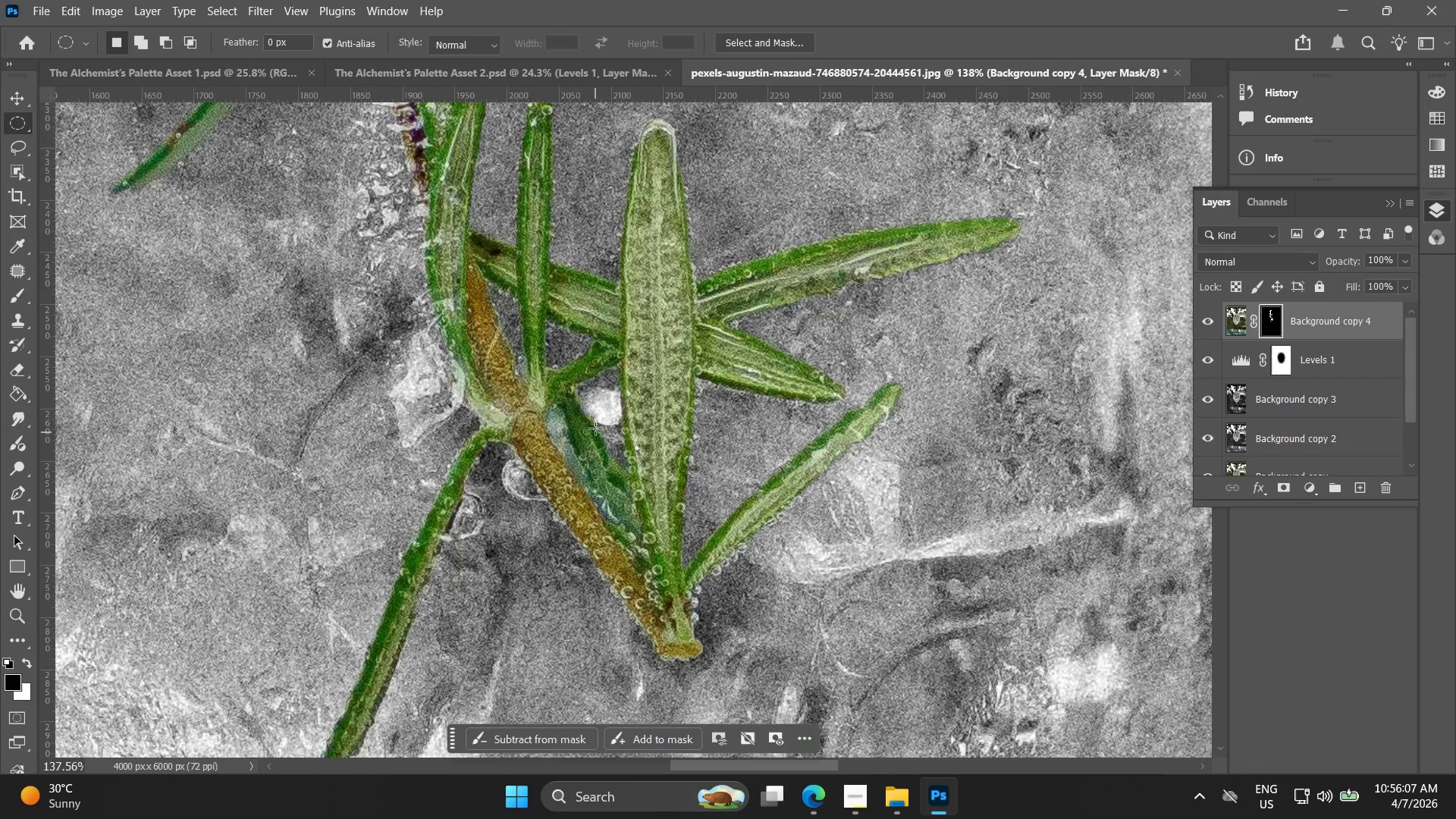 
scroll: coordinate [419, 412], scroll_direction: down, amount: 10.0
 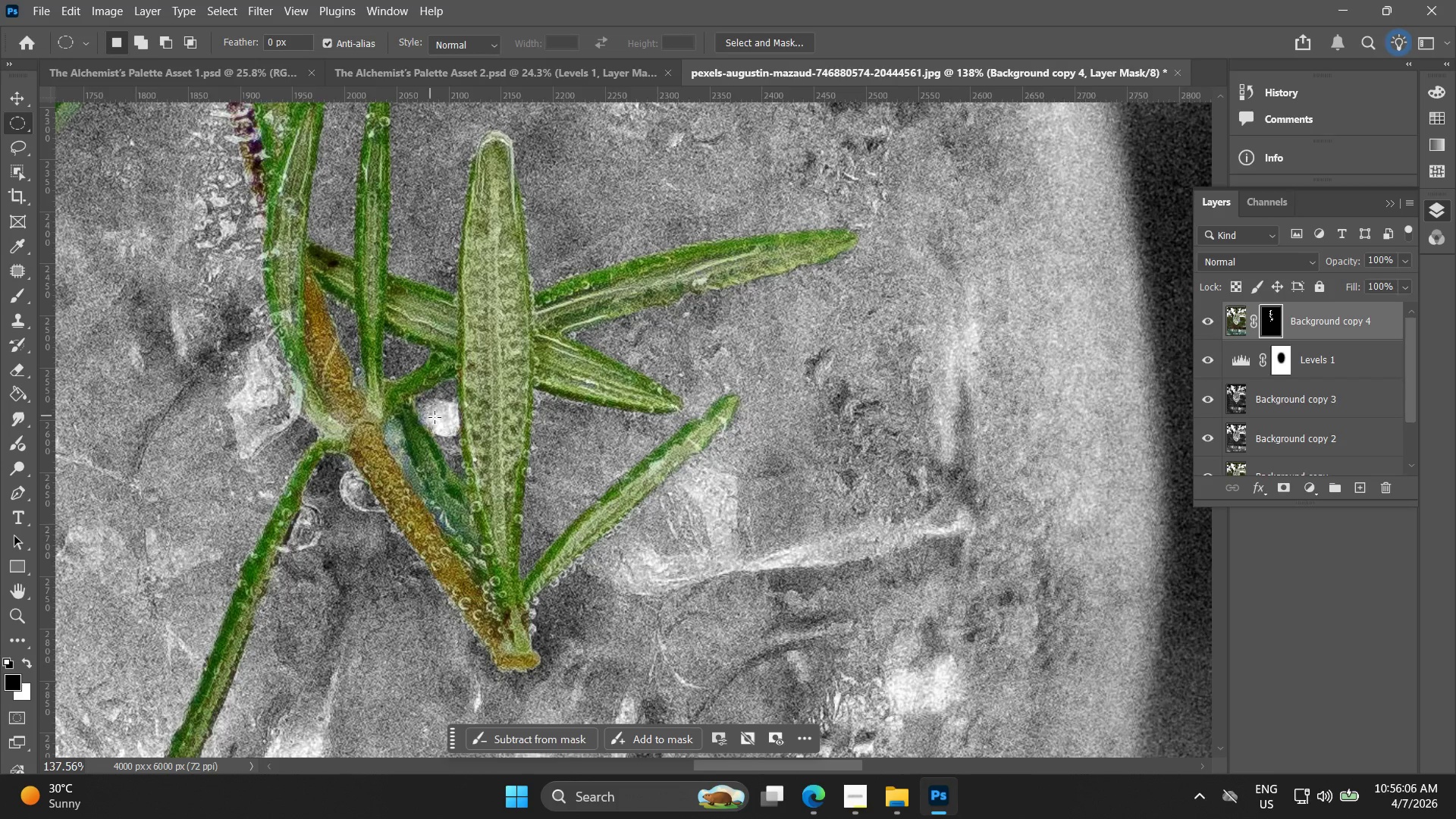 
key(Alt+AltLeft)
 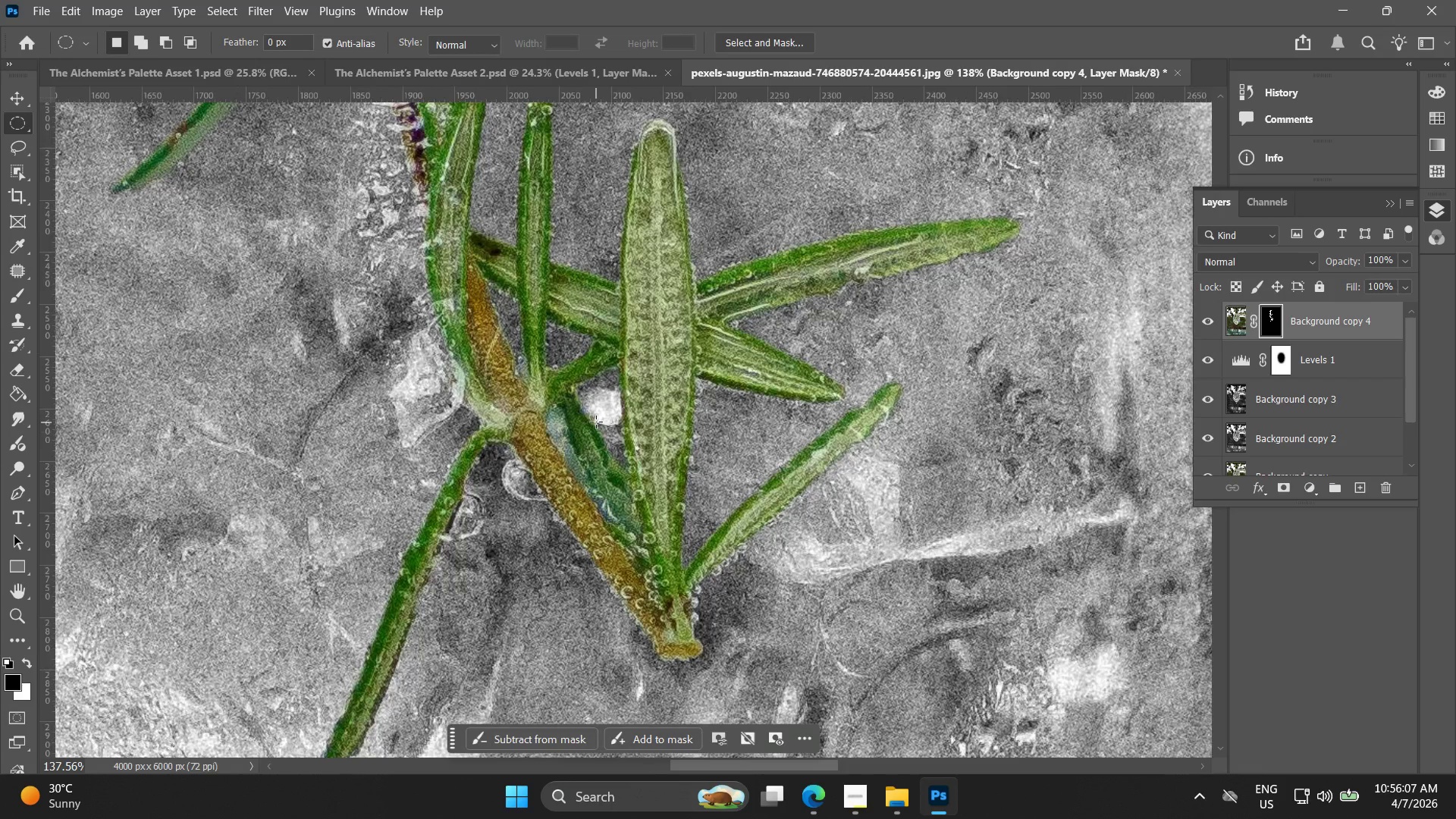 
hold_key(key=Space, duration=0.42)
 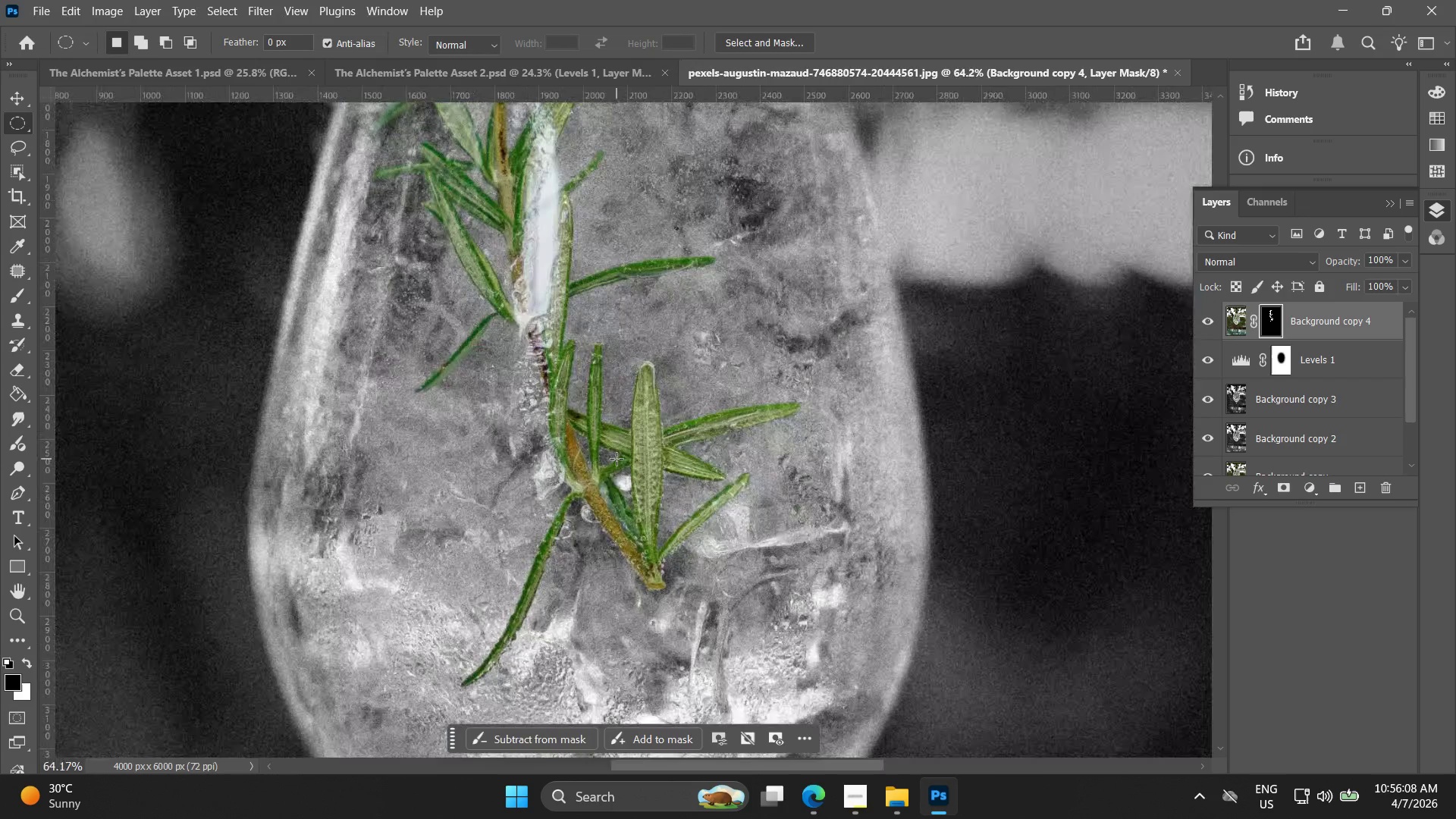 
left_click_drag(start_coordinate=[601, 417], to_coordinate=[619, 484])
 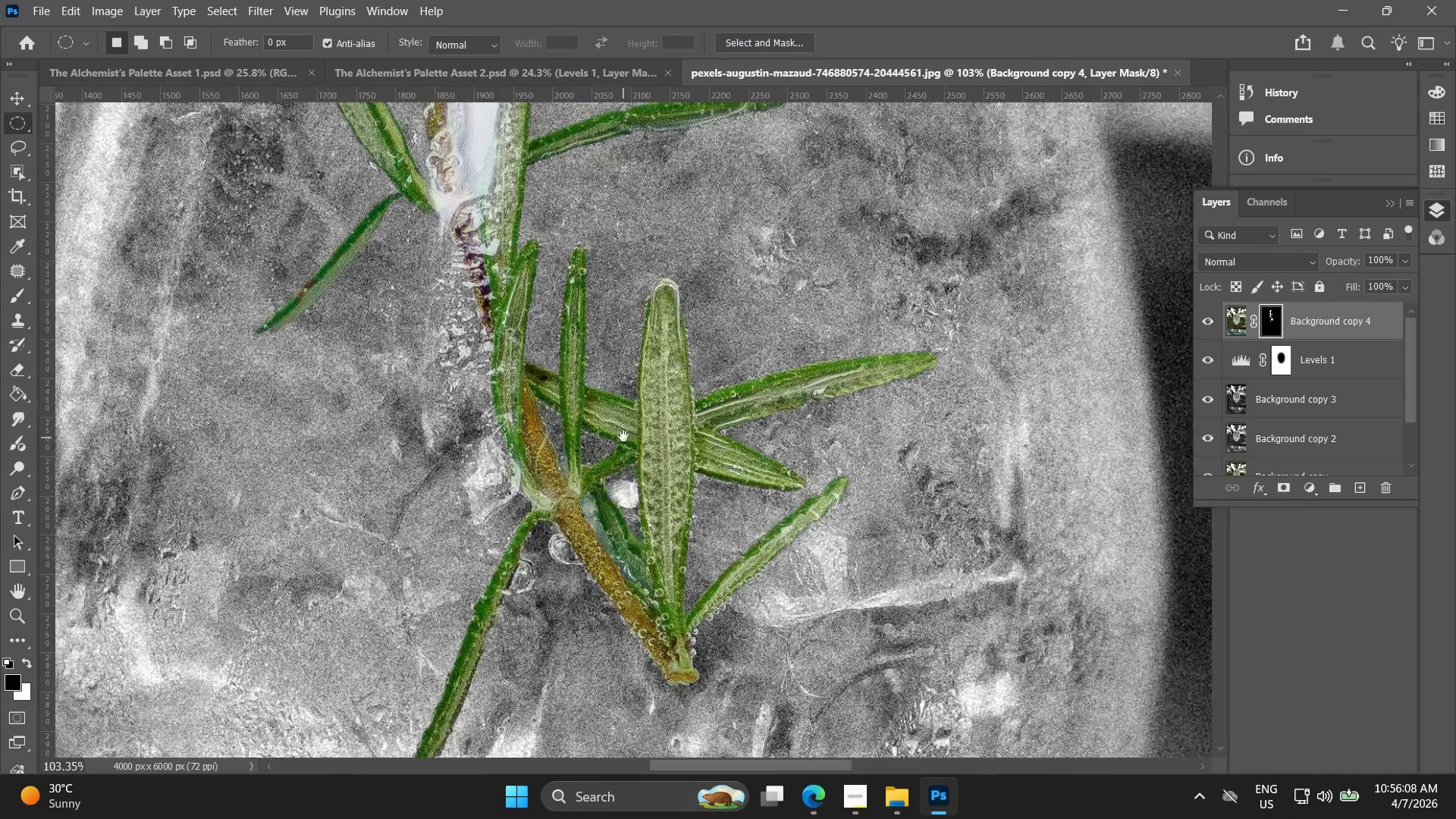 
scroll: coordinate [596, 424], scroll_direction: down, amount: 3.0
 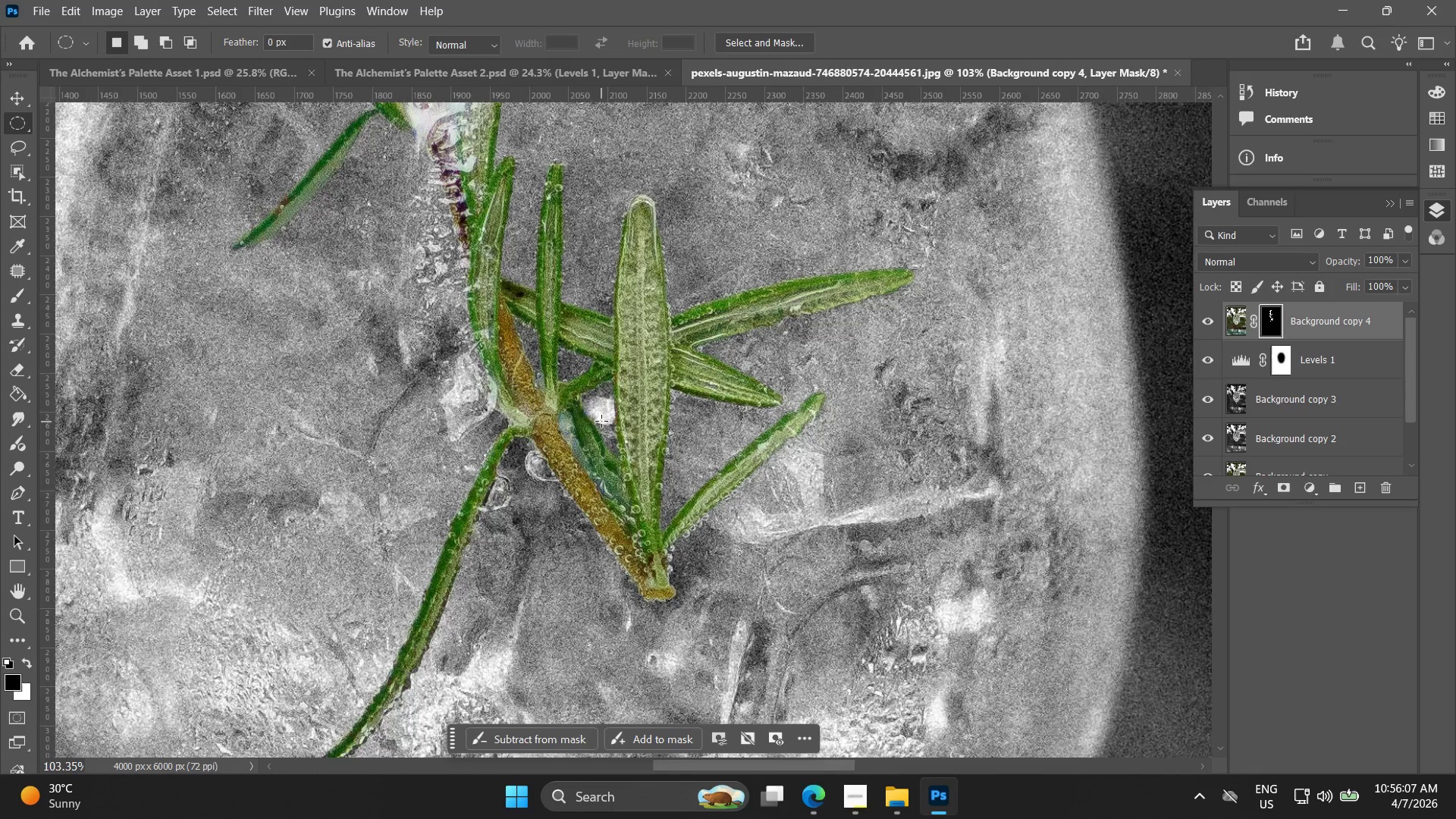 
hold_key(key=AltLeft, duration=1.5)
 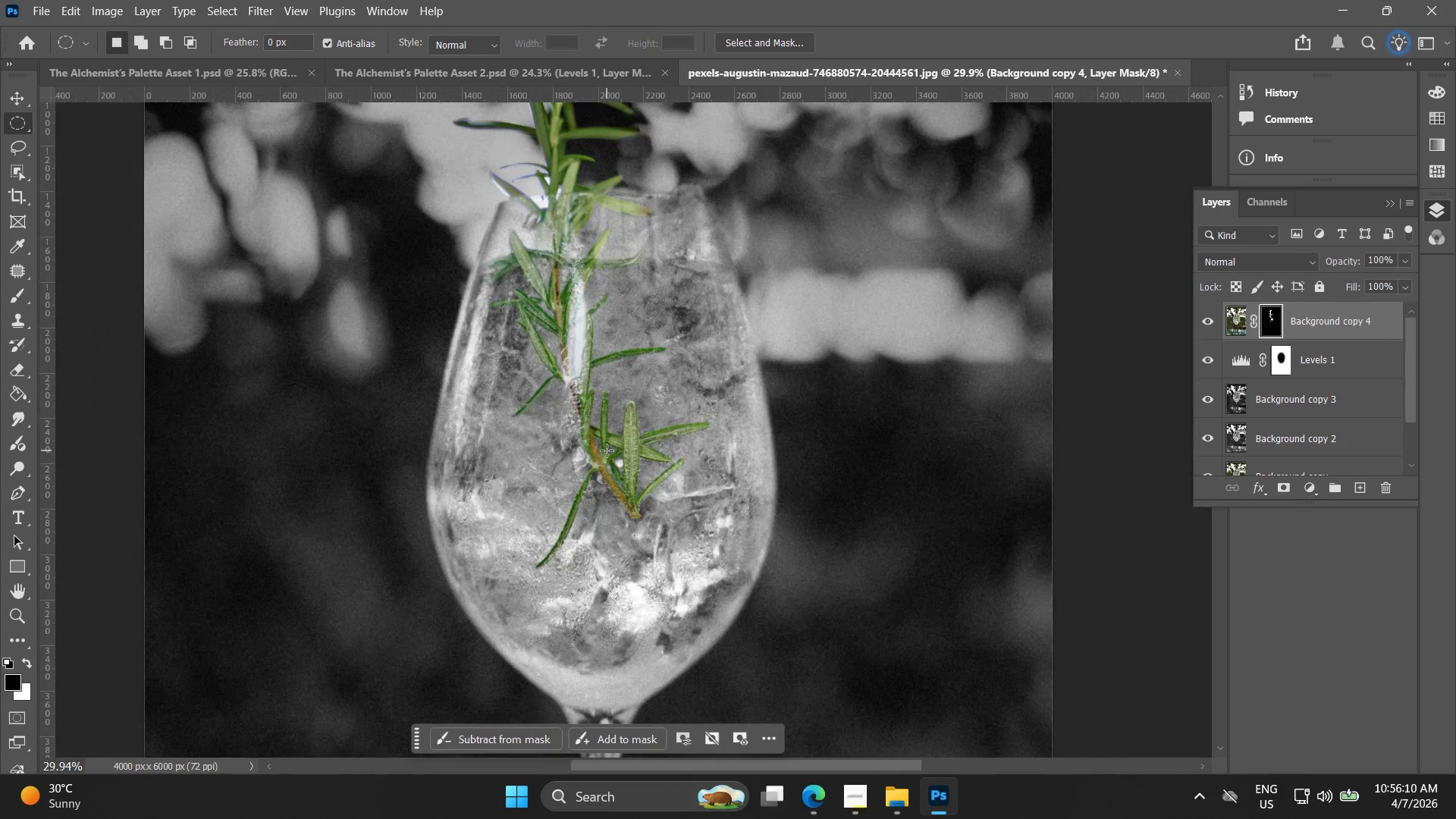 
key(Alt+AltLeft)
 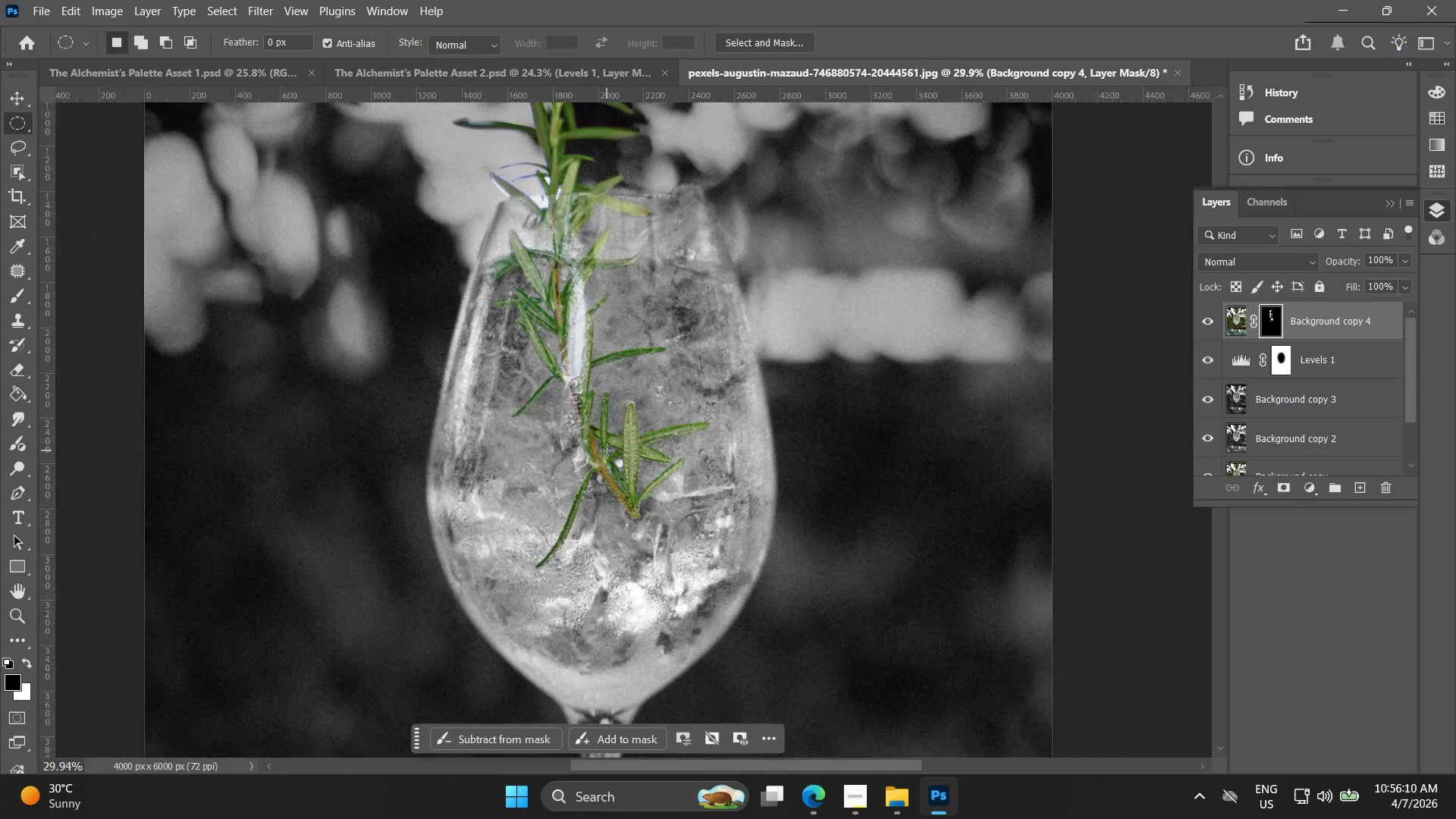 
key(Alt+AltLeft)
 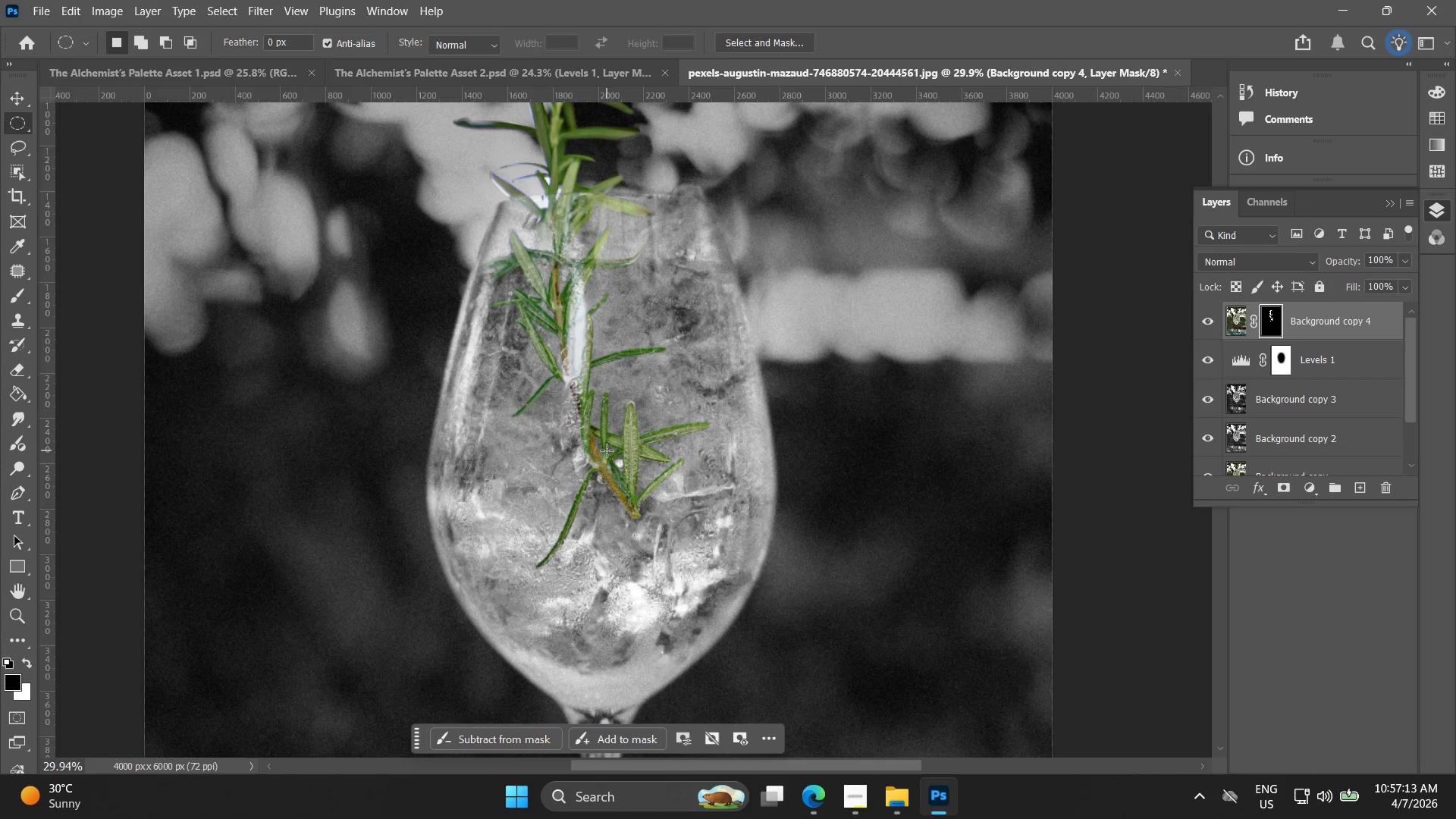 
scroll: coordinate [607, 450], scroll_direction: down, amount: 13.0
 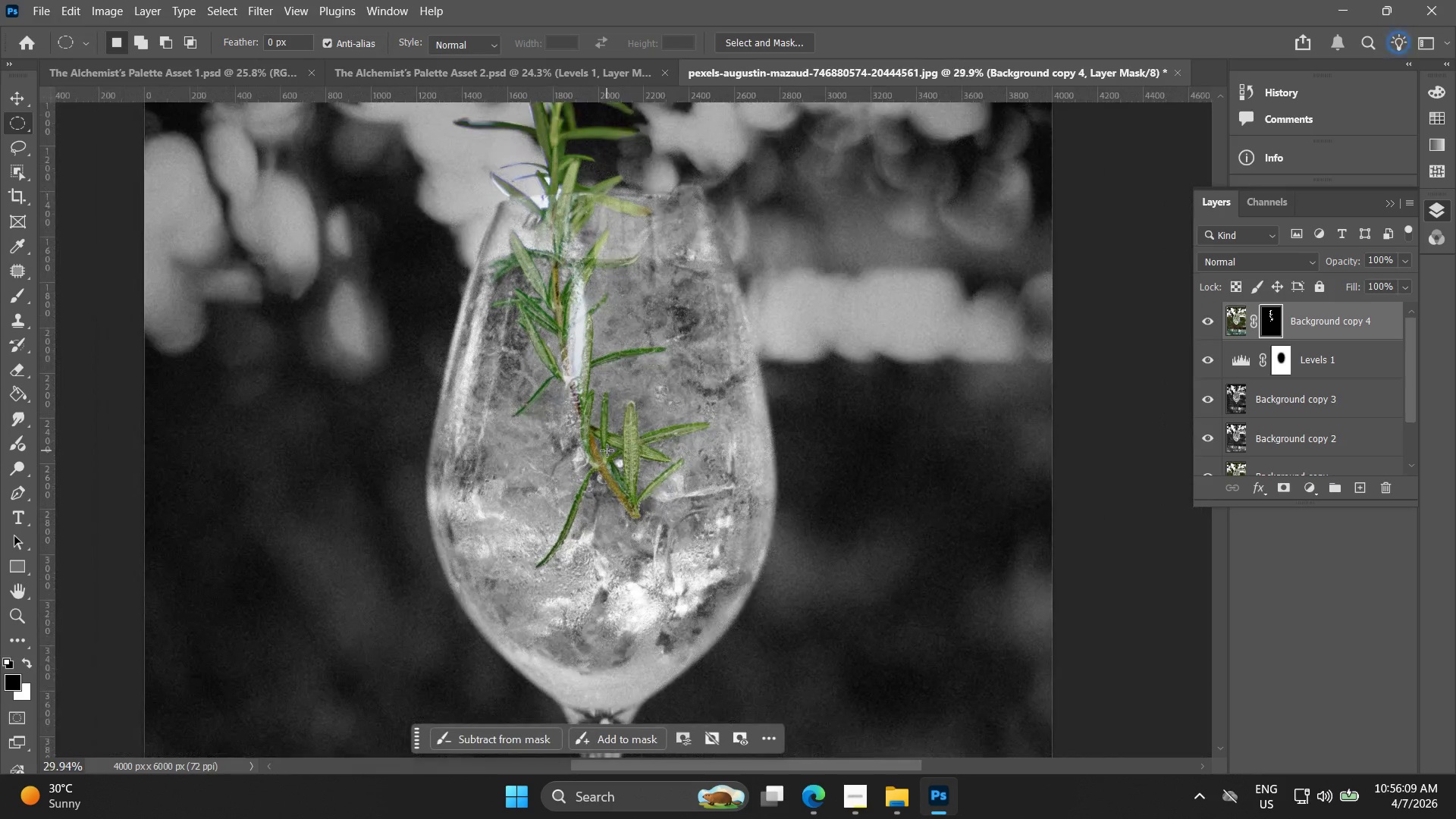 
wait(68.57)
 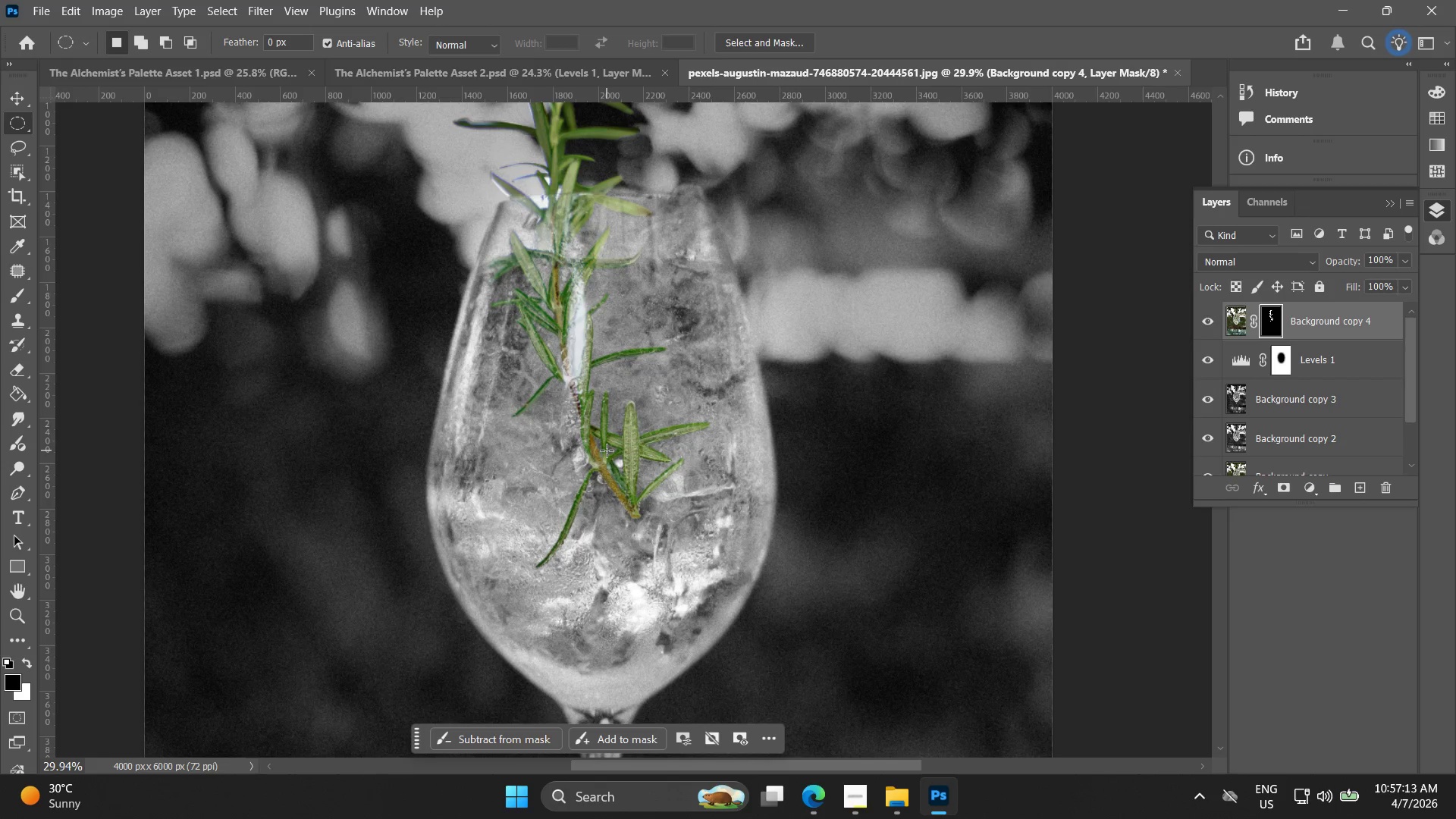 
hold_key(key=AltLeft, duration=1.5)
 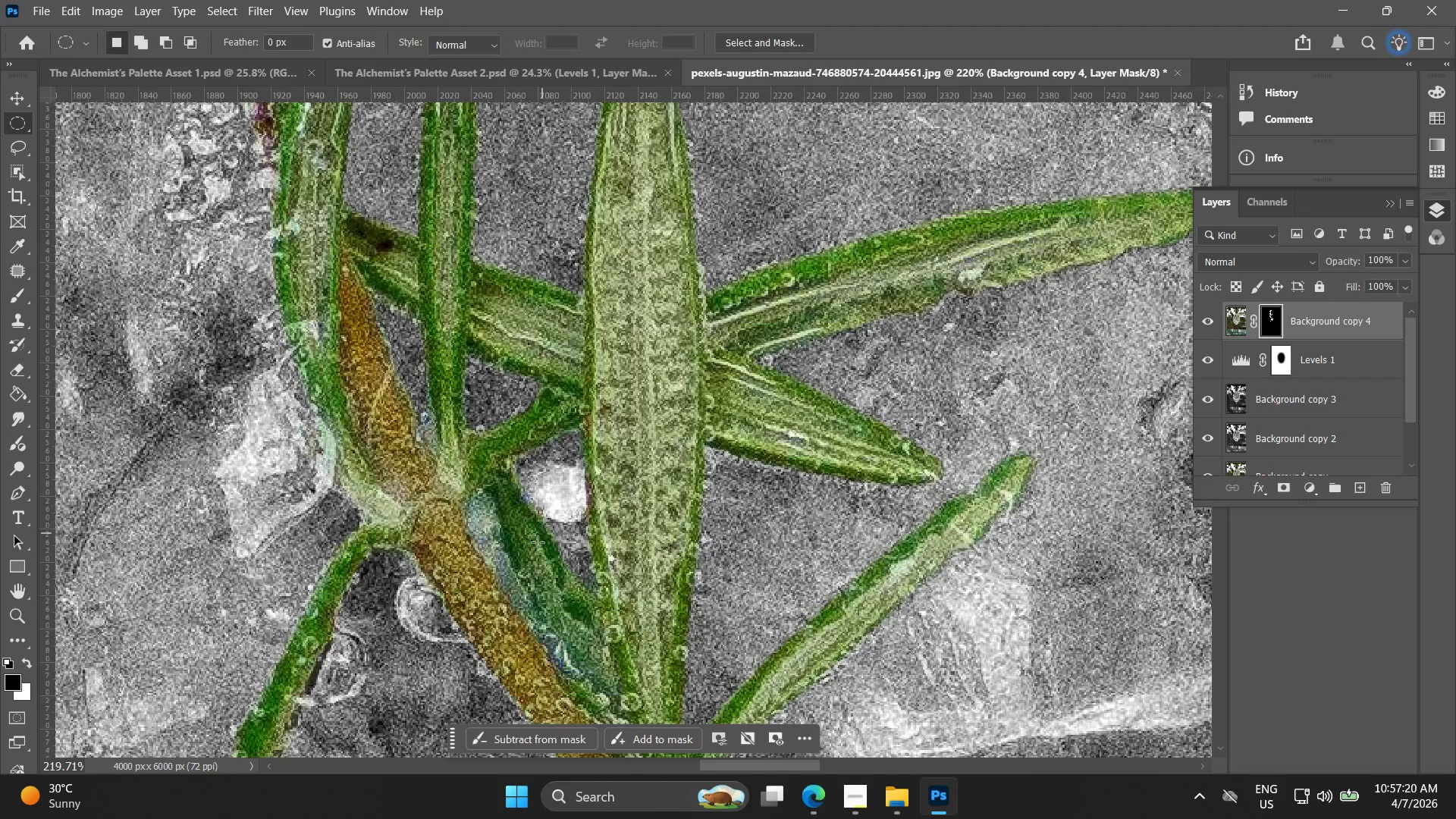 
hold_key(key=AltLeft, duration=0.36)
 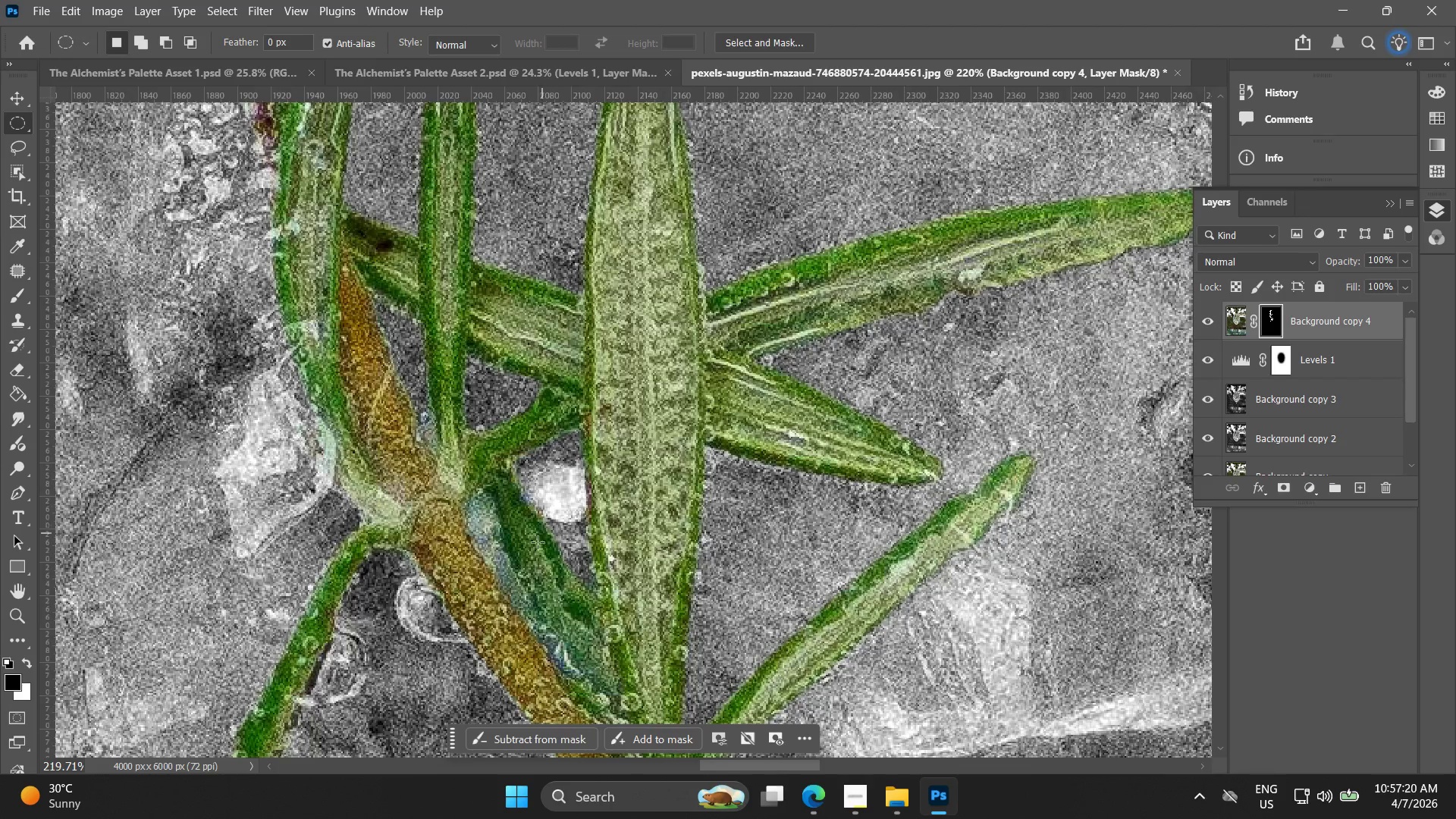 
scroll: coordinate [595, 460], scroll_direction: up, amount: 20.0
 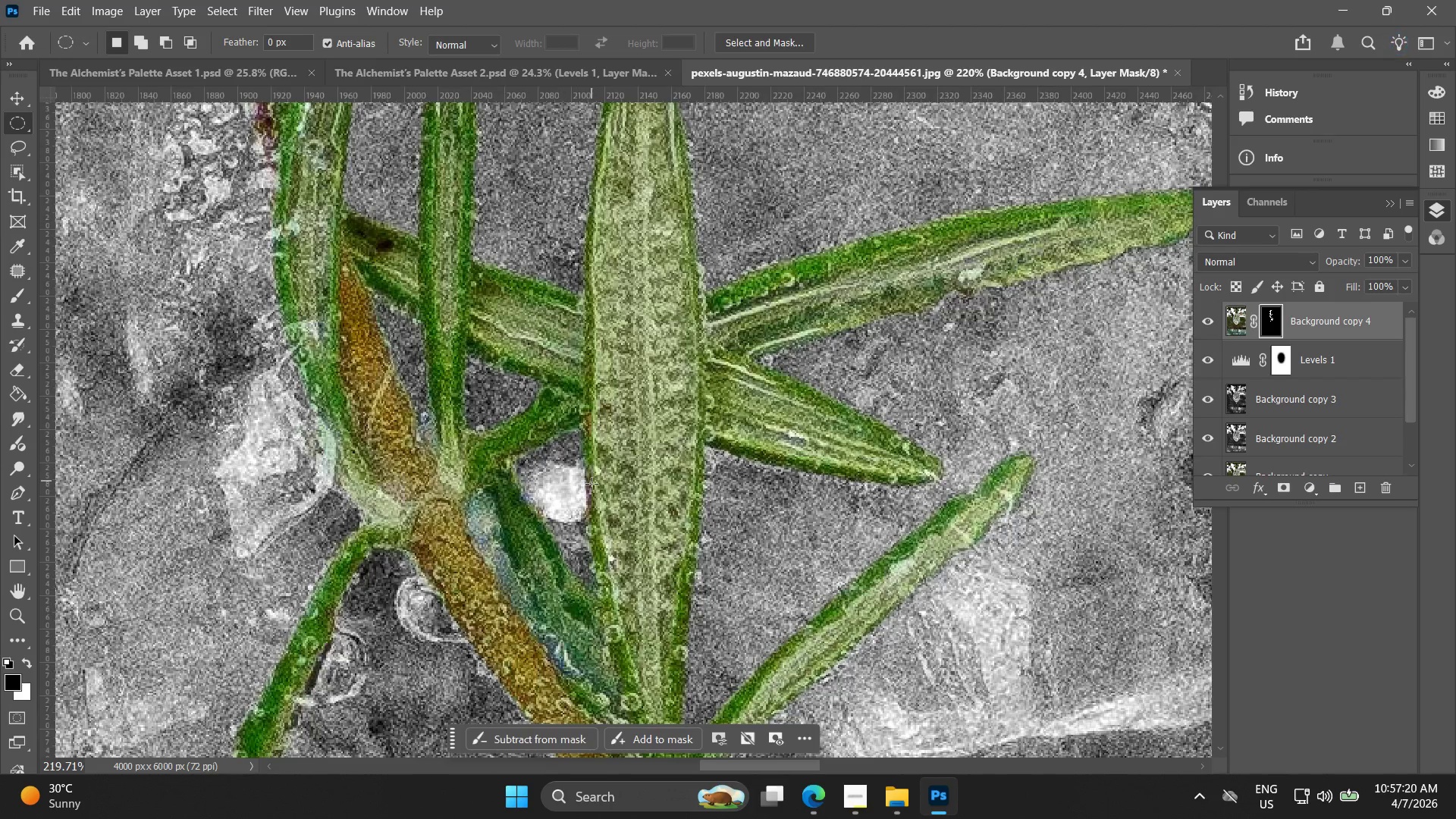 
hold_key(key=Space, duration=0.48)
 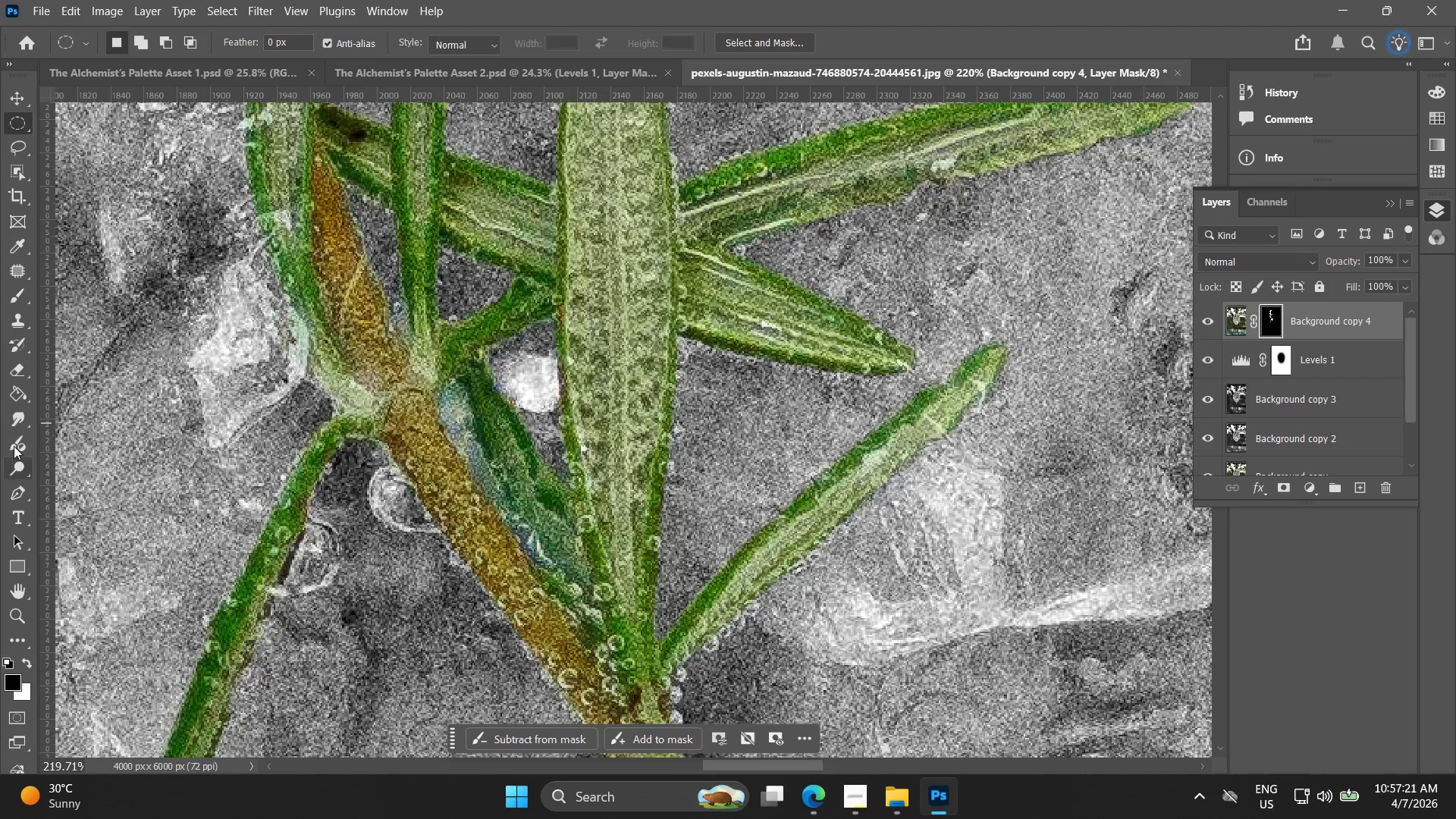 
left_click_drag(start_coordinate=[526, 542], to_coordinate=[499, 432])
 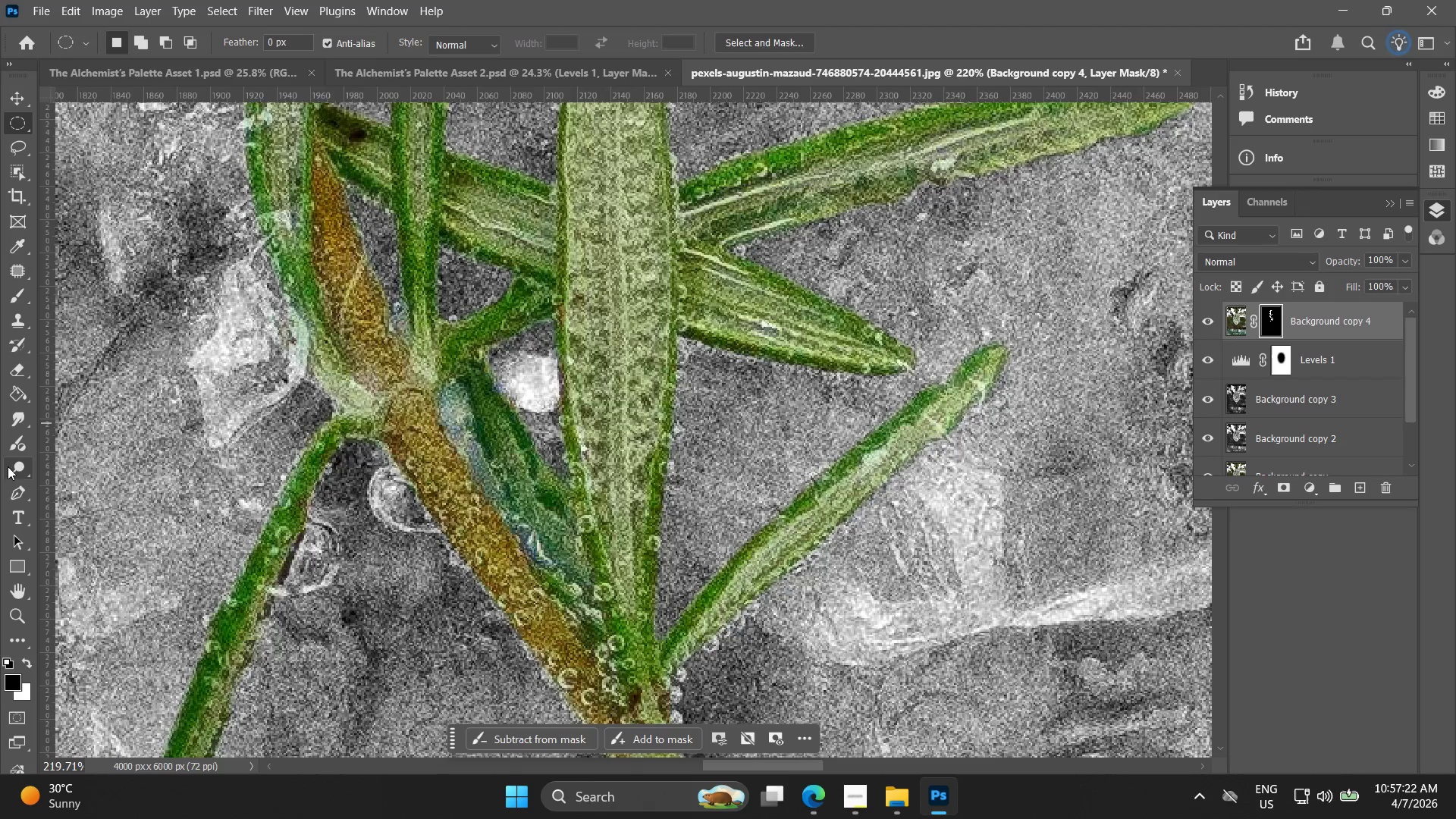 
left_click([8, 486])
 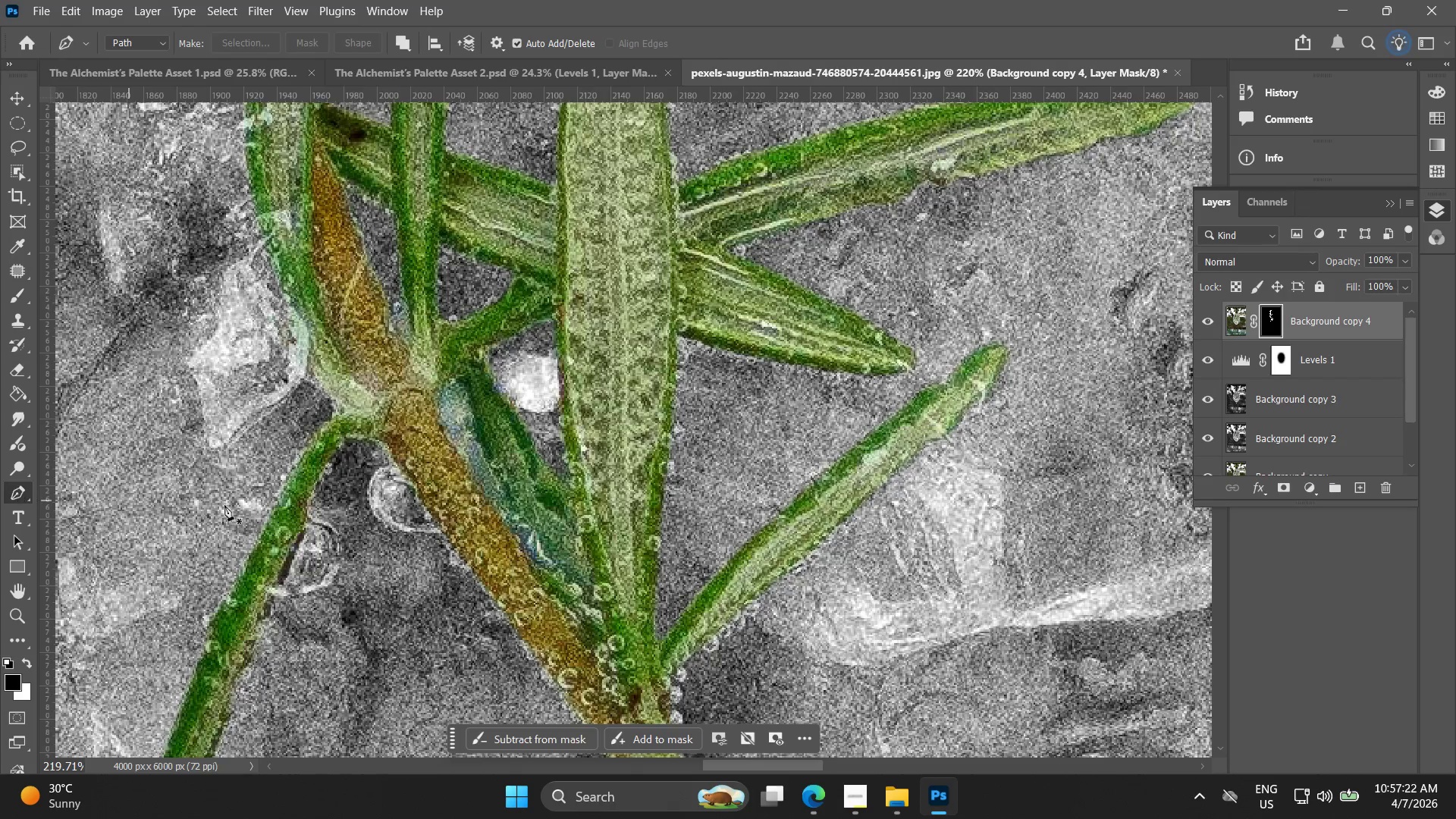 
hold_key(key=AltLeft, duration=0.58)
scroll: coordinate [460, 418], scroll_direction: up, amount: 8.0
 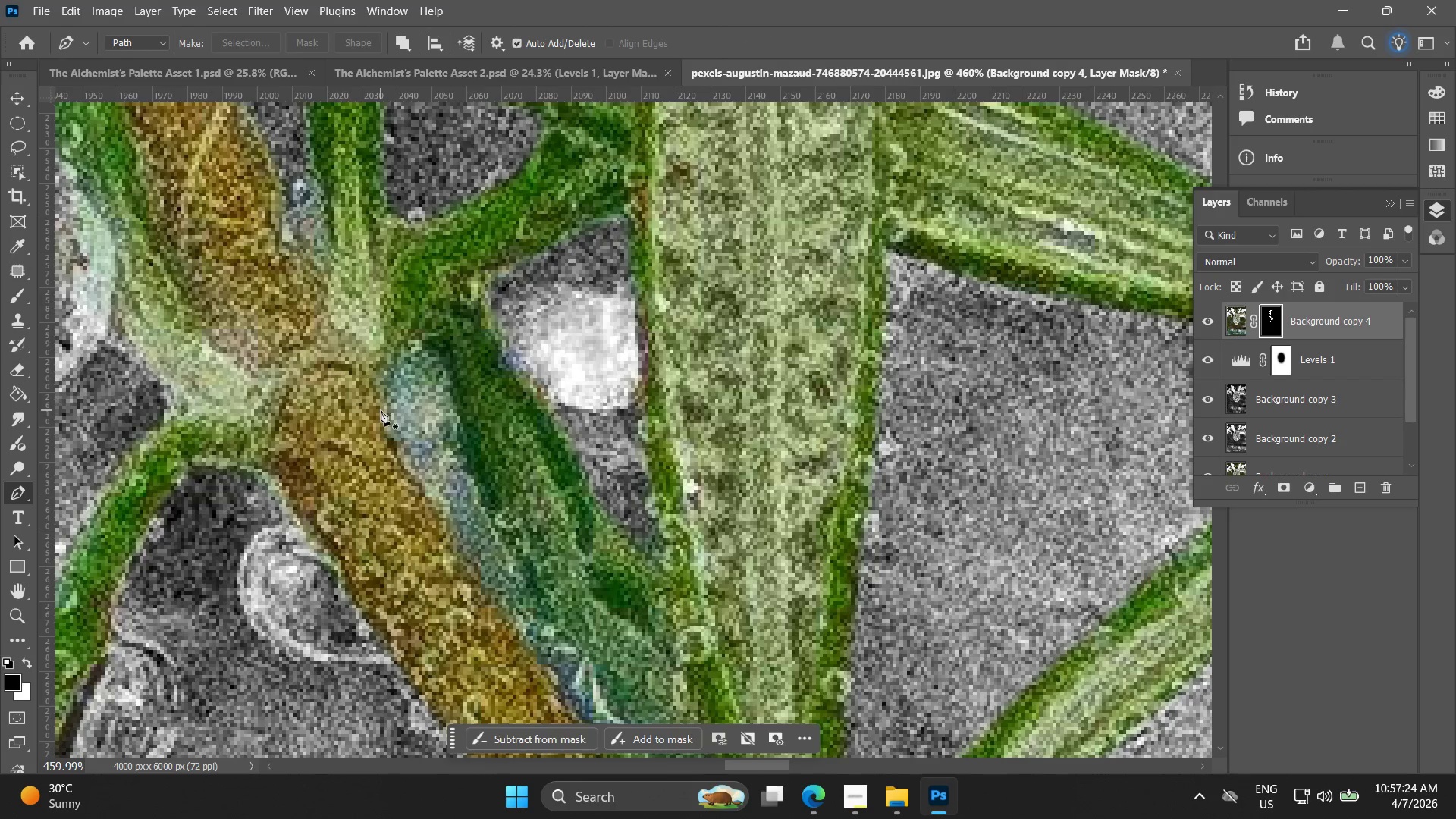 
left_click([386, 406])
 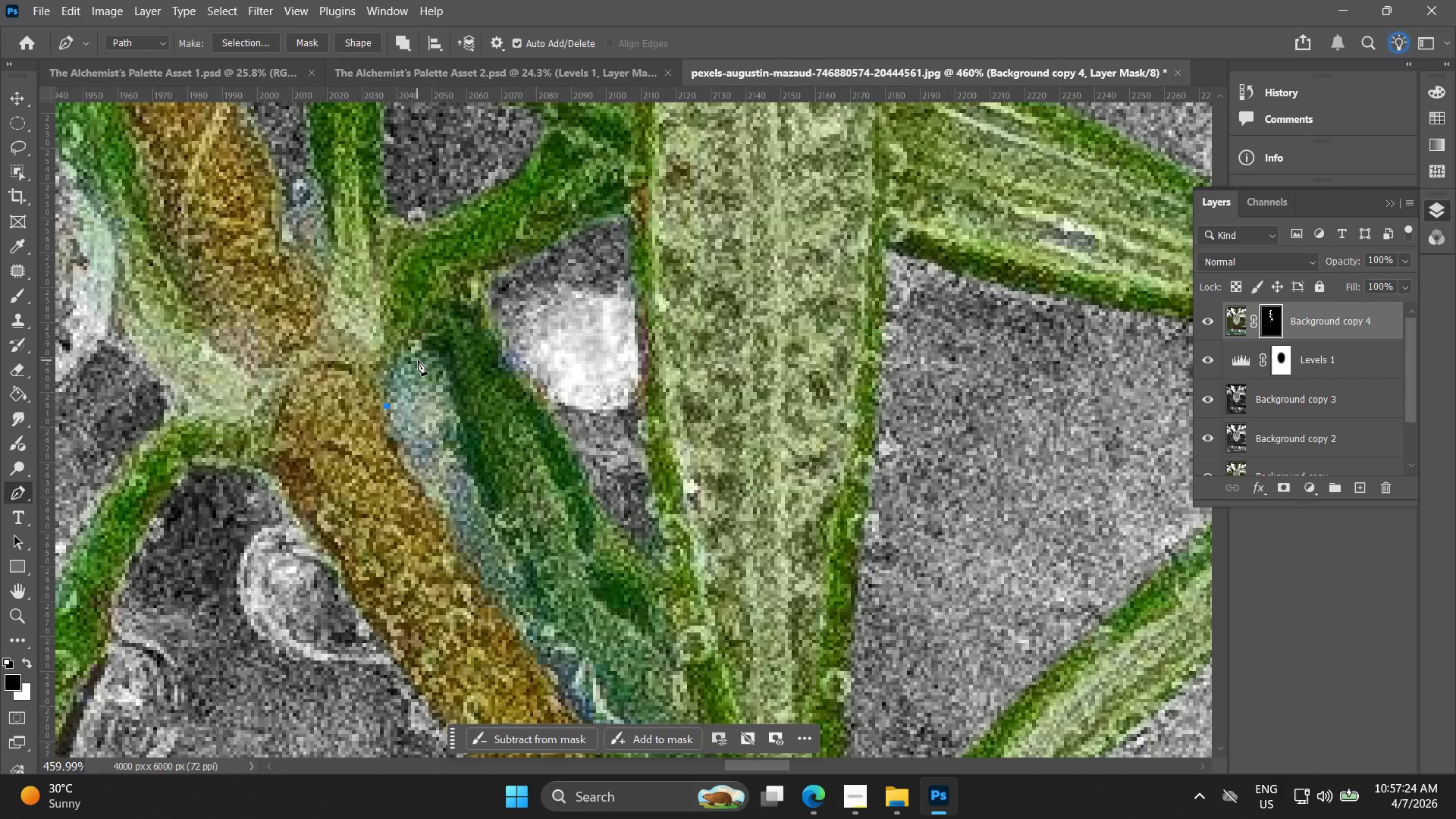 
left_click_drag(start_coordinate=[418, 360], to_coordinate=[432, 363])
 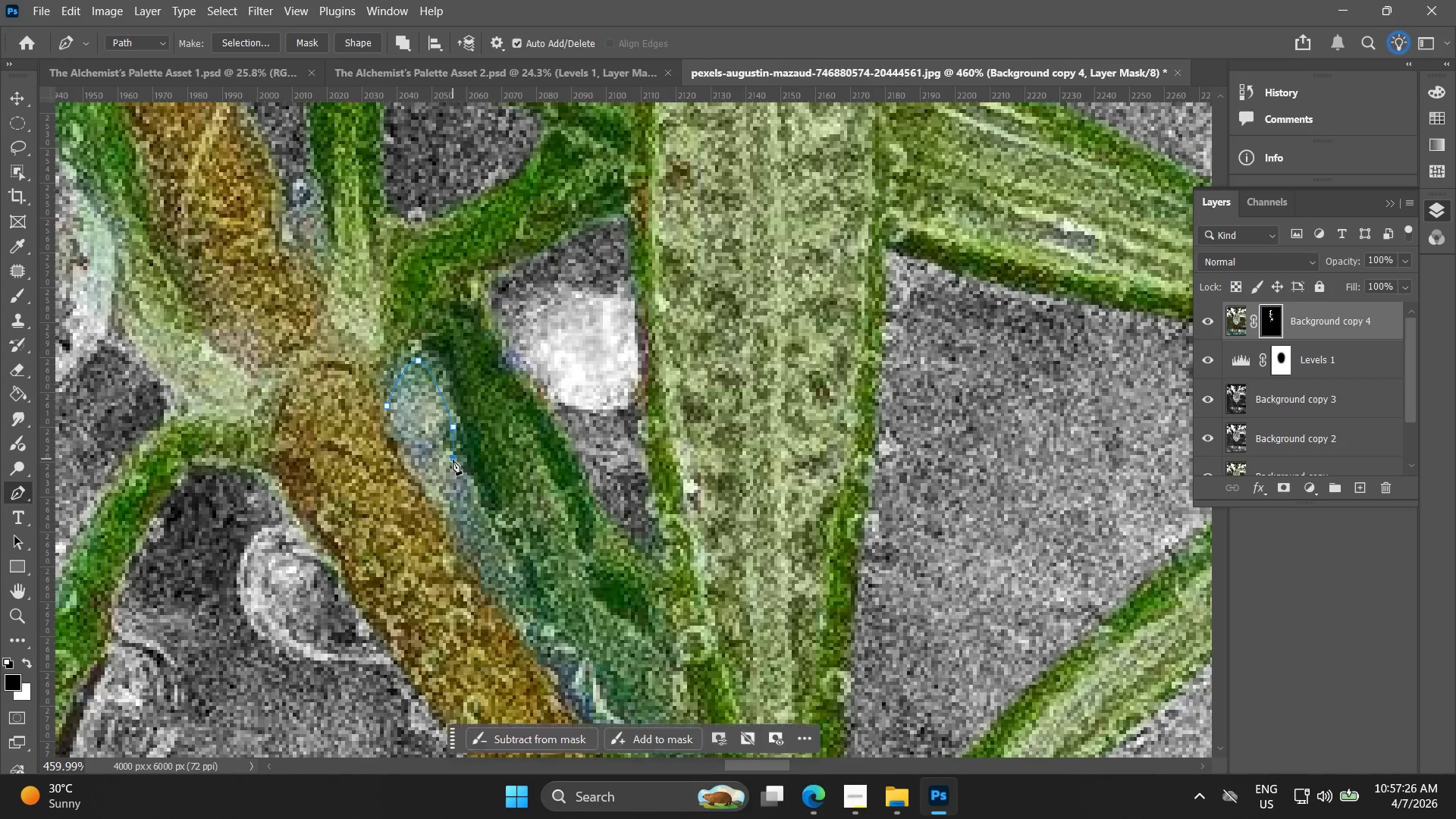 
left_click([475, 490])
 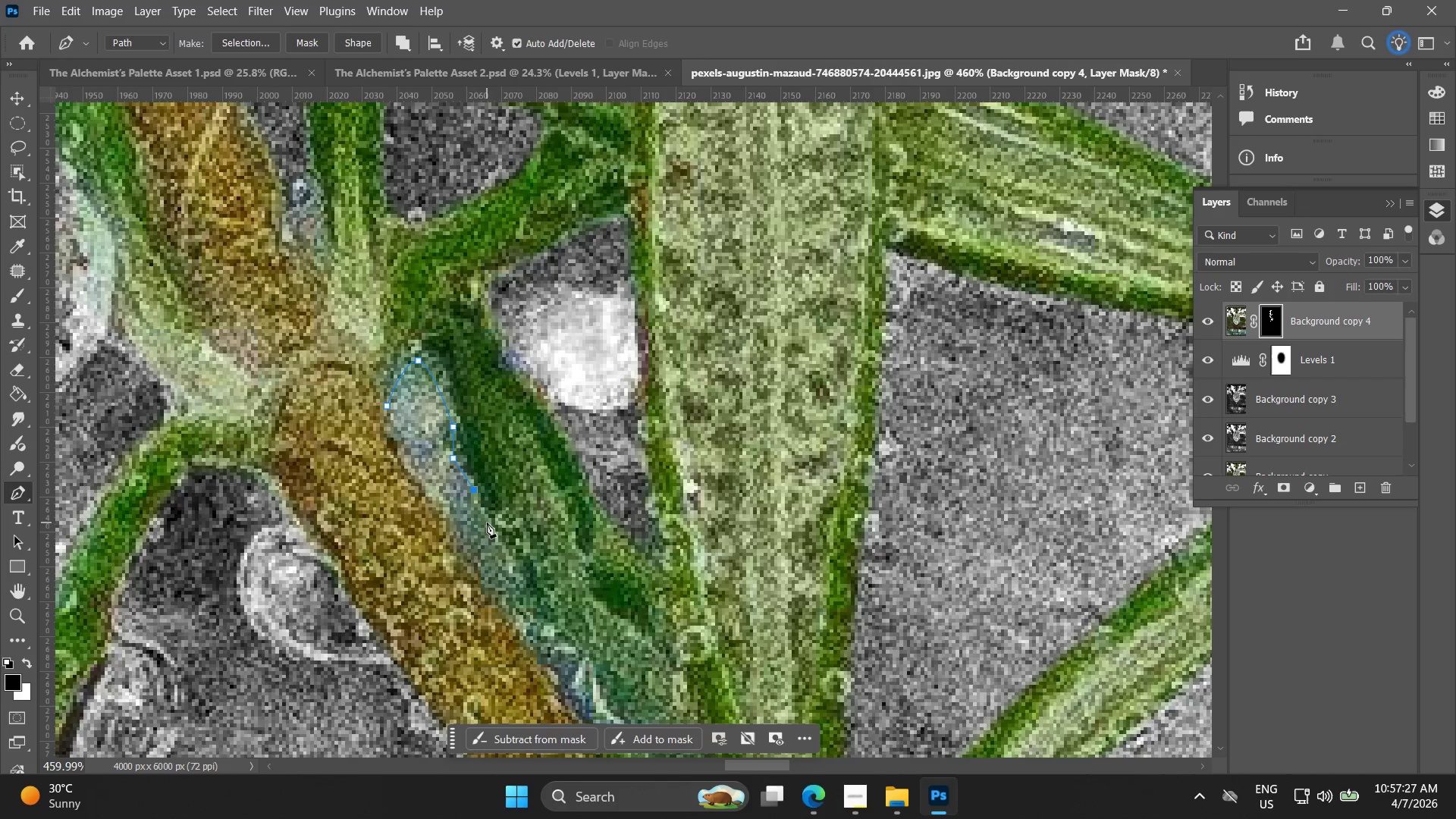 
hold_key(key=Space, duration=0.48)
 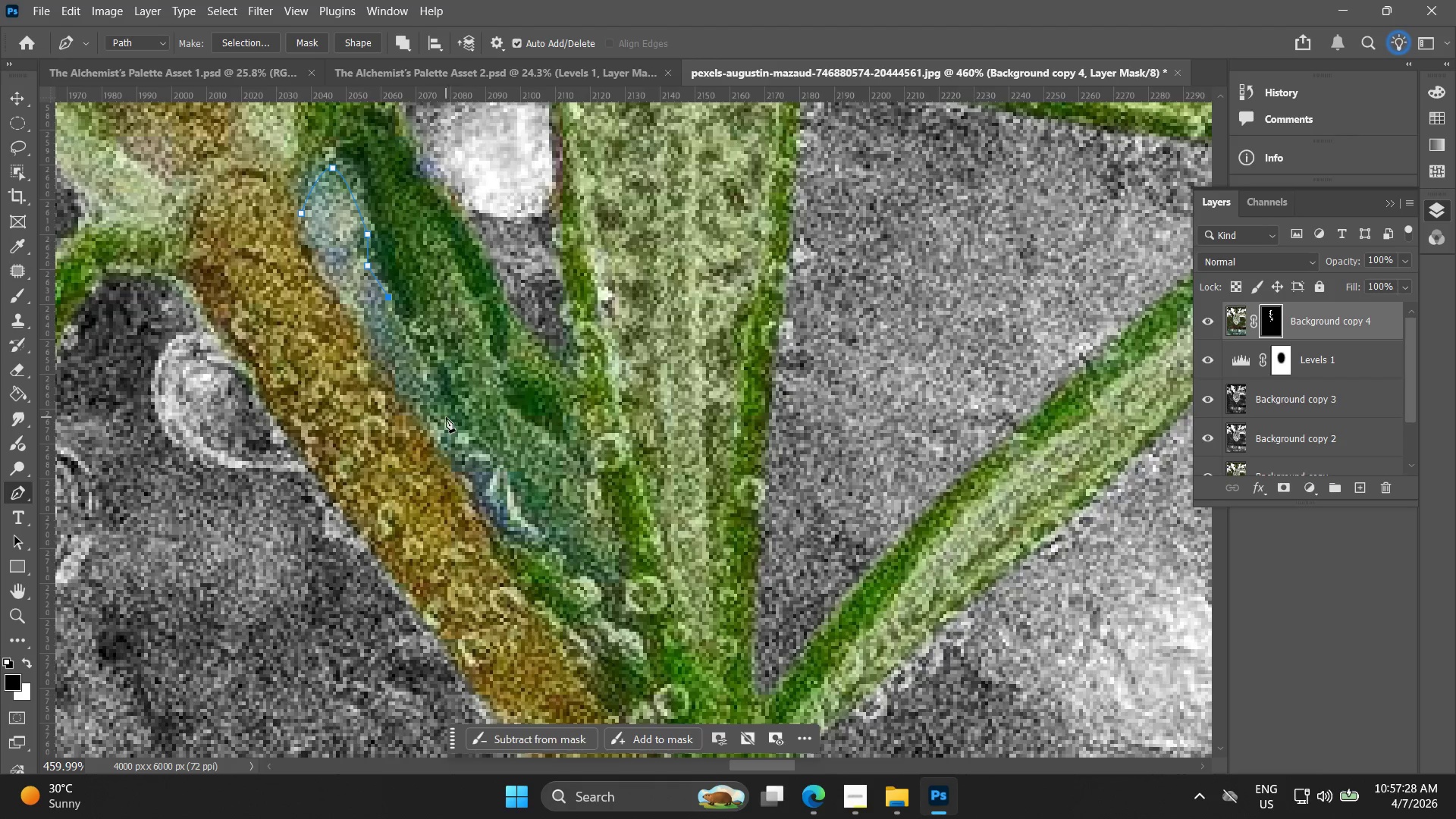 
left_click_drag(start_coordinate=[476, 504], to_coordinate=[391, 312])
 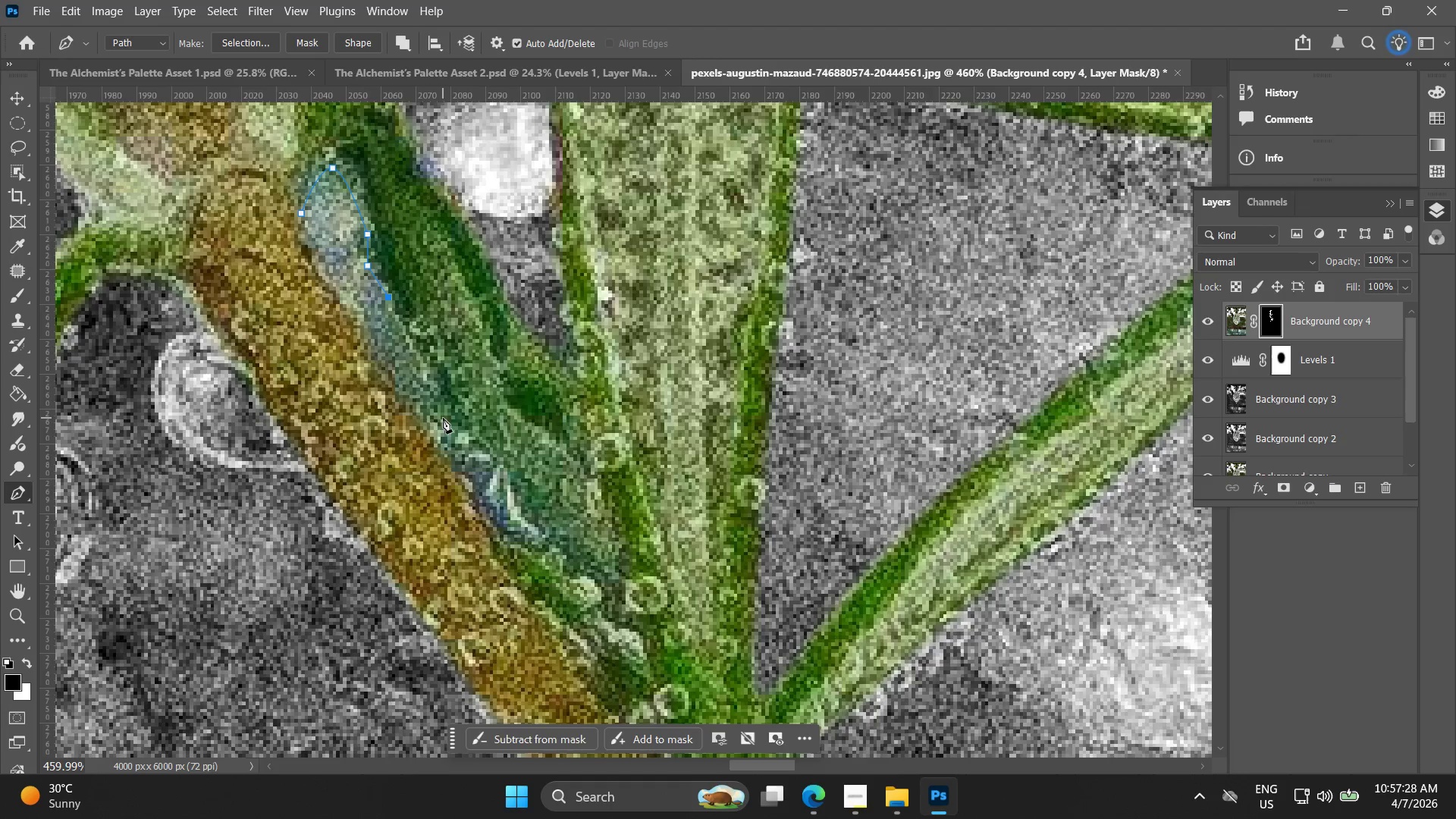 
left_click([447, 418])
 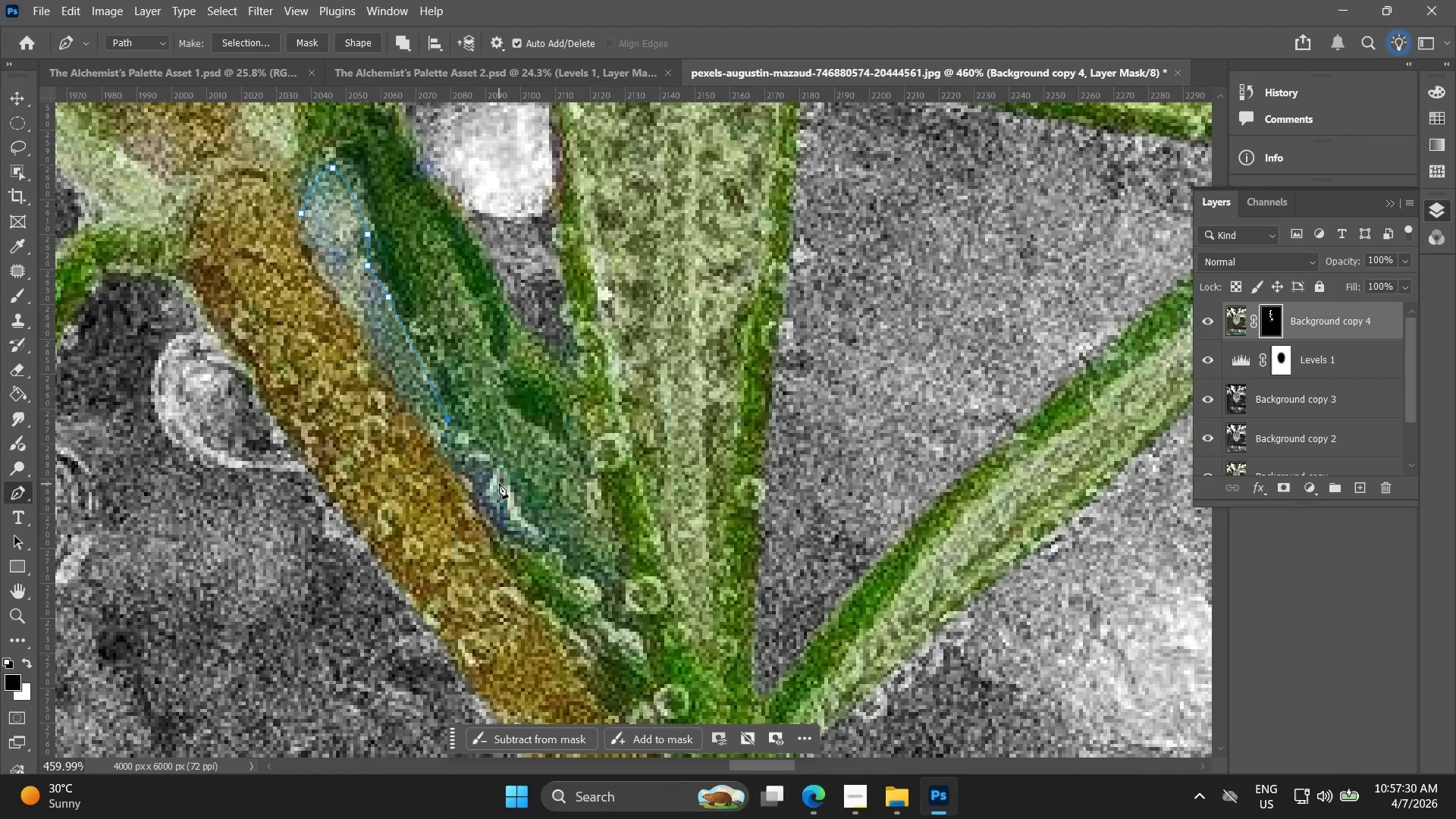 
left_click_drag(start_coordinate=[499, 478], to_coordinate=[504, 482])
 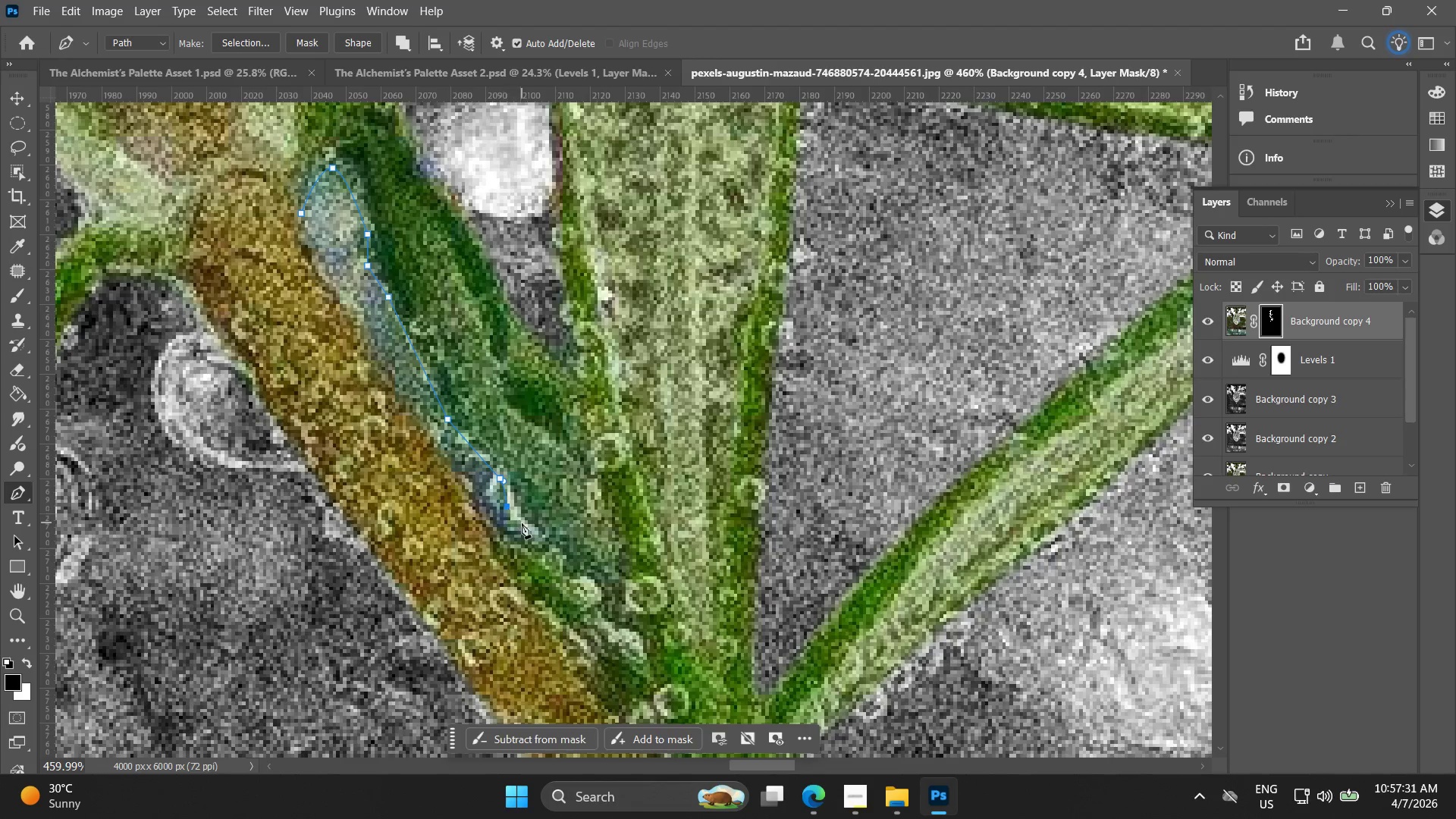 
double_click([524, 523])
 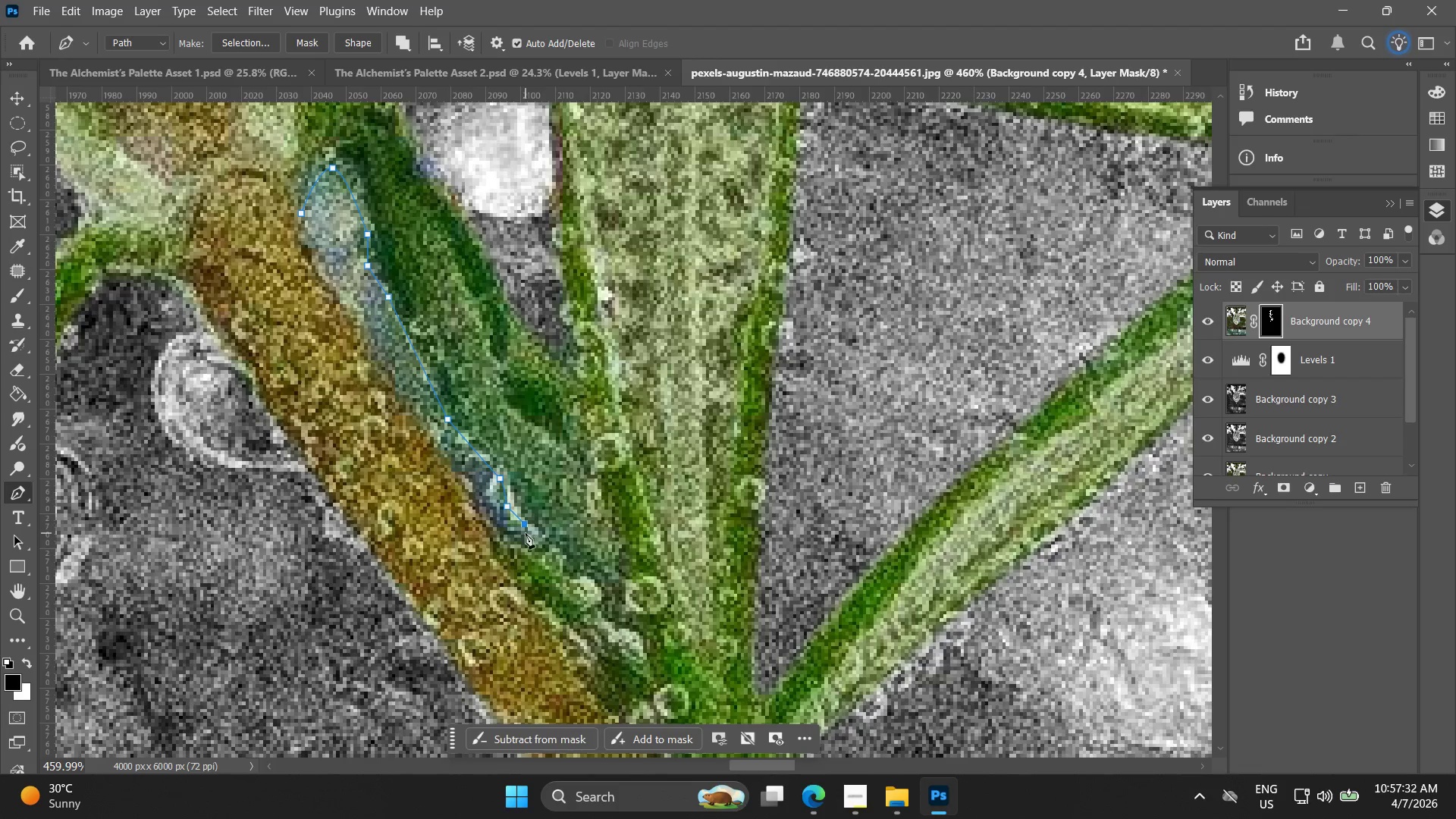 
triple_click([526, 533])
 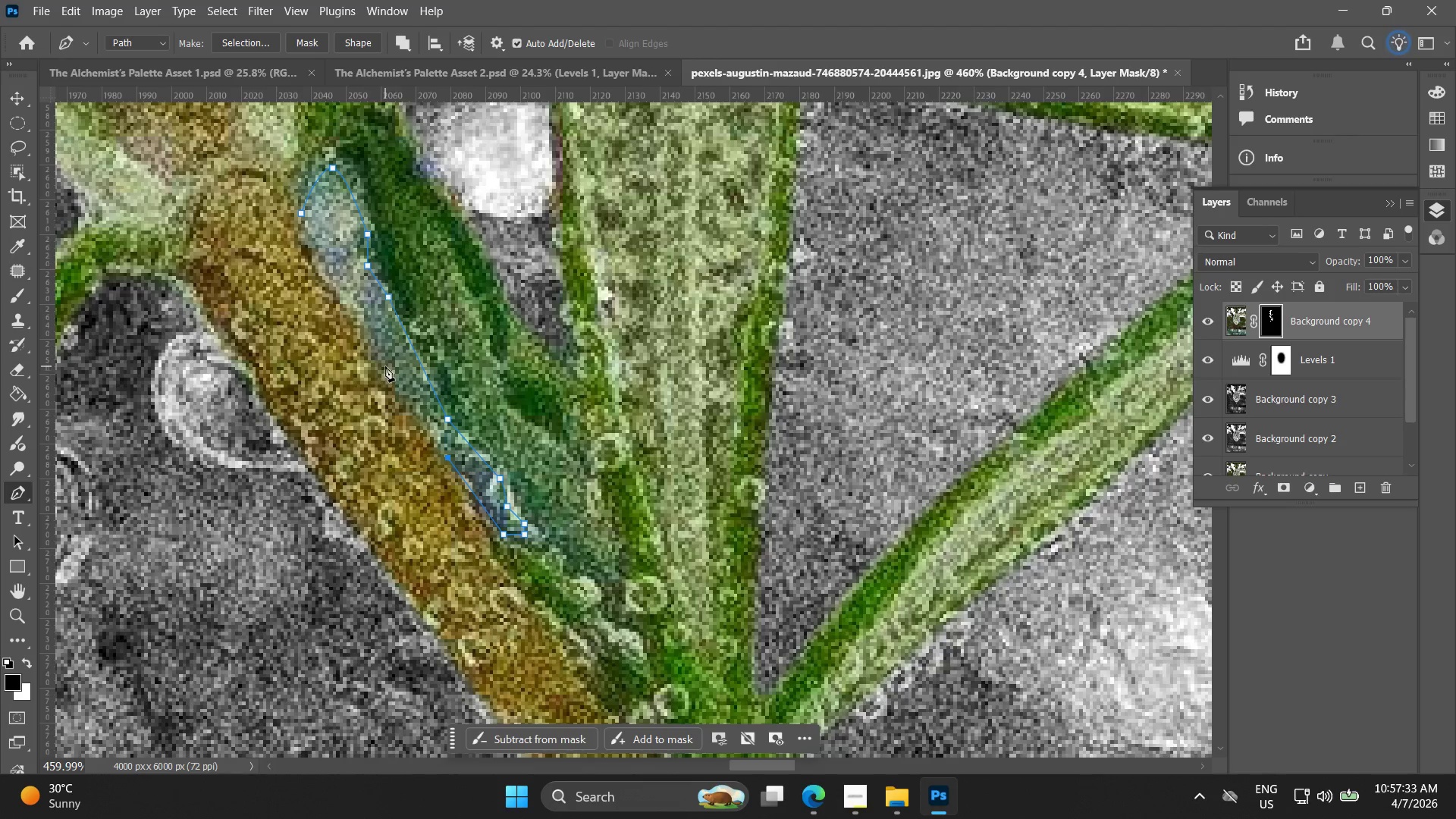 
left_click([325, 268])
 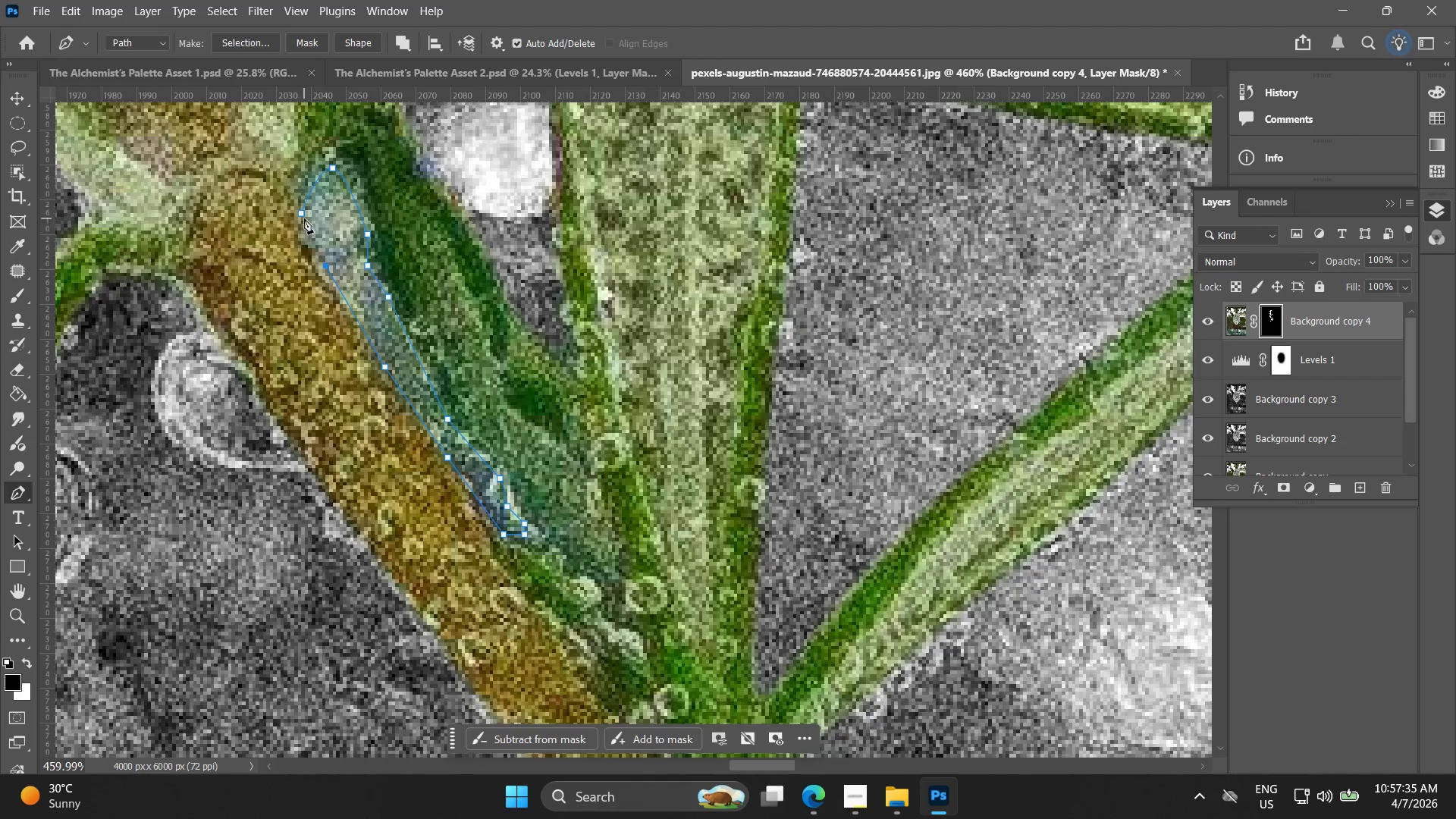 
left_click([303, 216])
 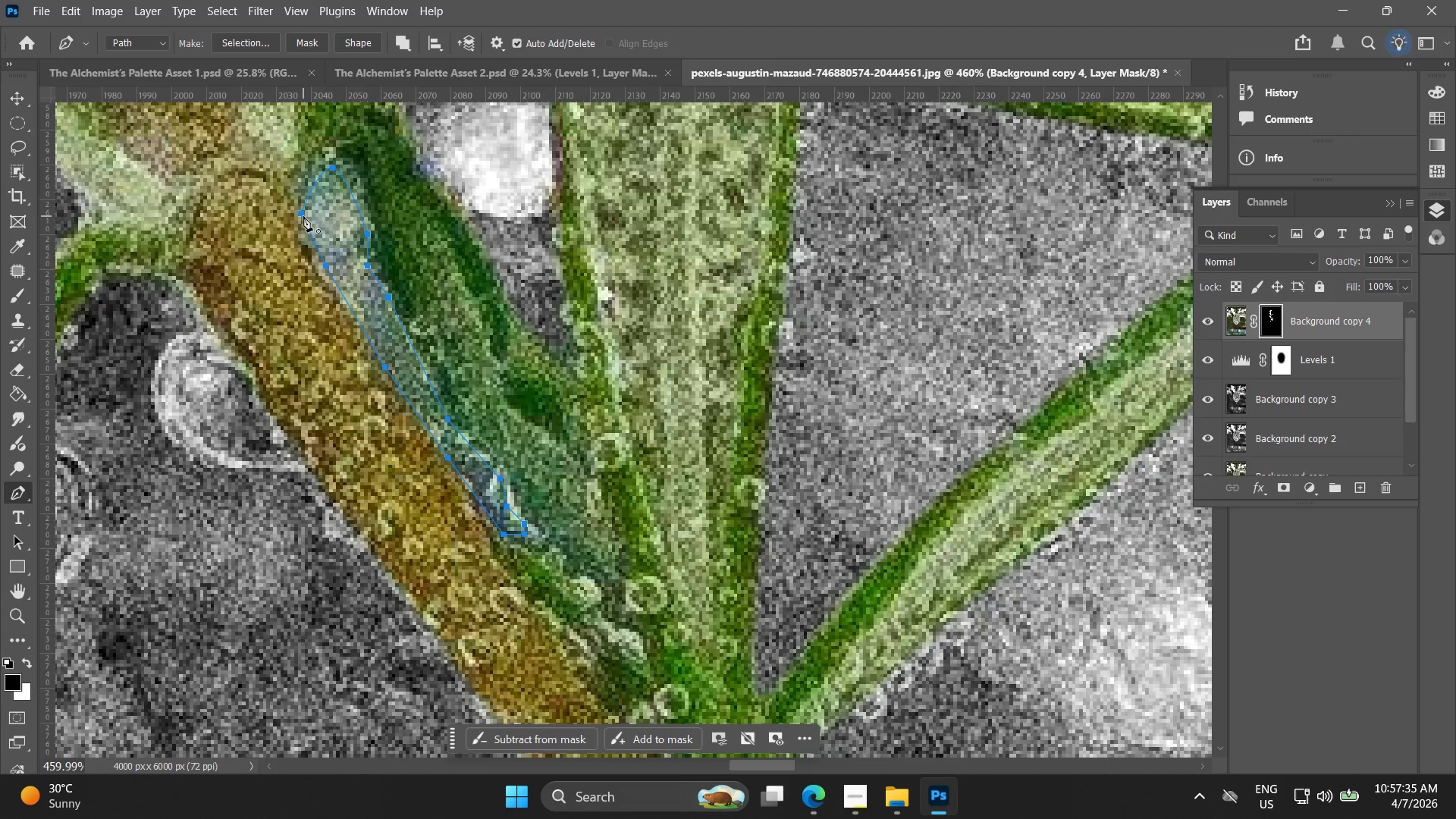 
right_click([301, 216])
 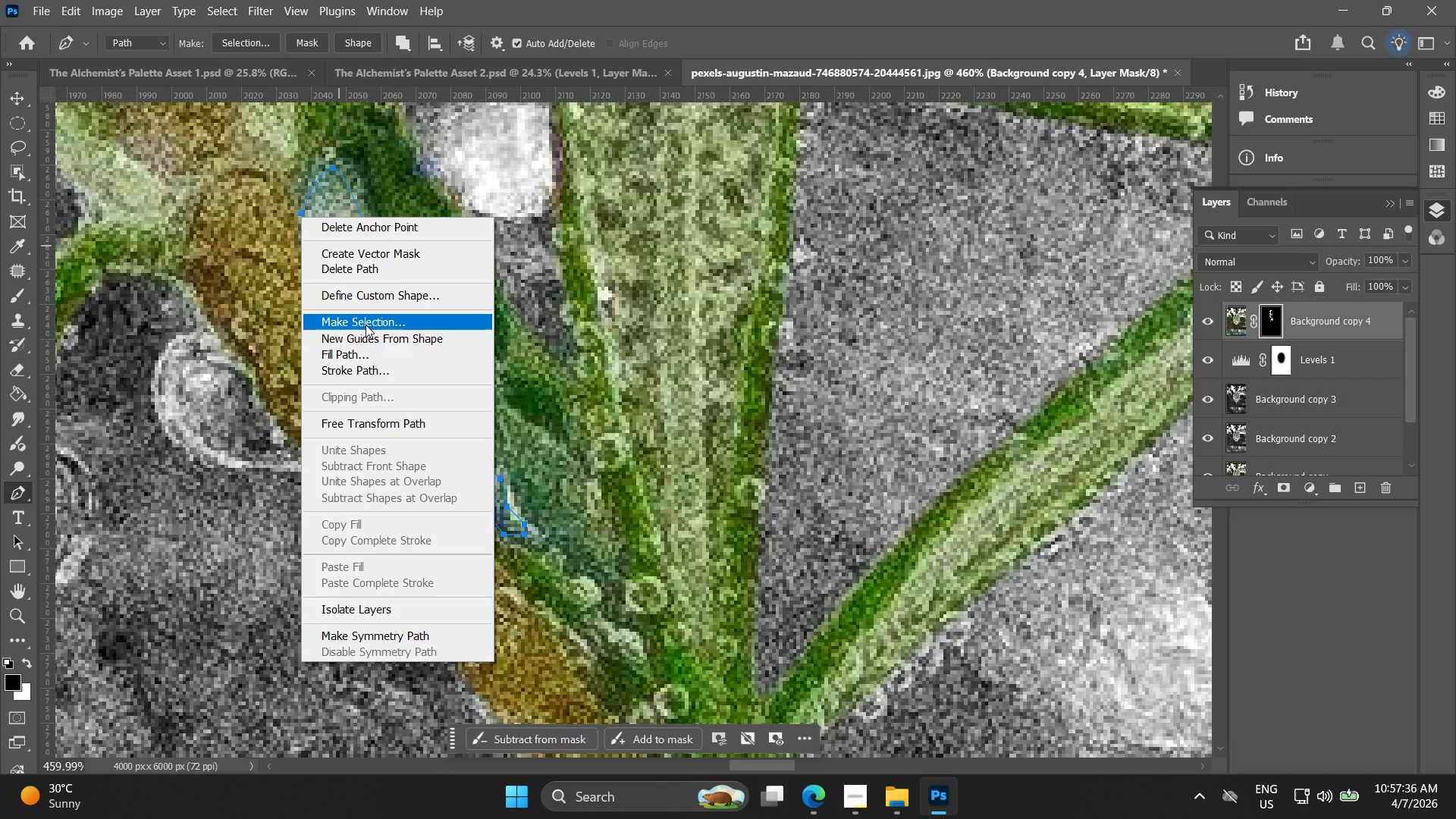 
left_click([366, 325])
 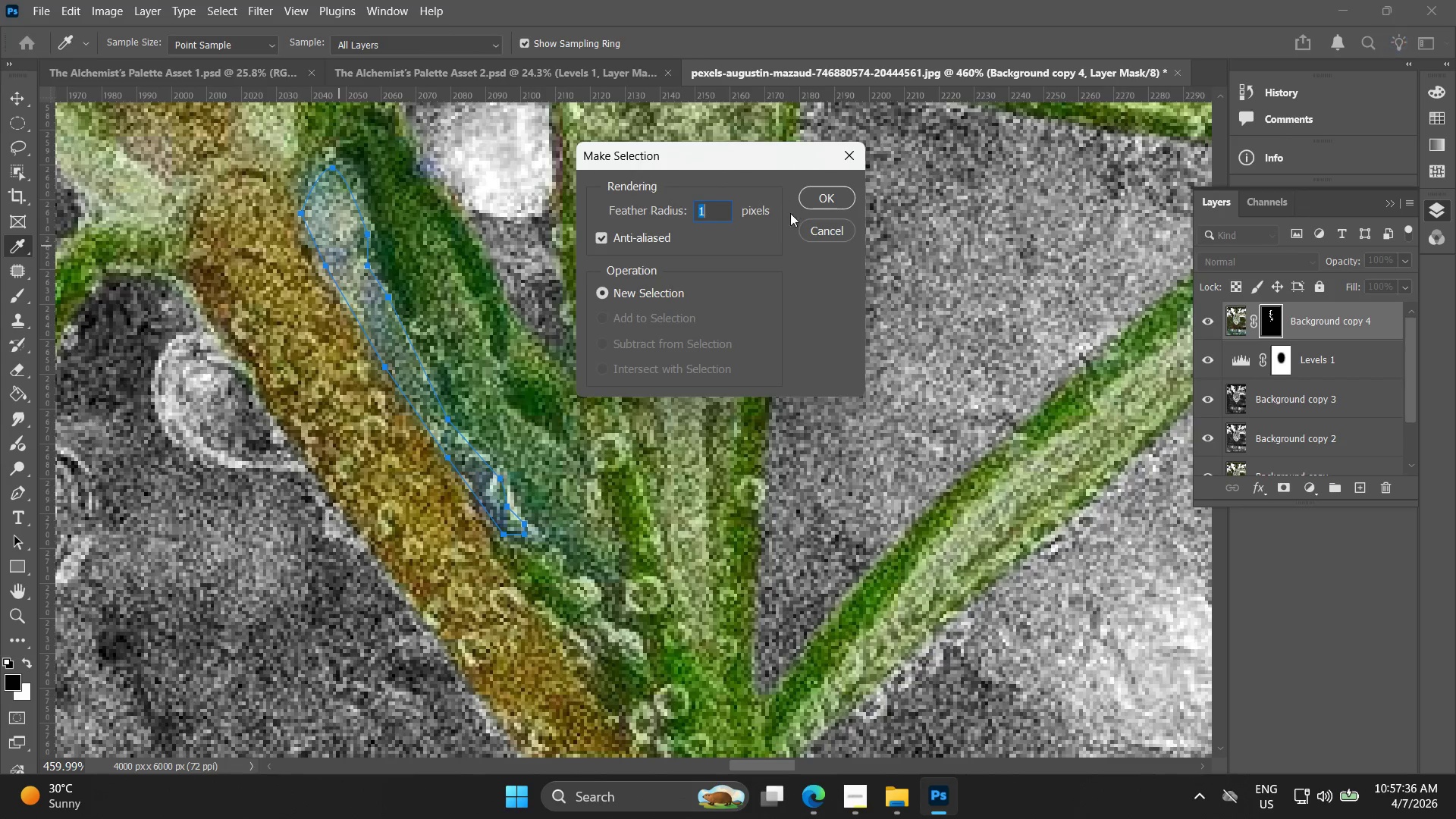 
left_click([820, 201])
 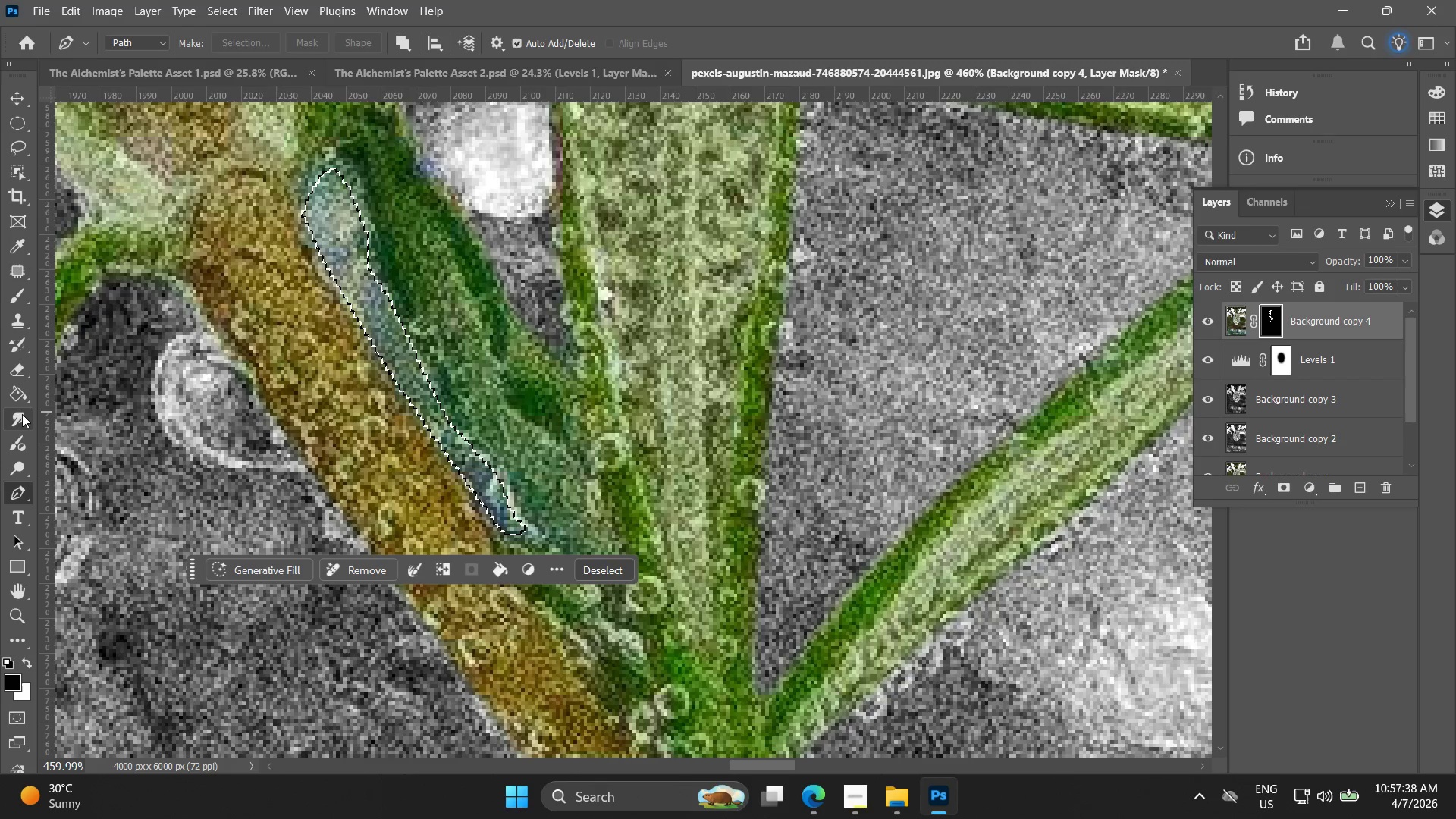 
left_click([20, 396])
 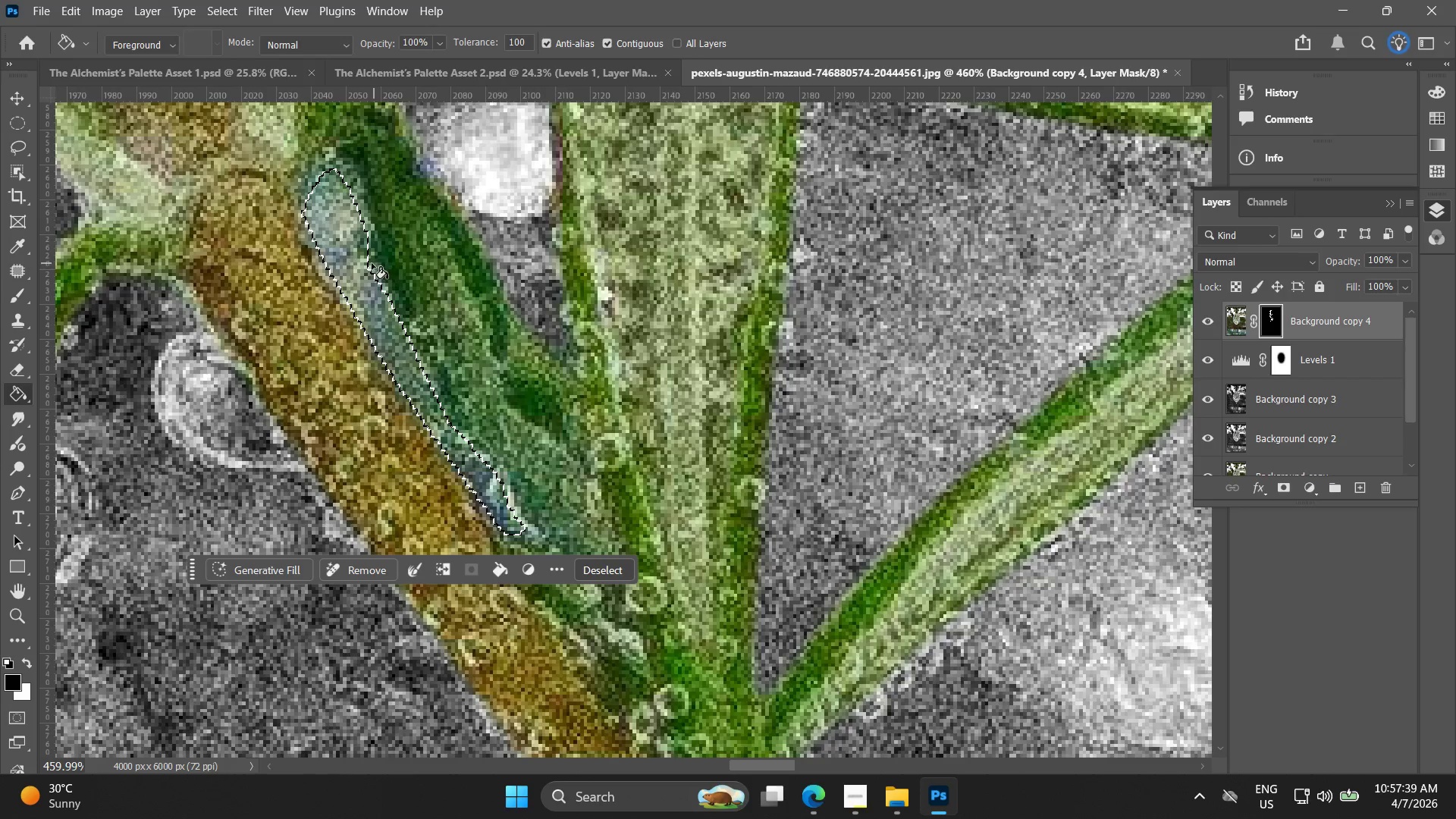 
left_click([355, 265])
 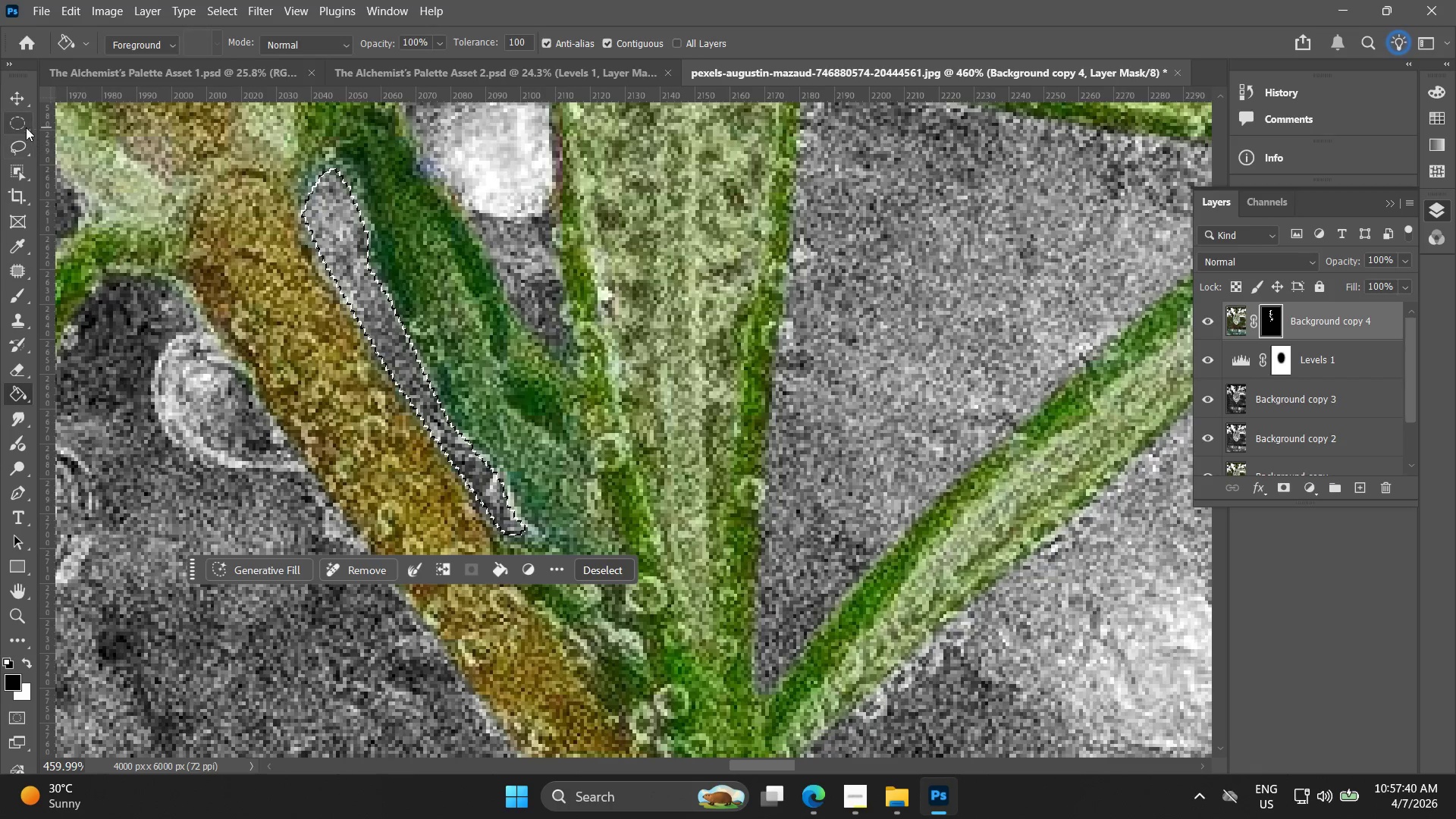 
double_click([235, 242])
 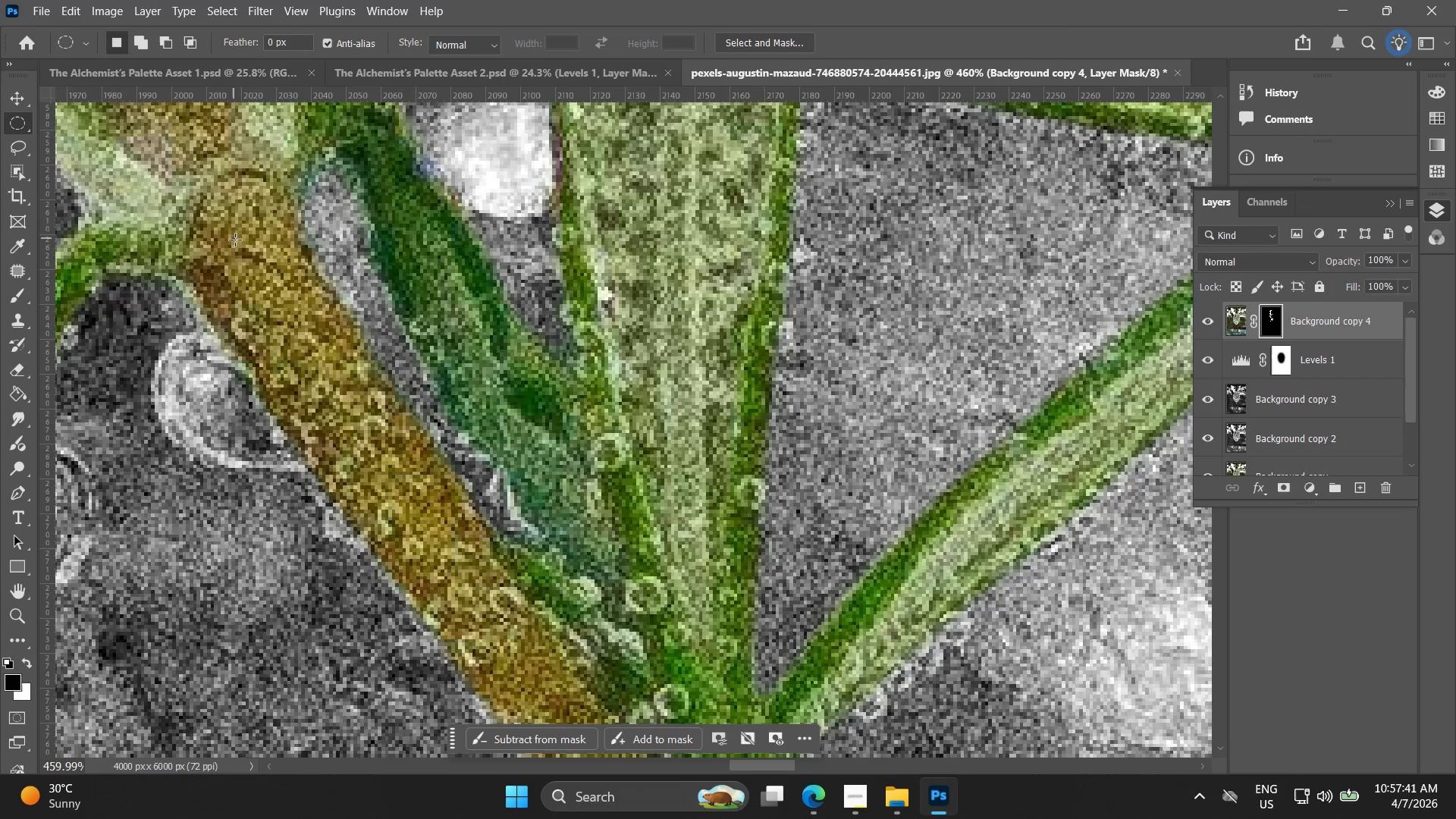 
hold_key(key=AltLeft, duration=1.51)
 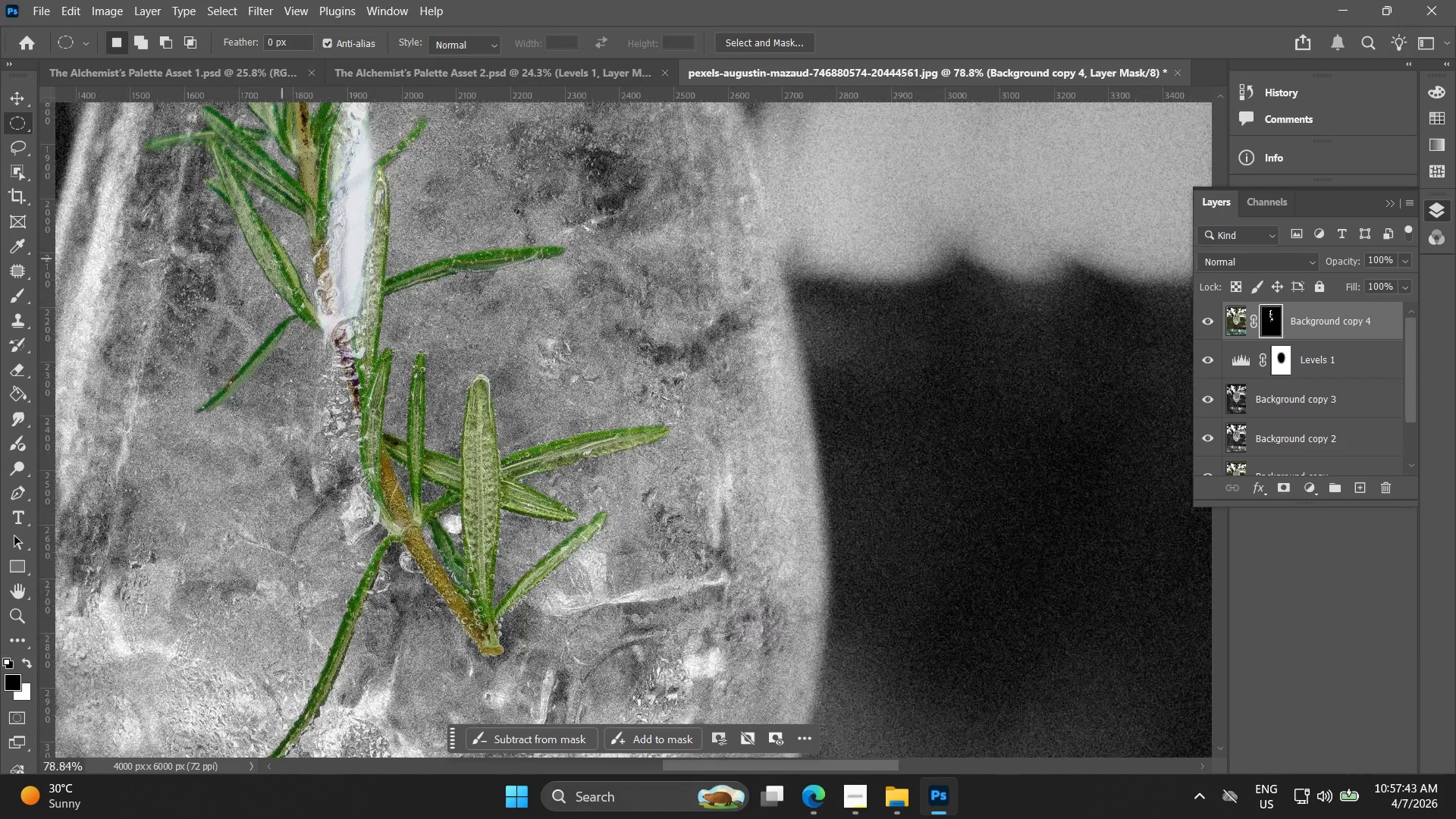 
hold_key(key=AltLeft, duration=1.52)
 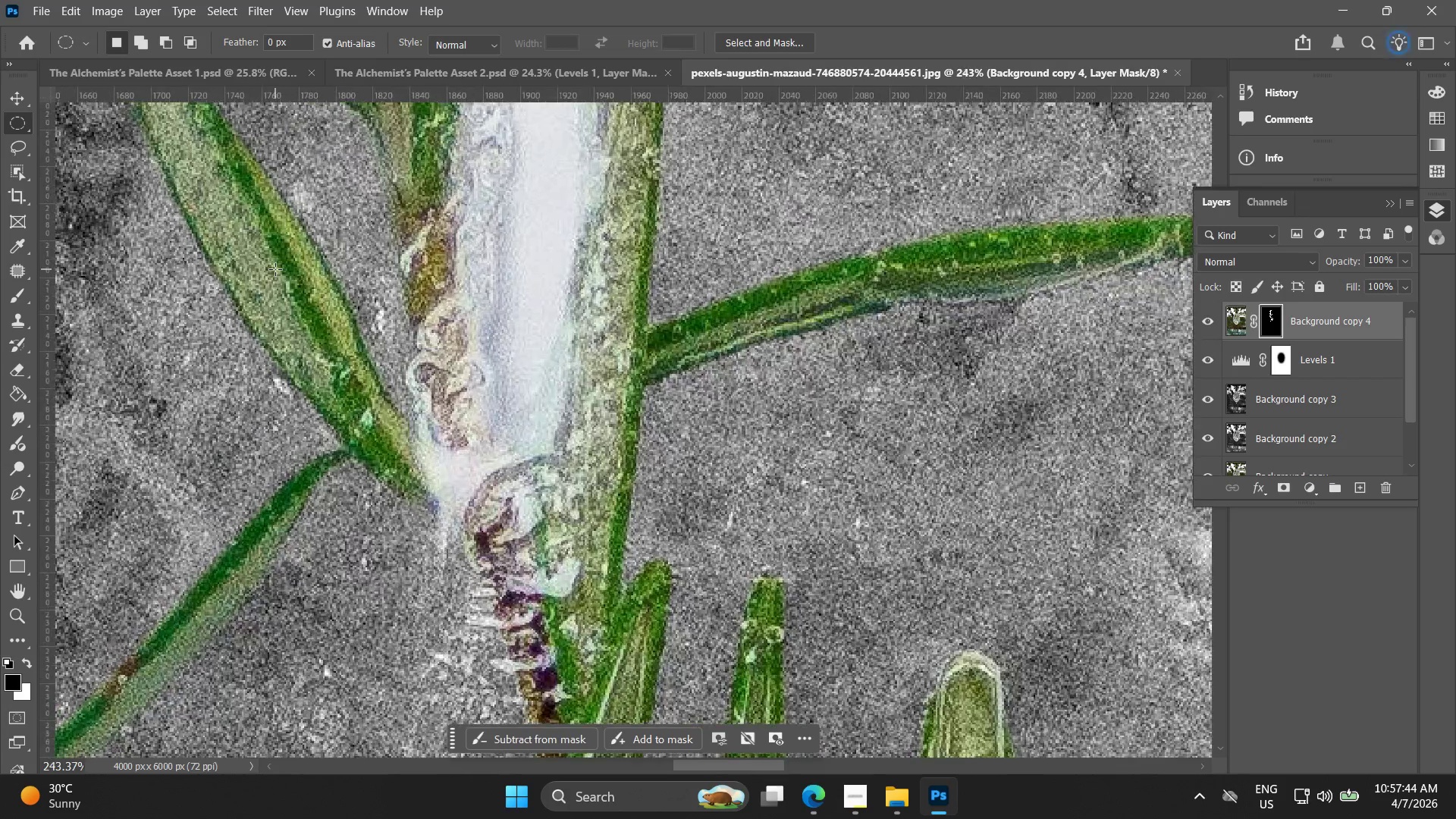 
scroll: coordinate [382, 367], scroll_direction: down, amount: 27.0
 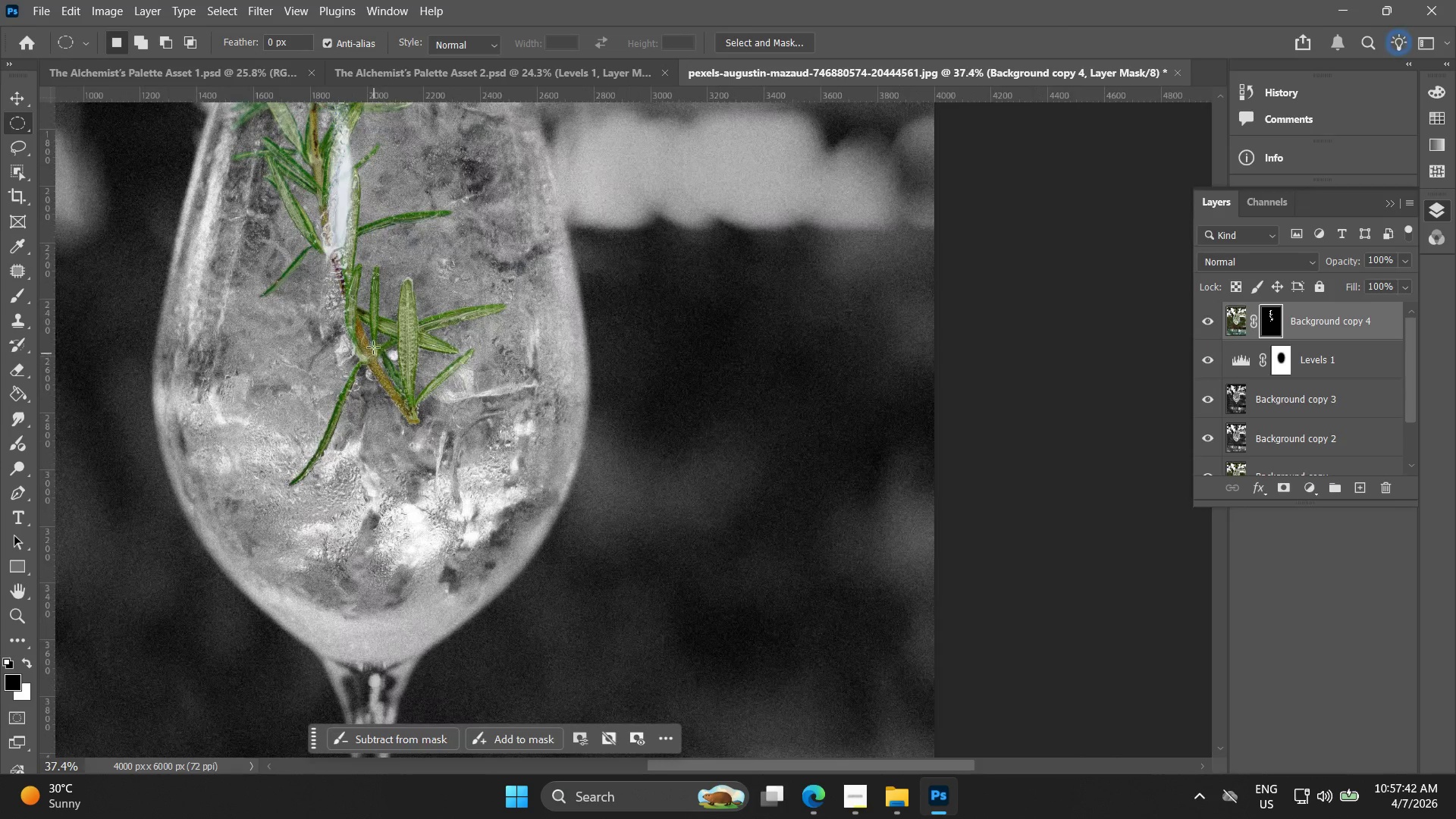 
scroll: coordinate [271, 262], scroll_direction: up, amount: 14.0
 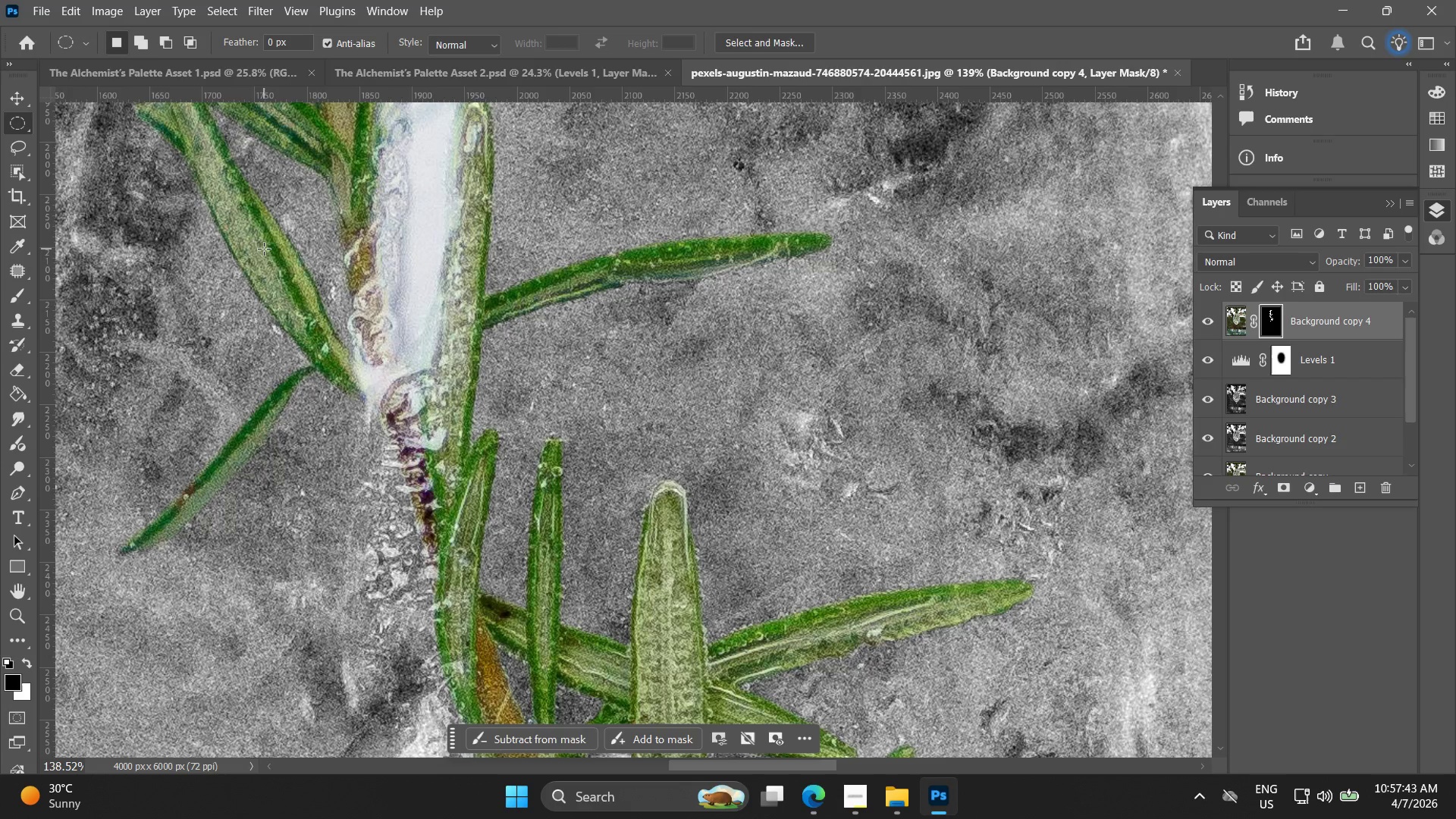 
hold_key(key=AltLeft, duration=0.86)
scroll: coordinate [275, 269], scroll_direction: up, amount: 6.0
 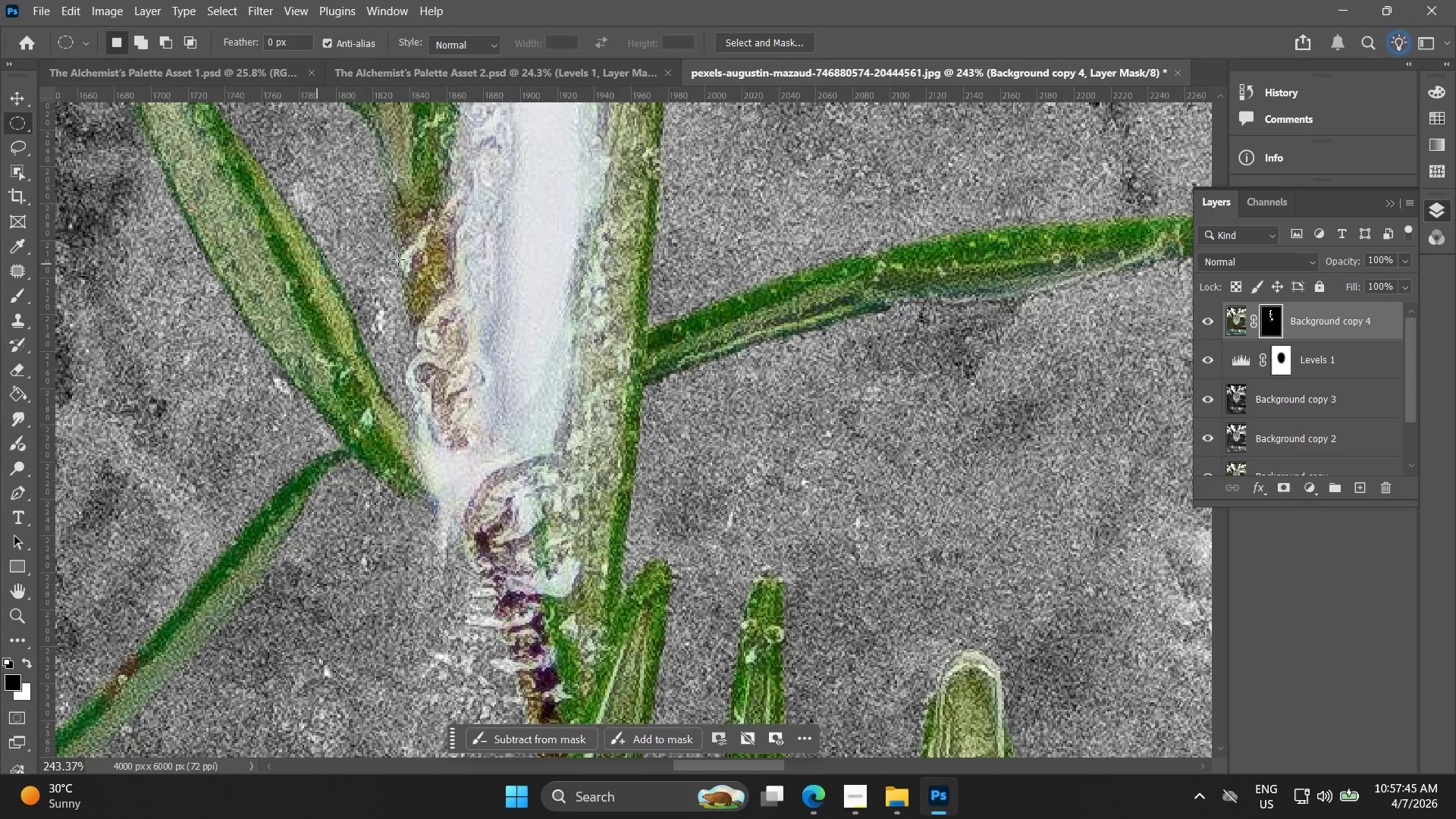 
double_click([1200, 321])
 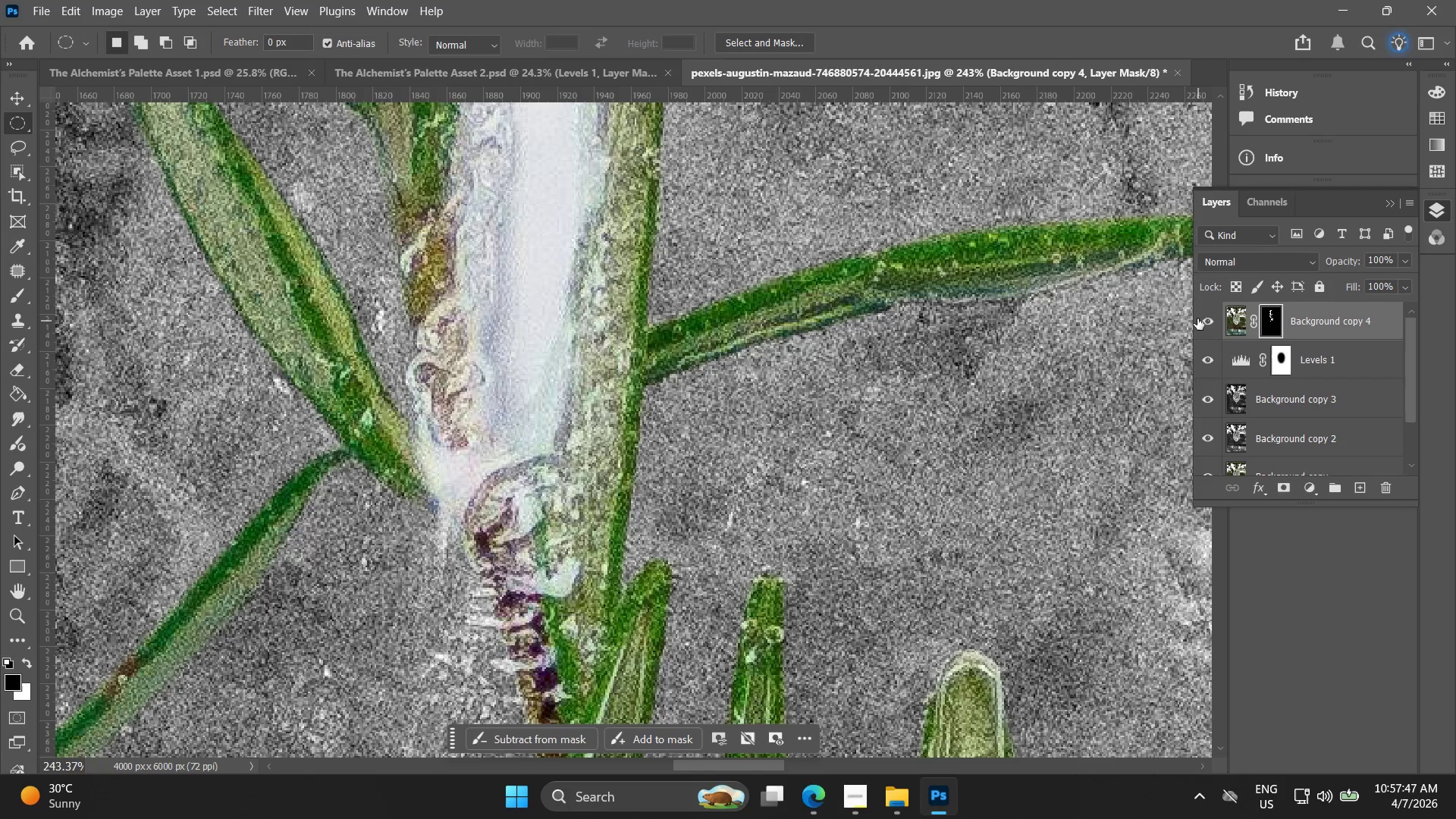 
left_click([1196, 316])
 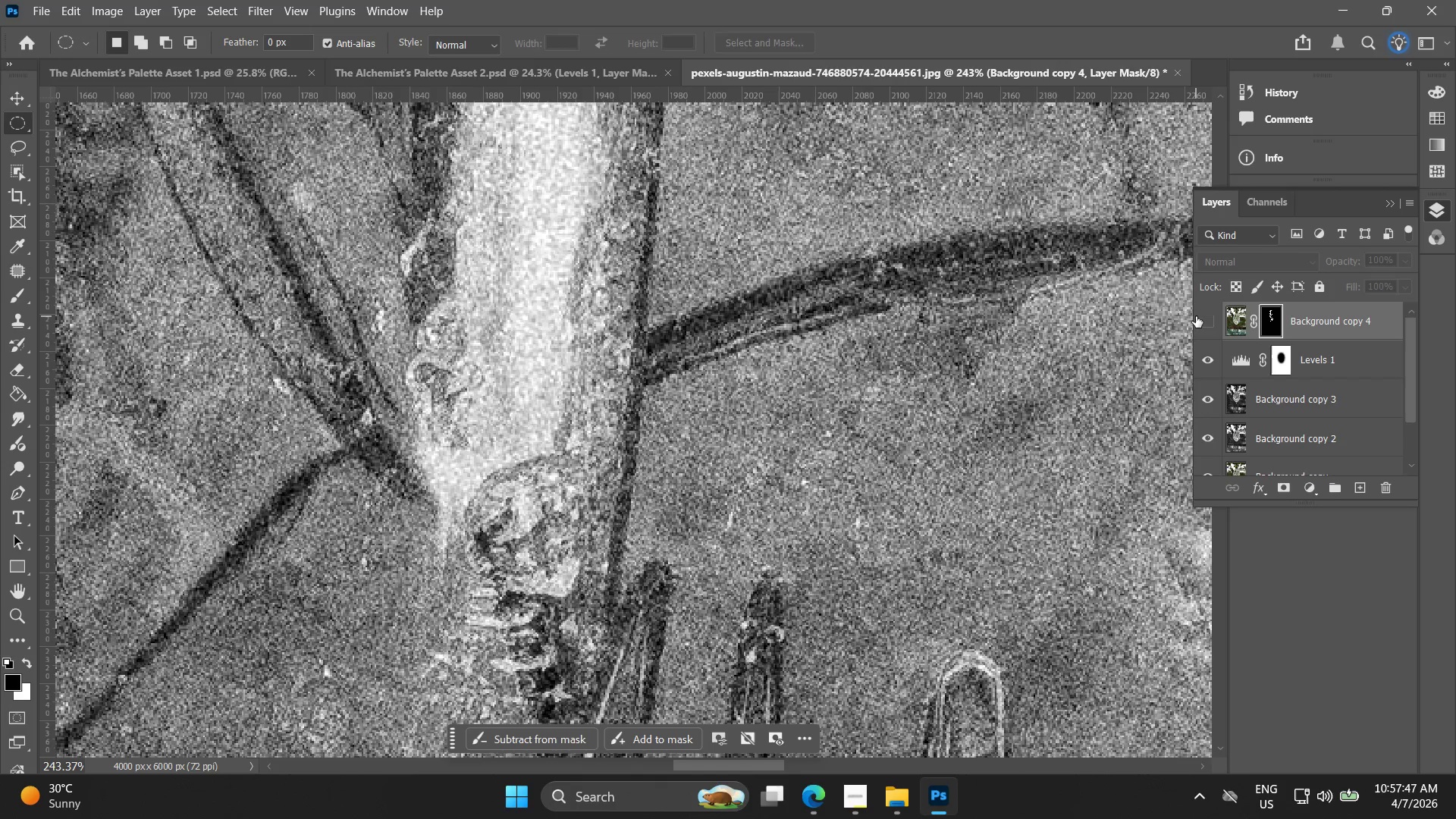 
left_click([1194, 315])
 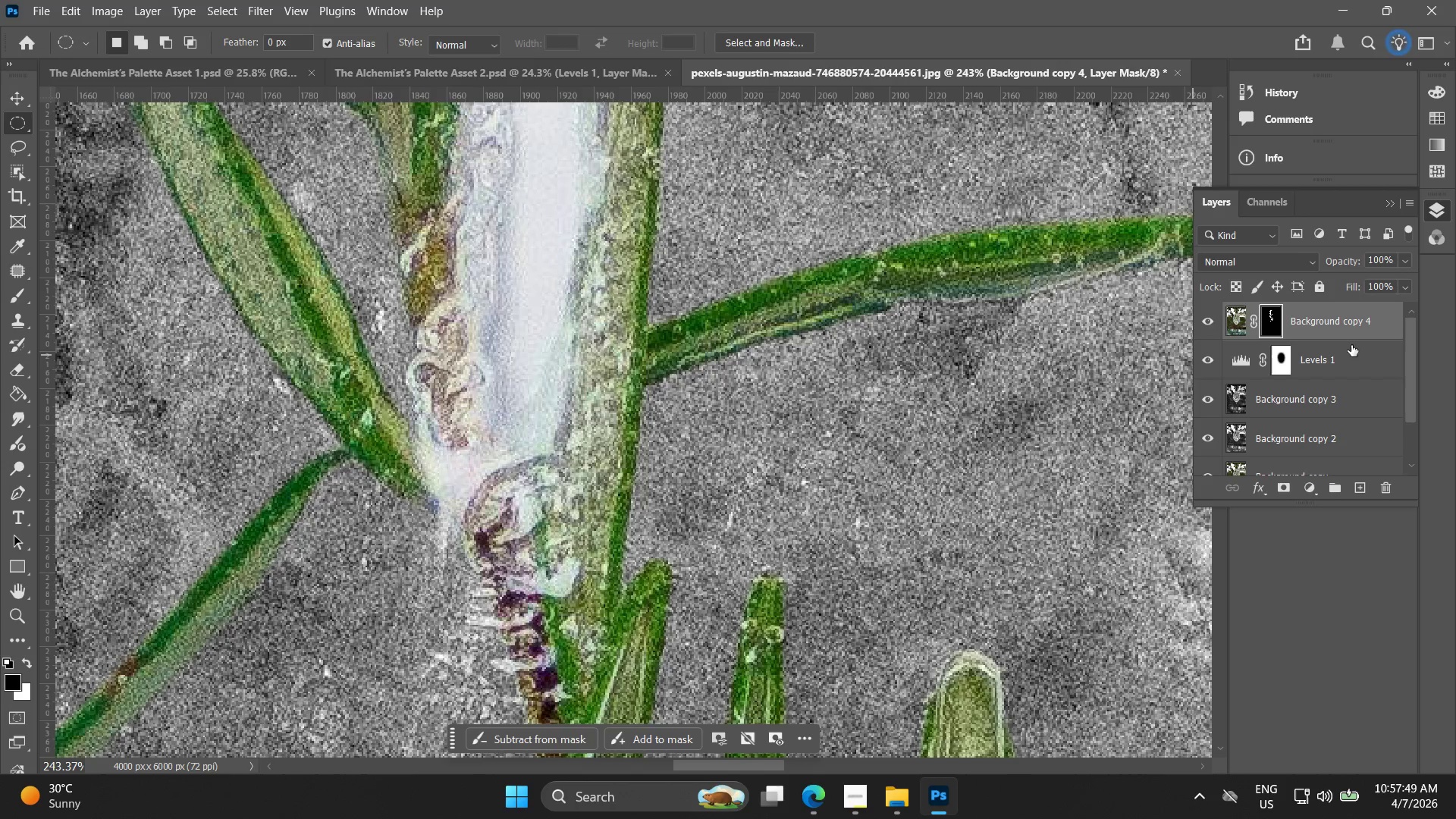 
hold_key(key=AltLeft, duration=1.5)
hold_key(key=AltLeft, duration=1.52)
scroll: coordinate [718, 337], scroll_direction: down, amount: 27.0
 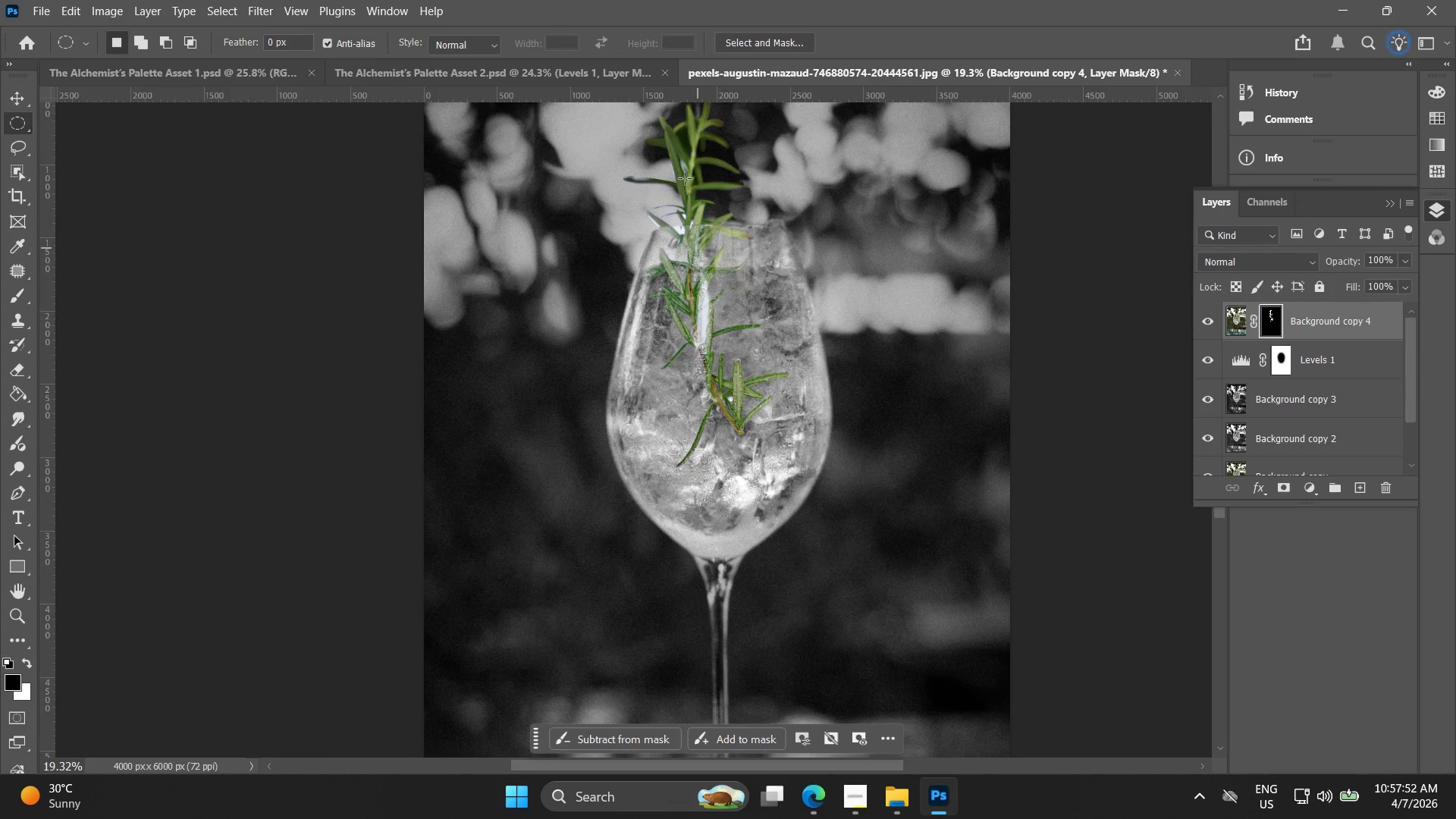 
hold_key(key=AltLeft, duration=0.44)
 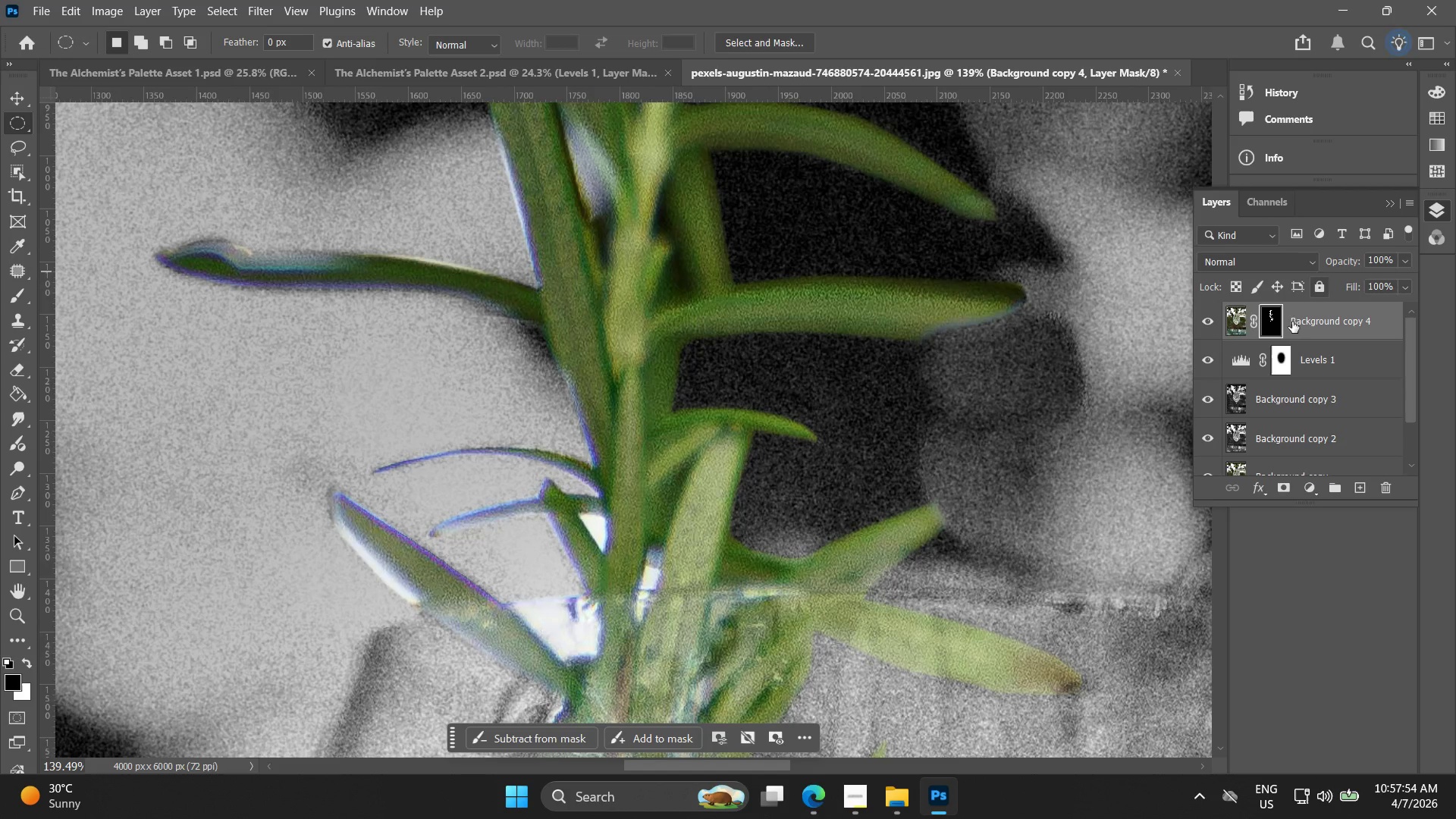 
hold_key(key=AltLeft, duration=16.91)
 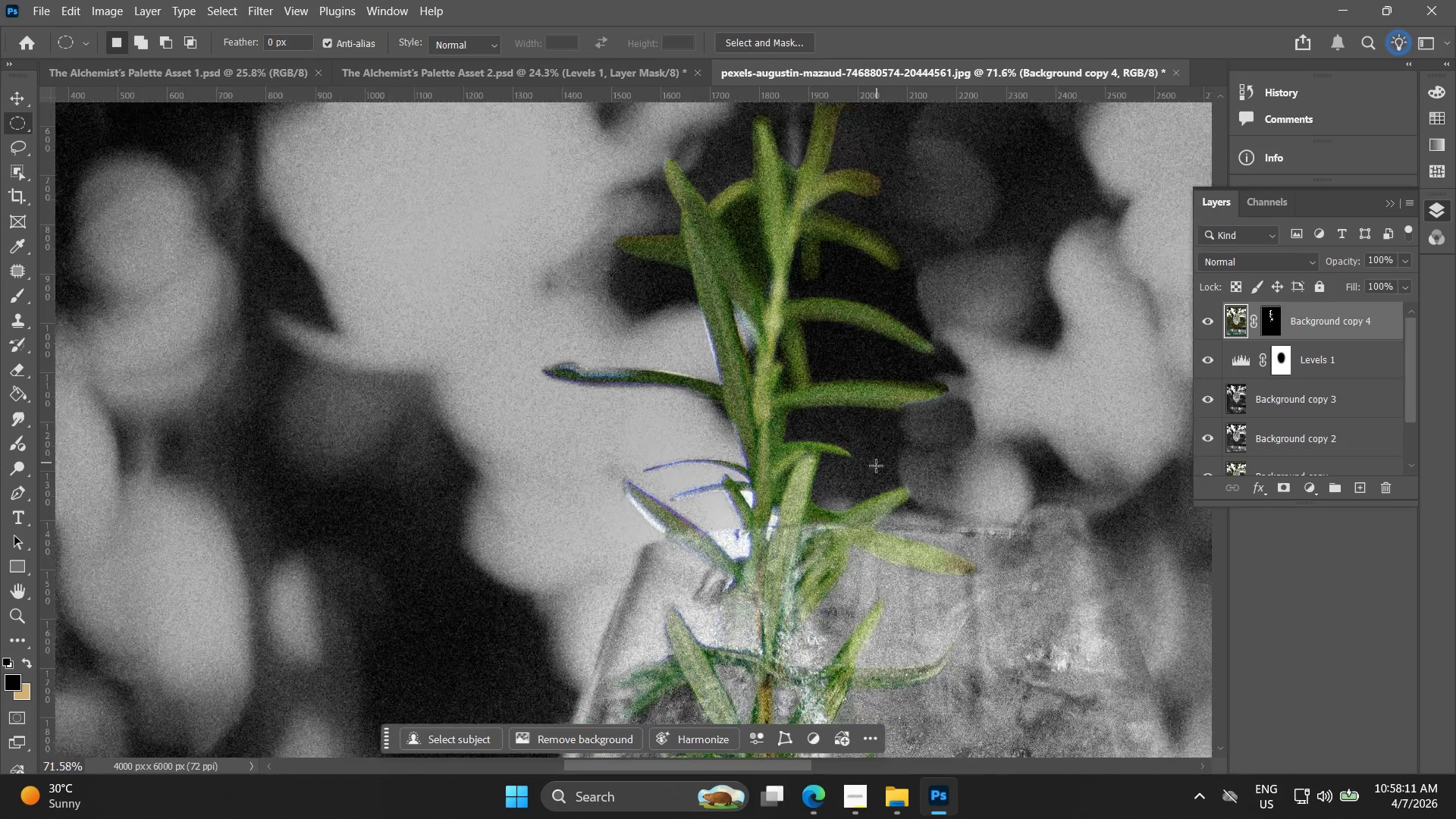 
scroll: coordinate [692, 205], scroll_direction: up, amount: 21.0
 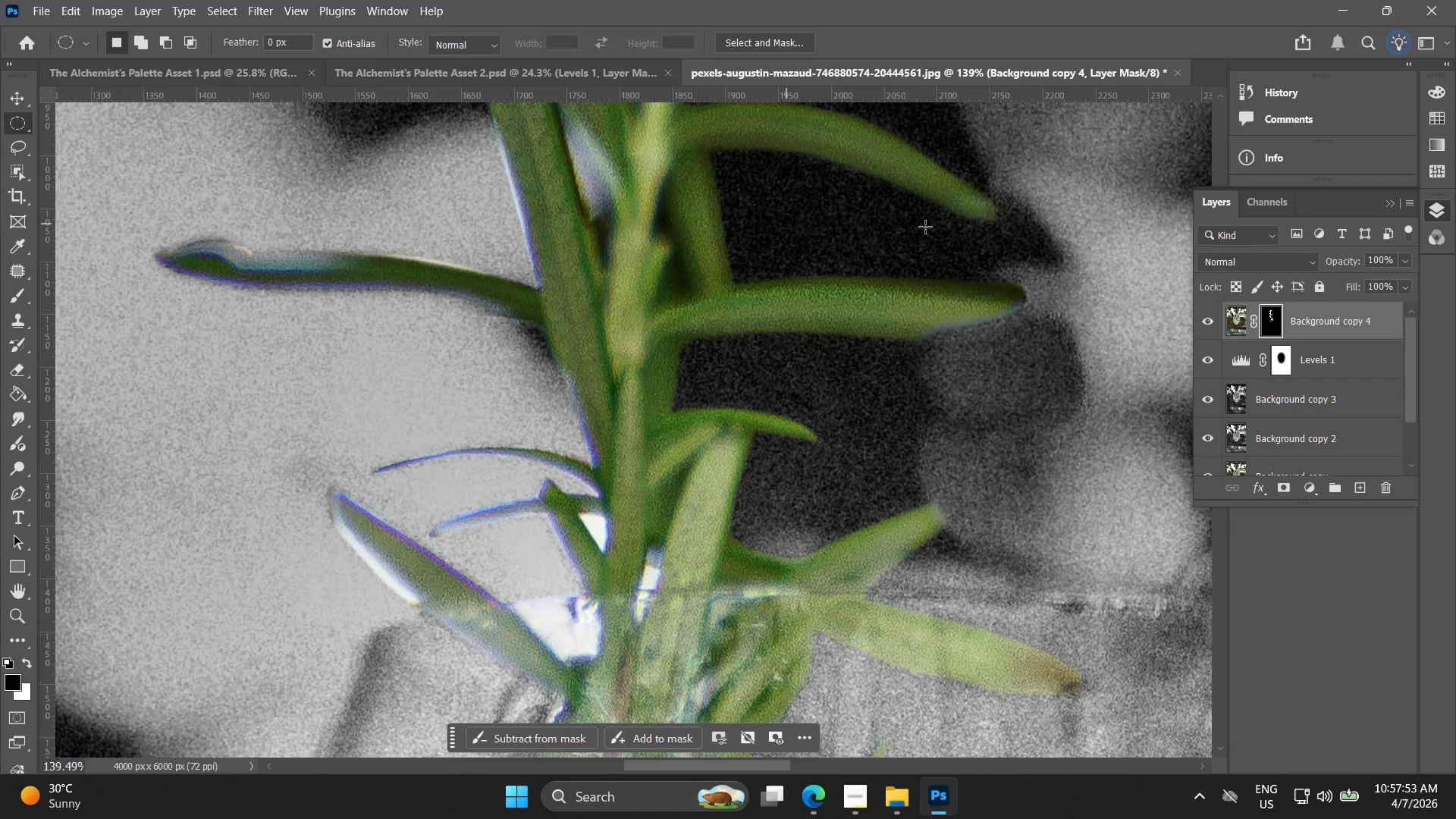 
left_click([249, 11])
 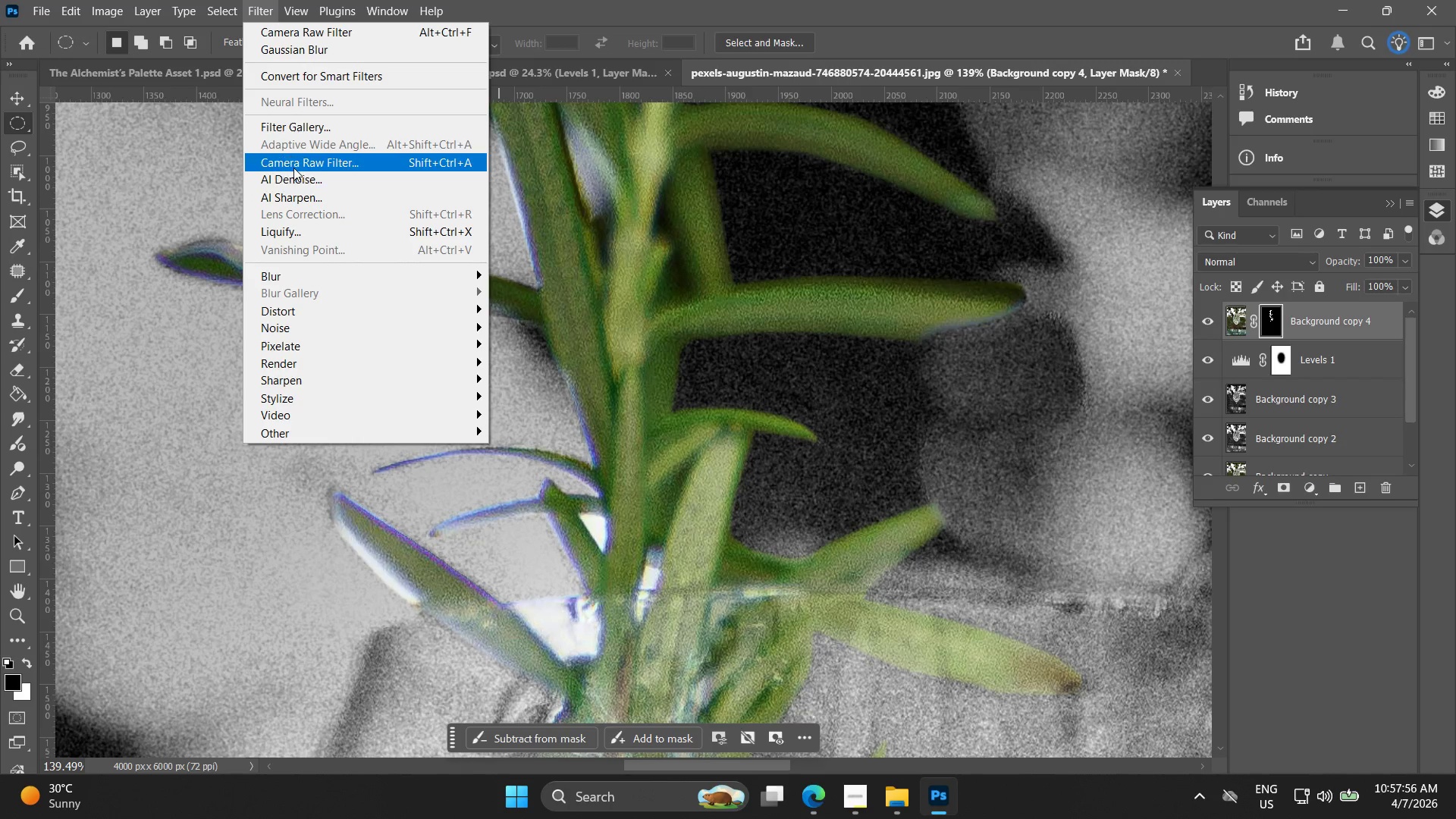 
left_click([293, 164])
 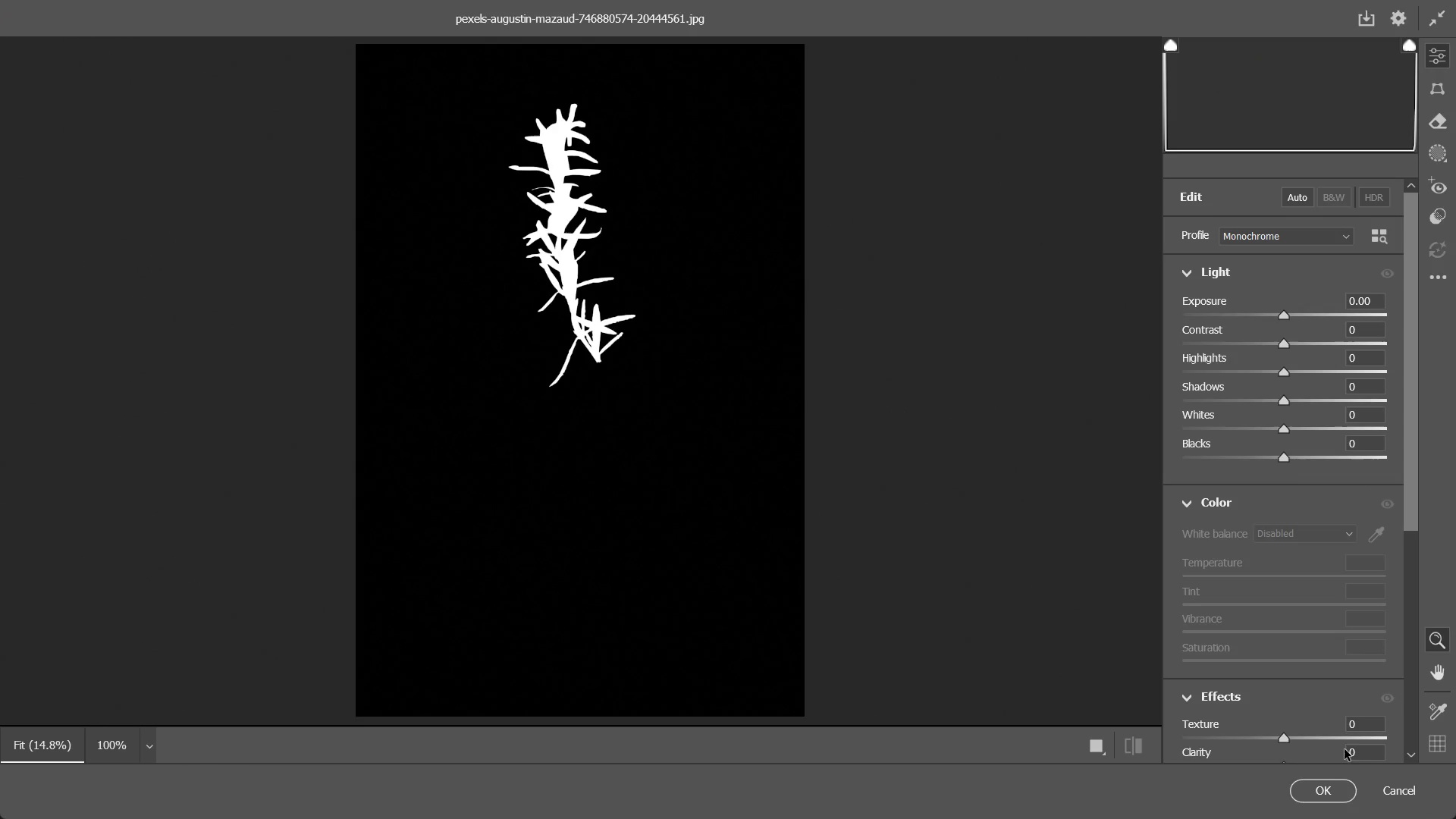 
left_click([1401, 802])
 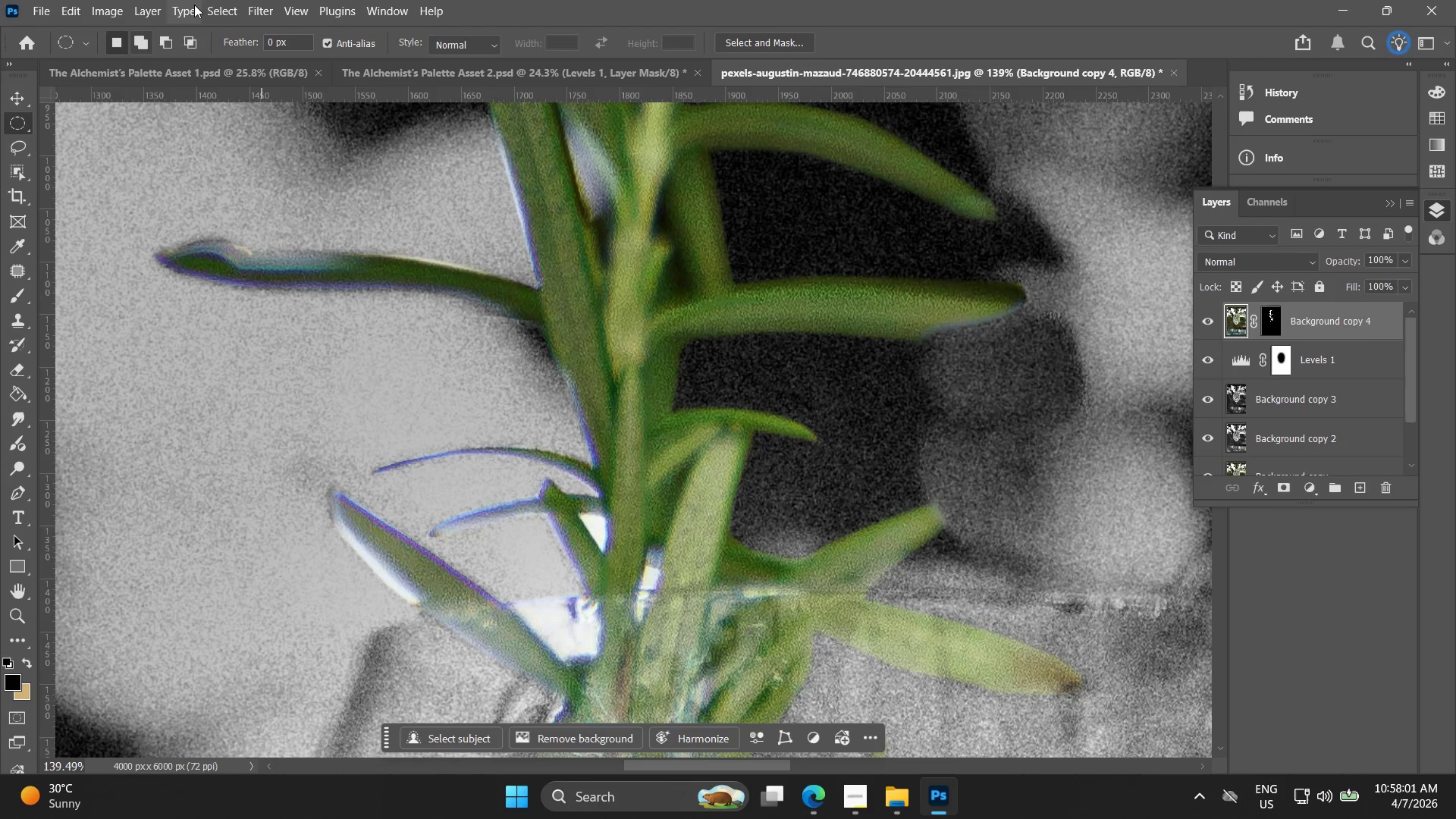 
left_click([253, 7])
 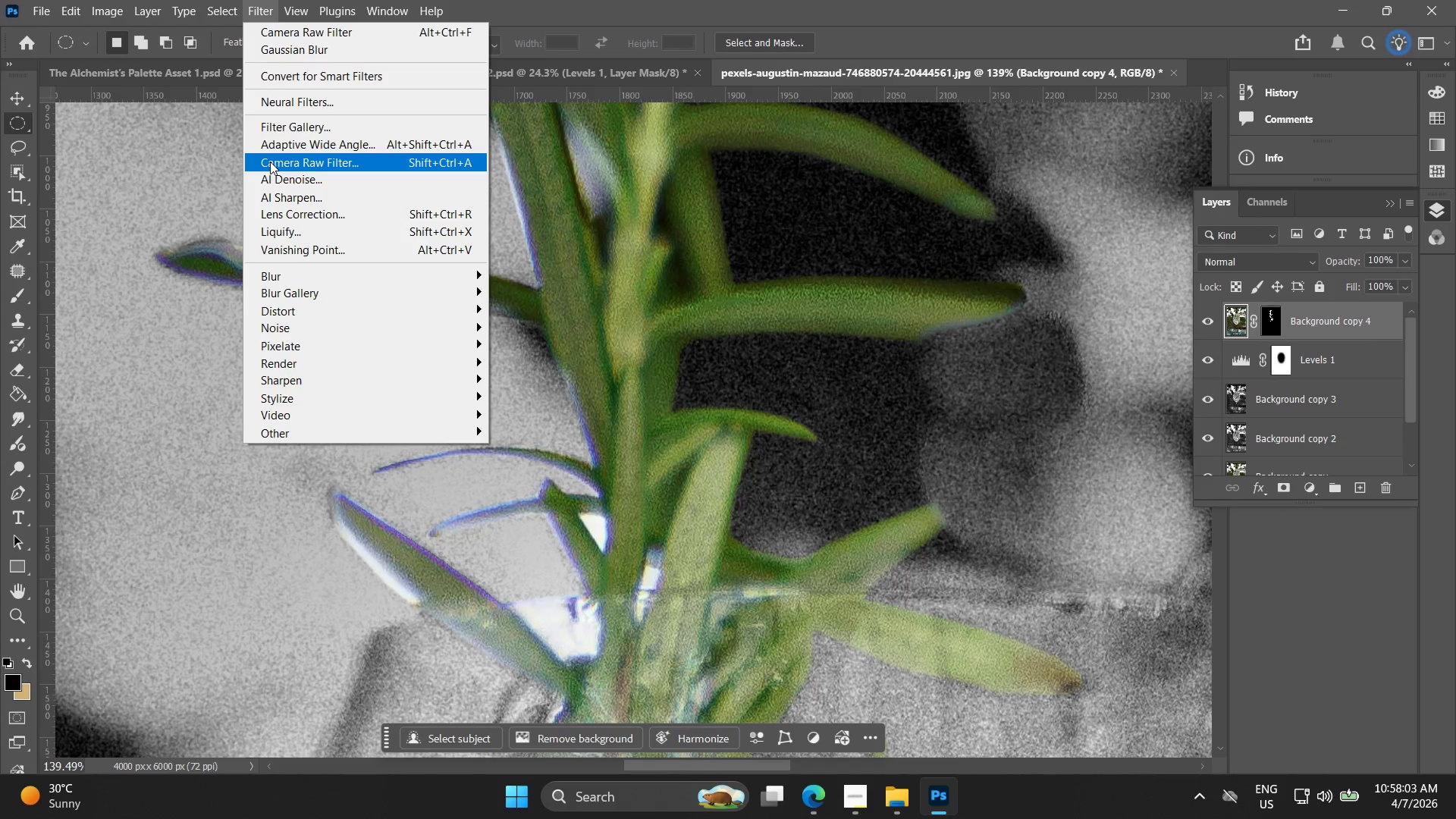 
left_click([271, 161])
 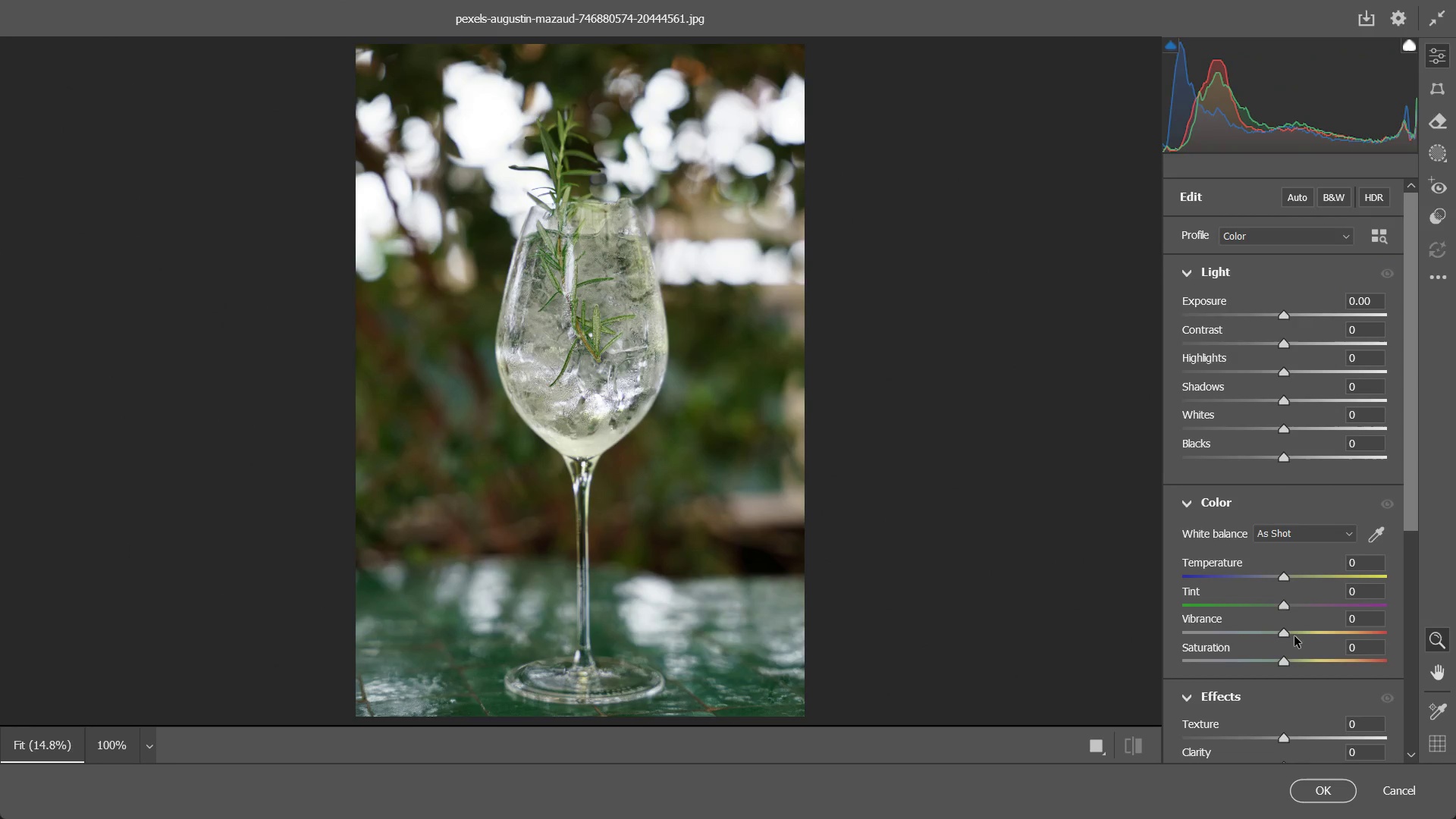 
scroll: coordinate [1276, 688], scroll_direction: down, amount: 4.0
 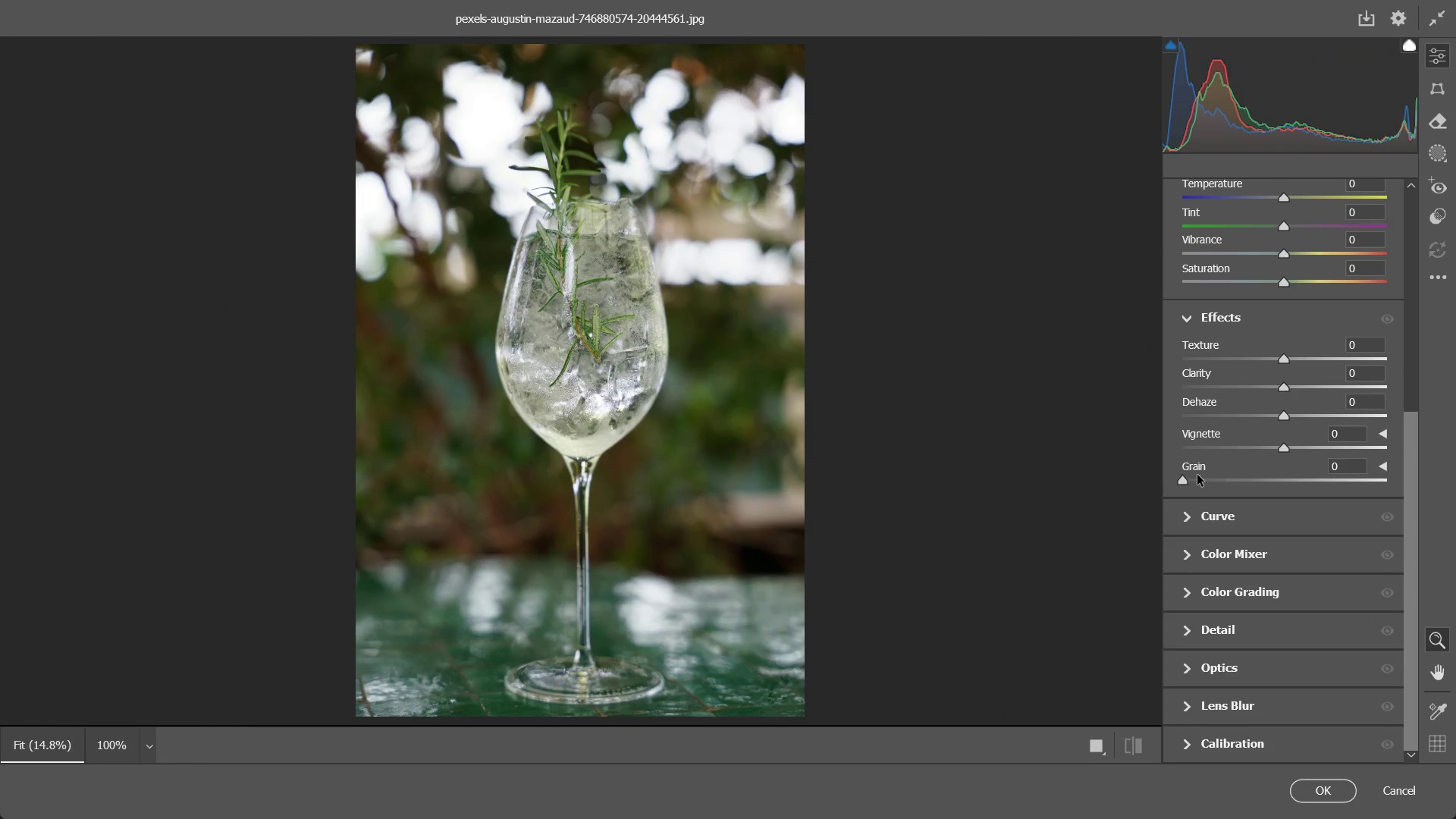 
left_click_drag(start_coordinate=[1185, 481], to_coordinate=[1455, 486])
 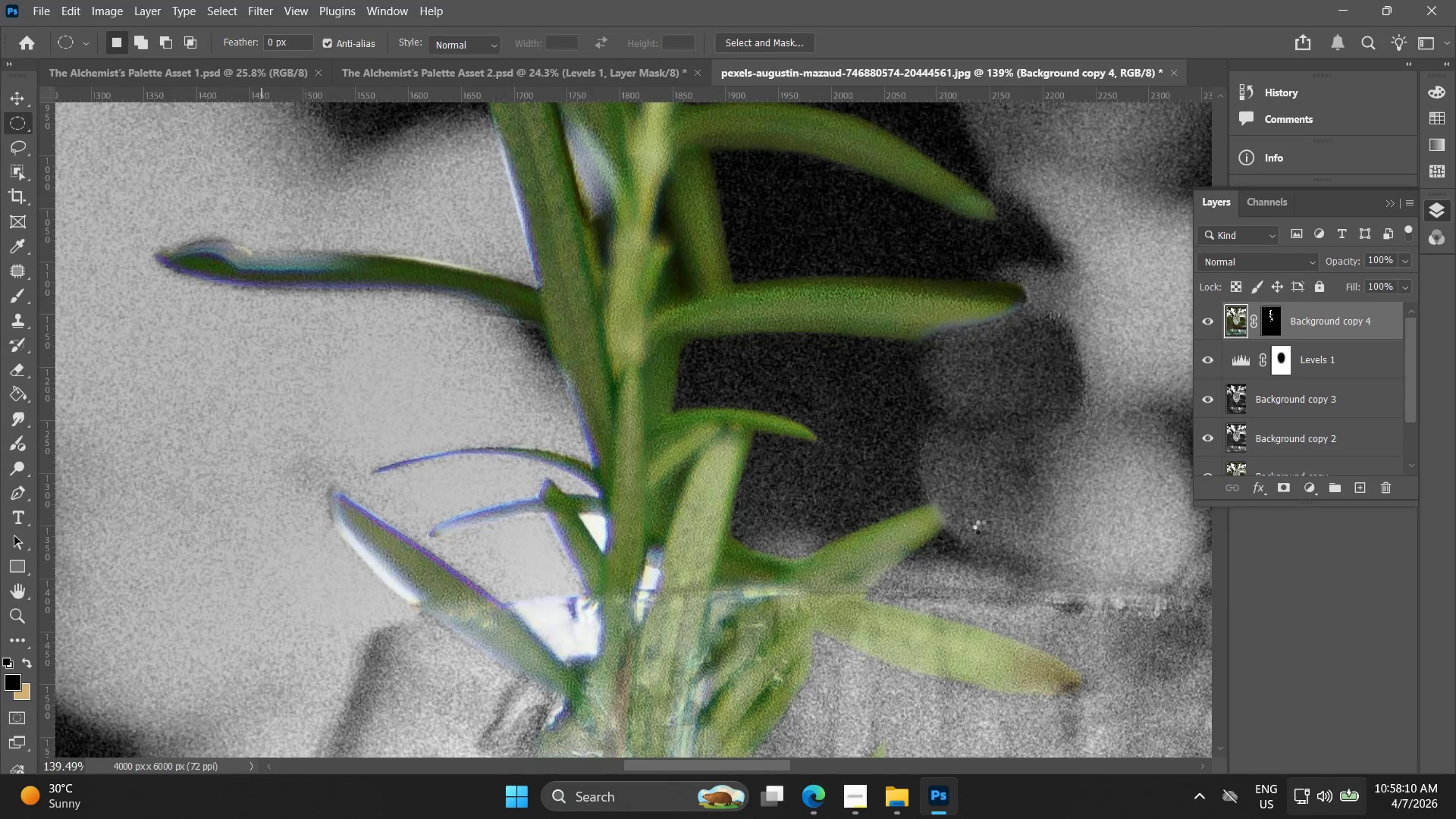 
hold_key(key=AltLeft, duration=1.25)
 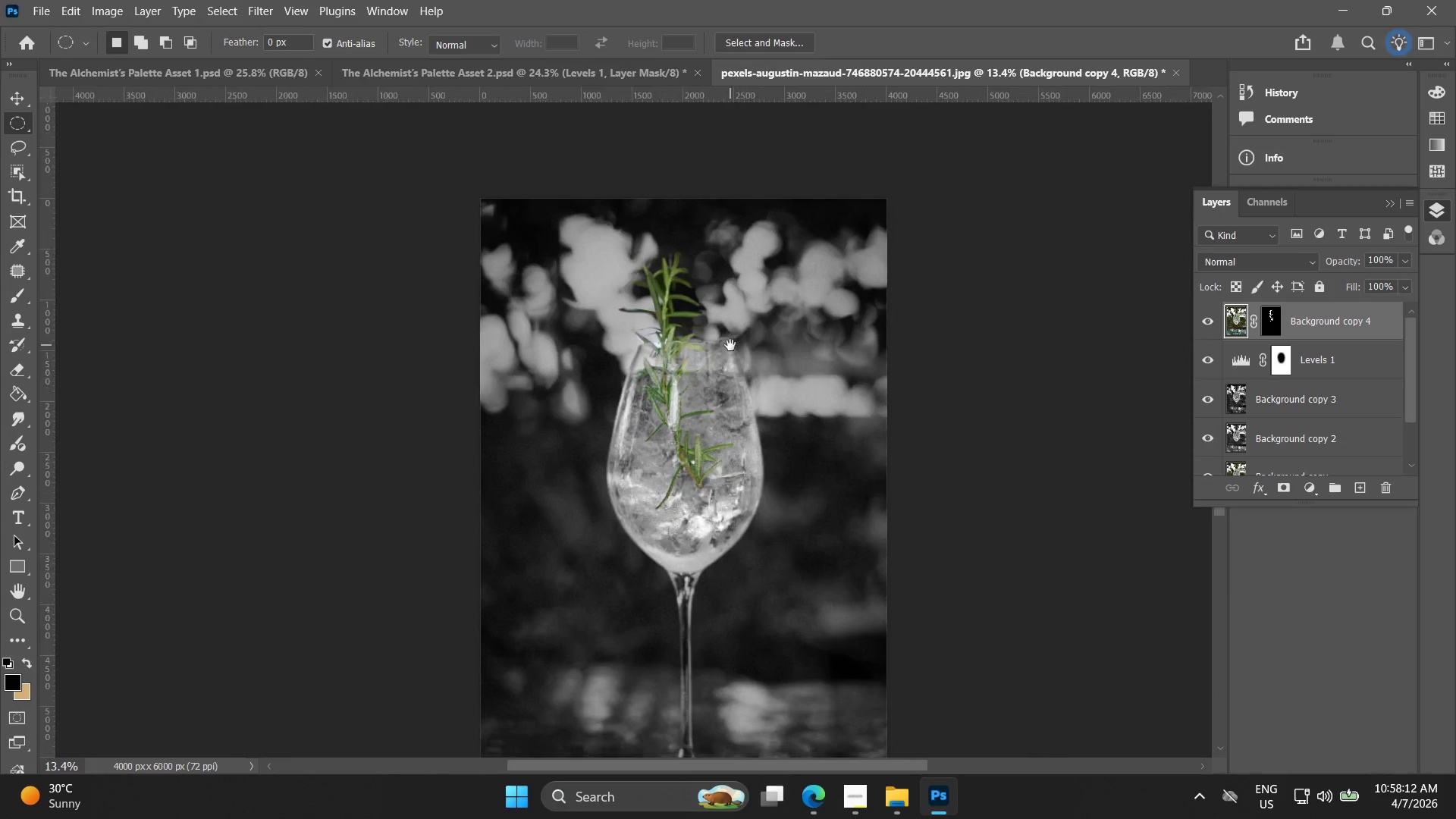 
hold_key(key=Space, duration=0.48)
 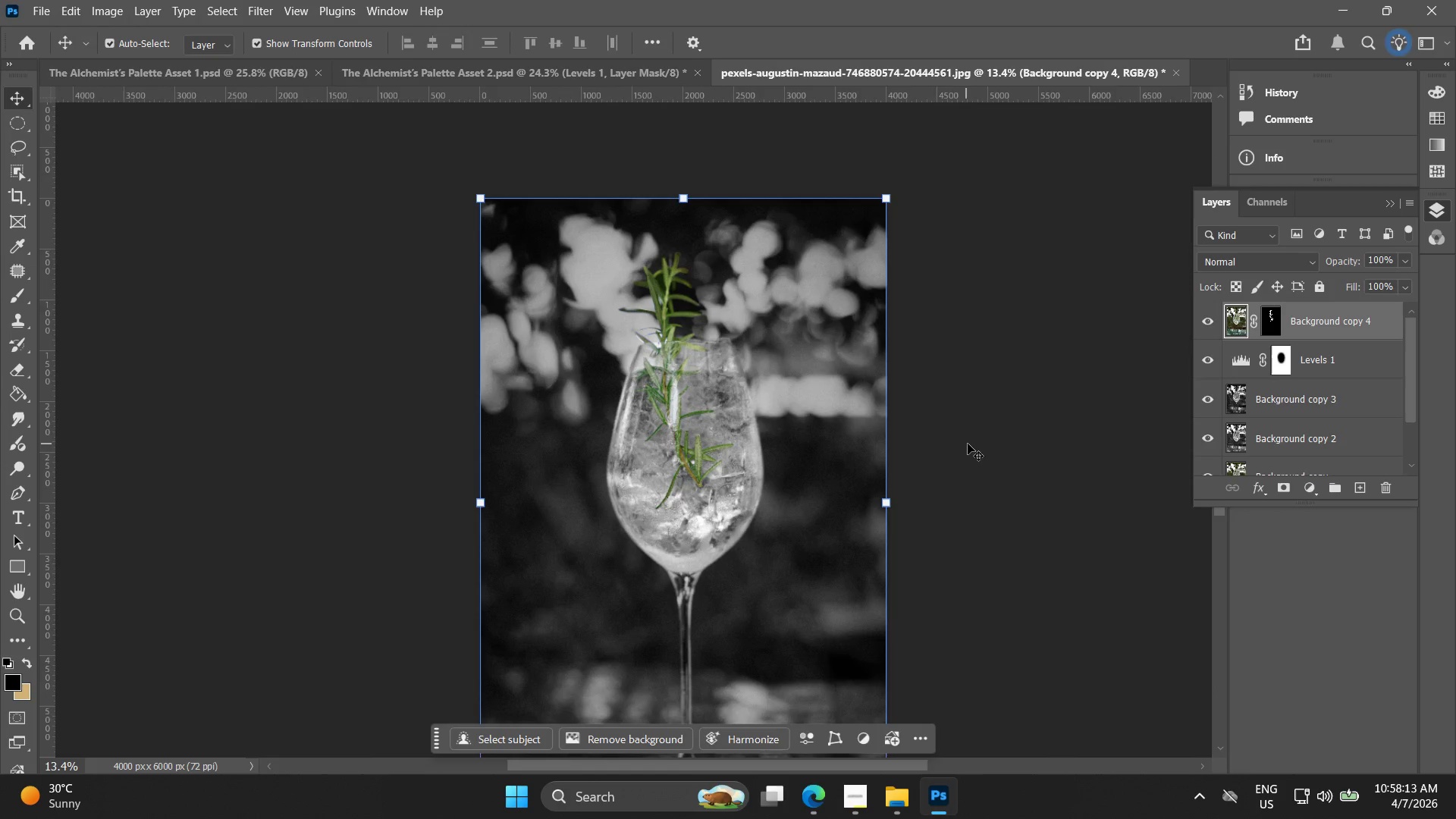 
left_click_drag(start_coordinate=[911, 474], to_coordinate=[730, 345])
 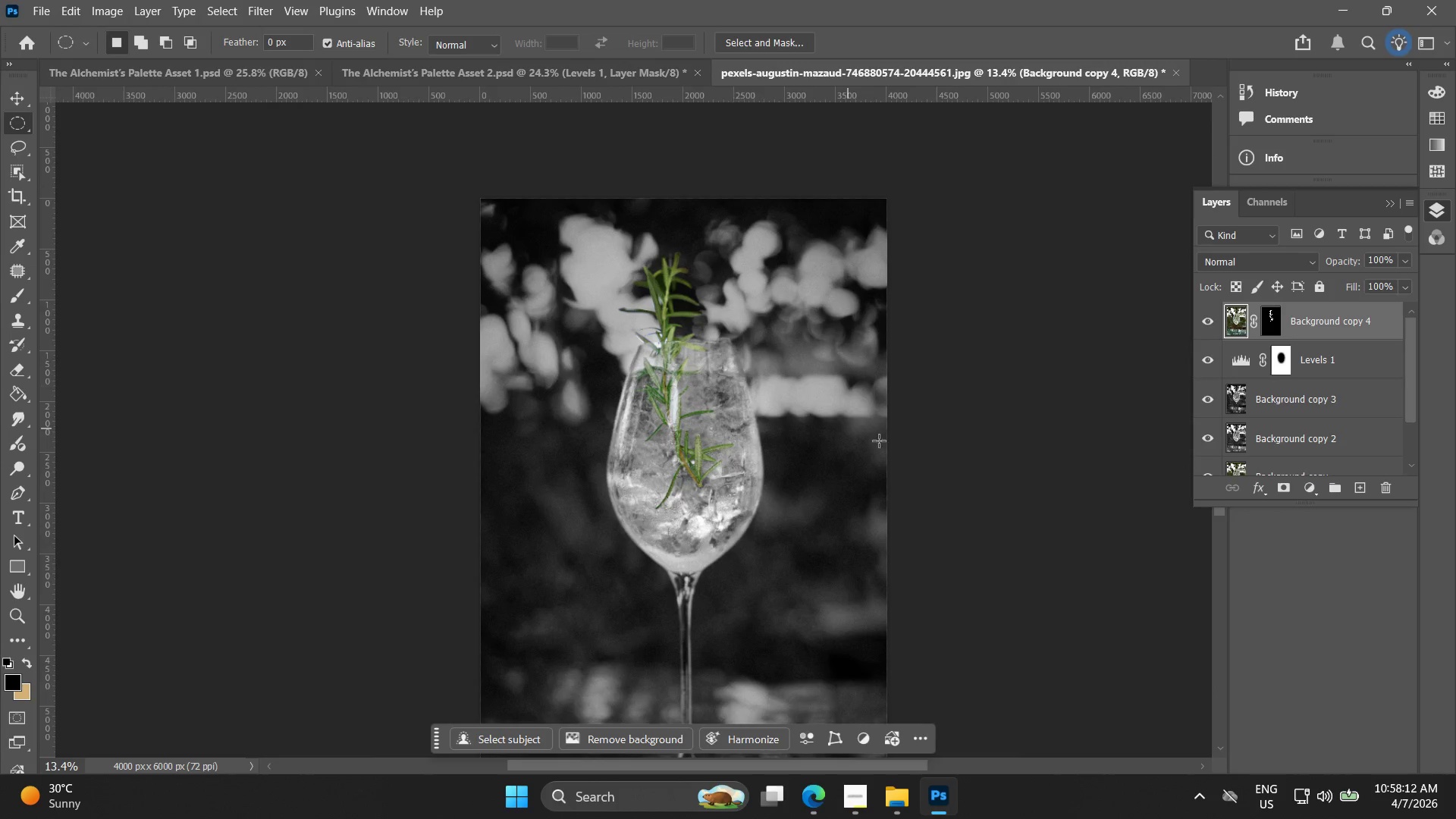 
scroll: coordinate [861, 456], scroll_direction: down, amount: 24.0
 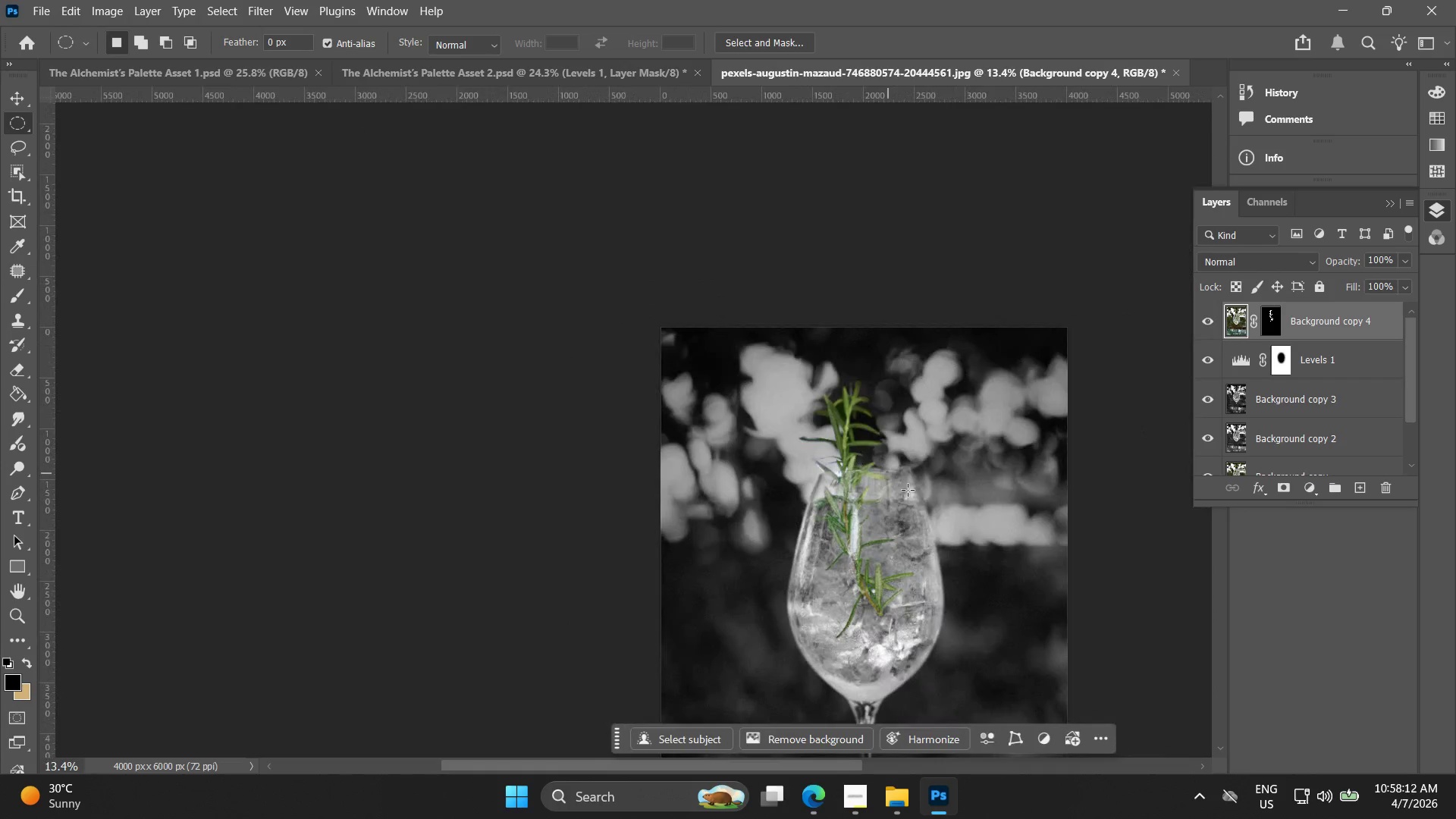 
key(V)
 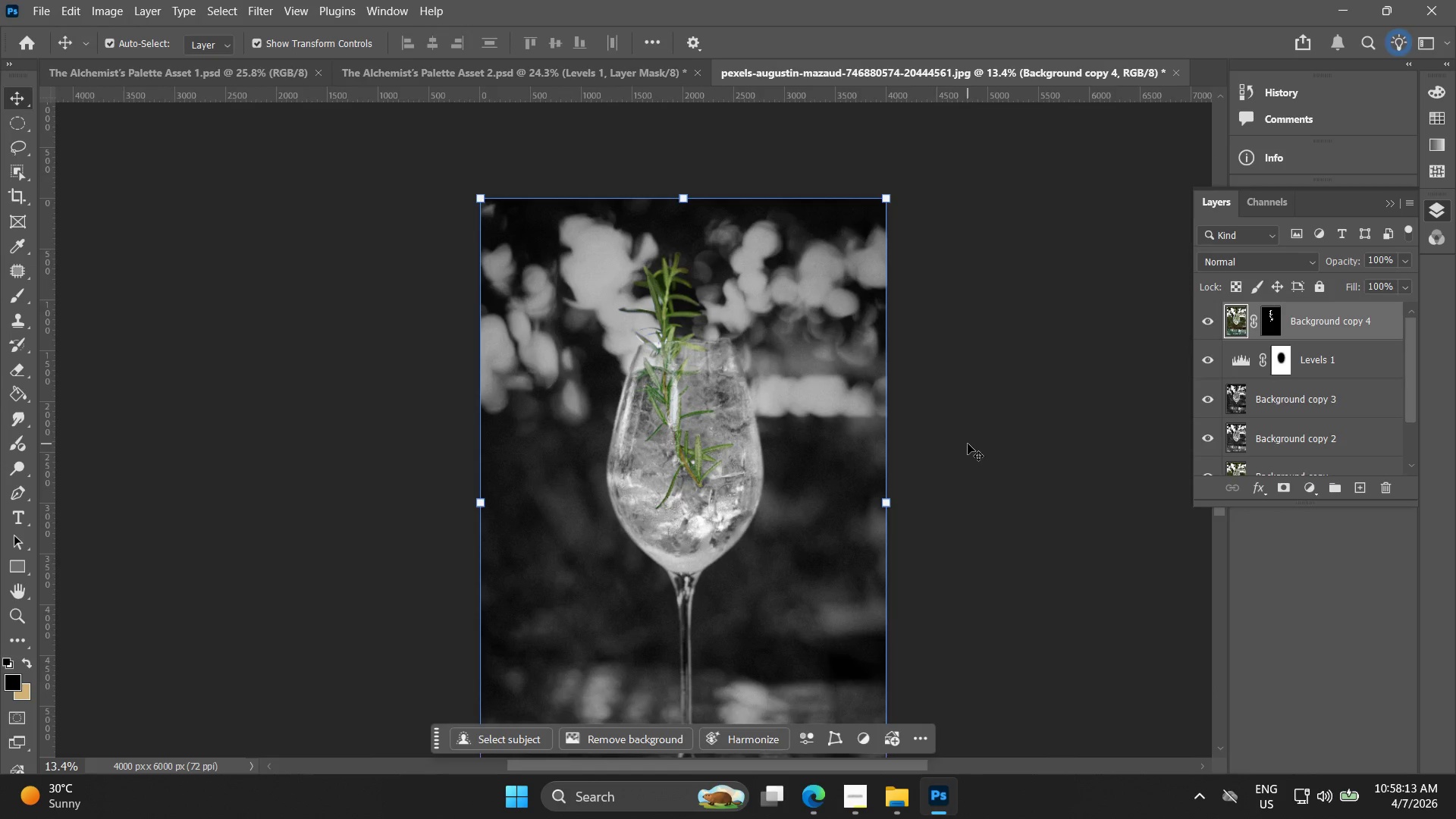 
left_click([970, 438])
 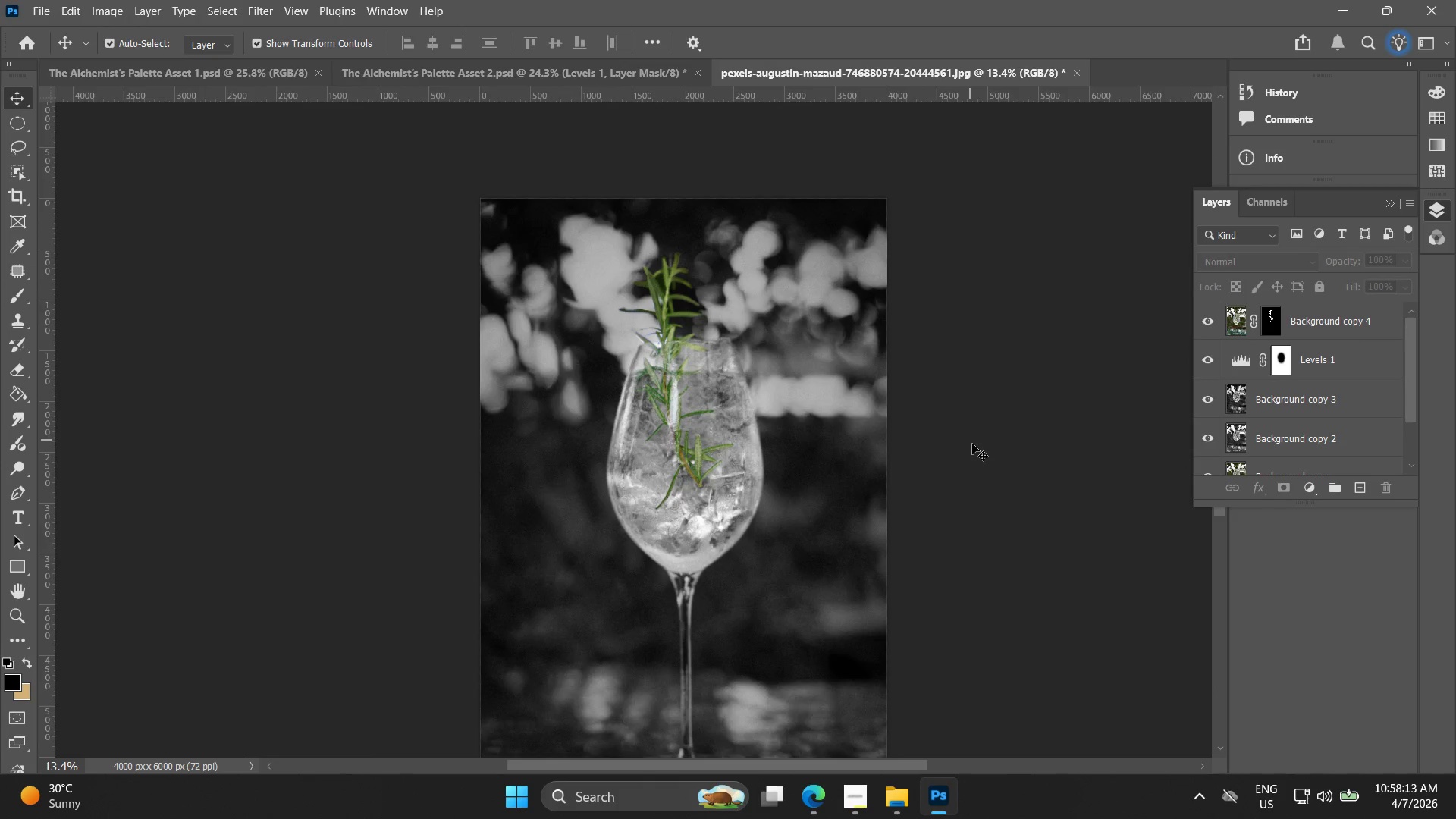 
hold_key(key=Space, duration=0.53)
 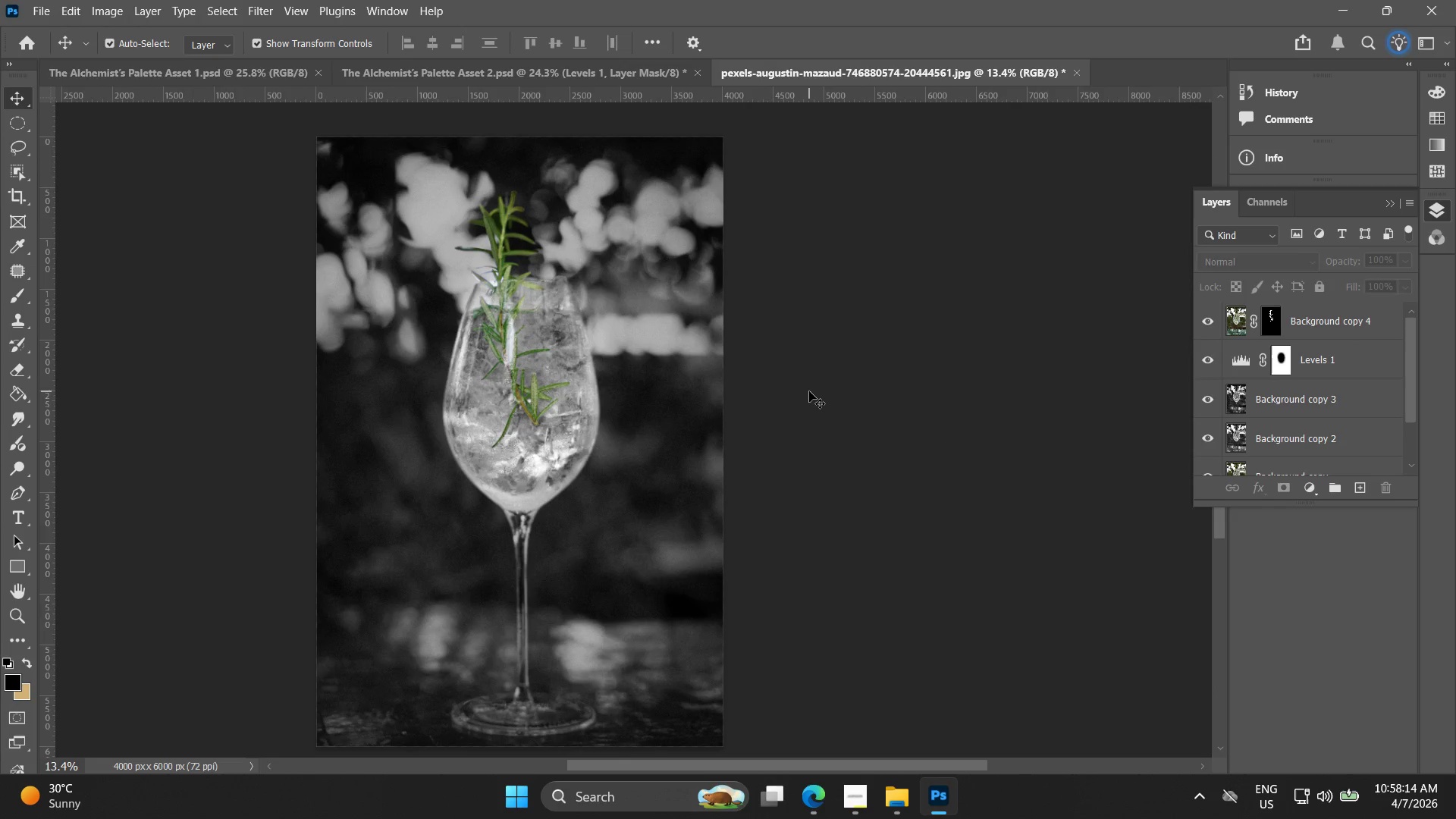 
left_click_drag(start_coordinate=[971, 456], to_coordinate=[807, 394])
 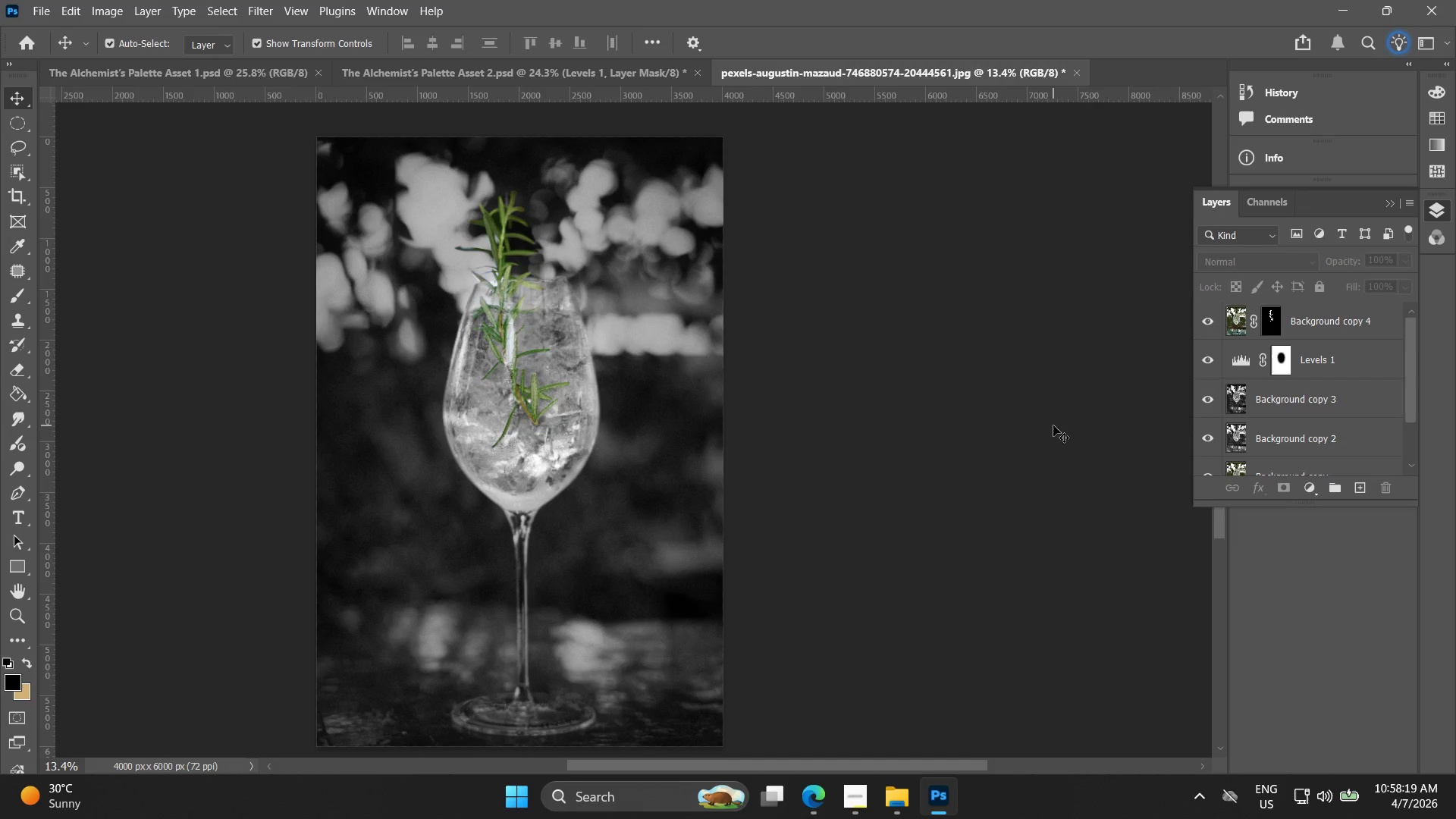 
wait(7.64)
 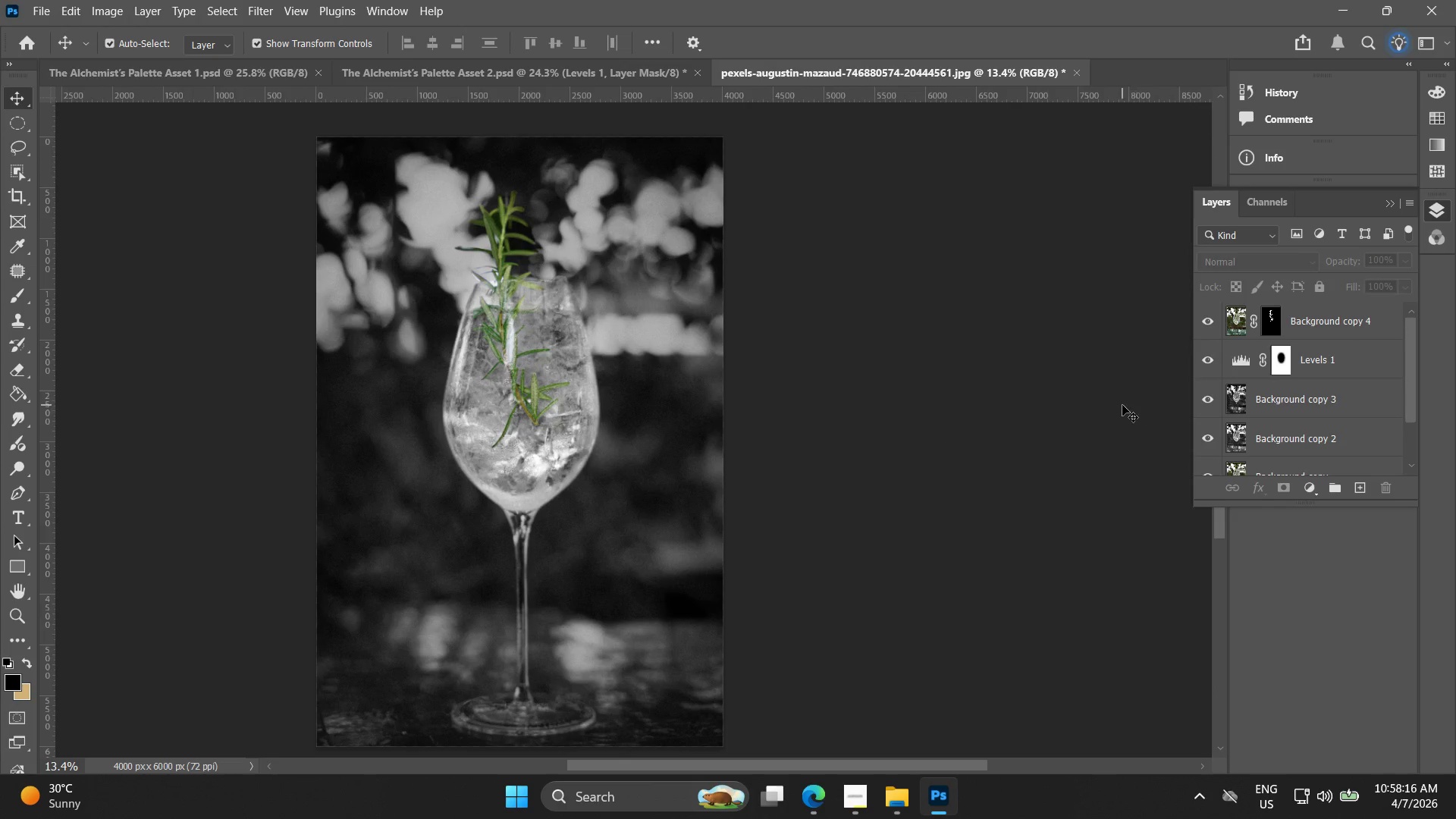 
left_click([1350, 309])
 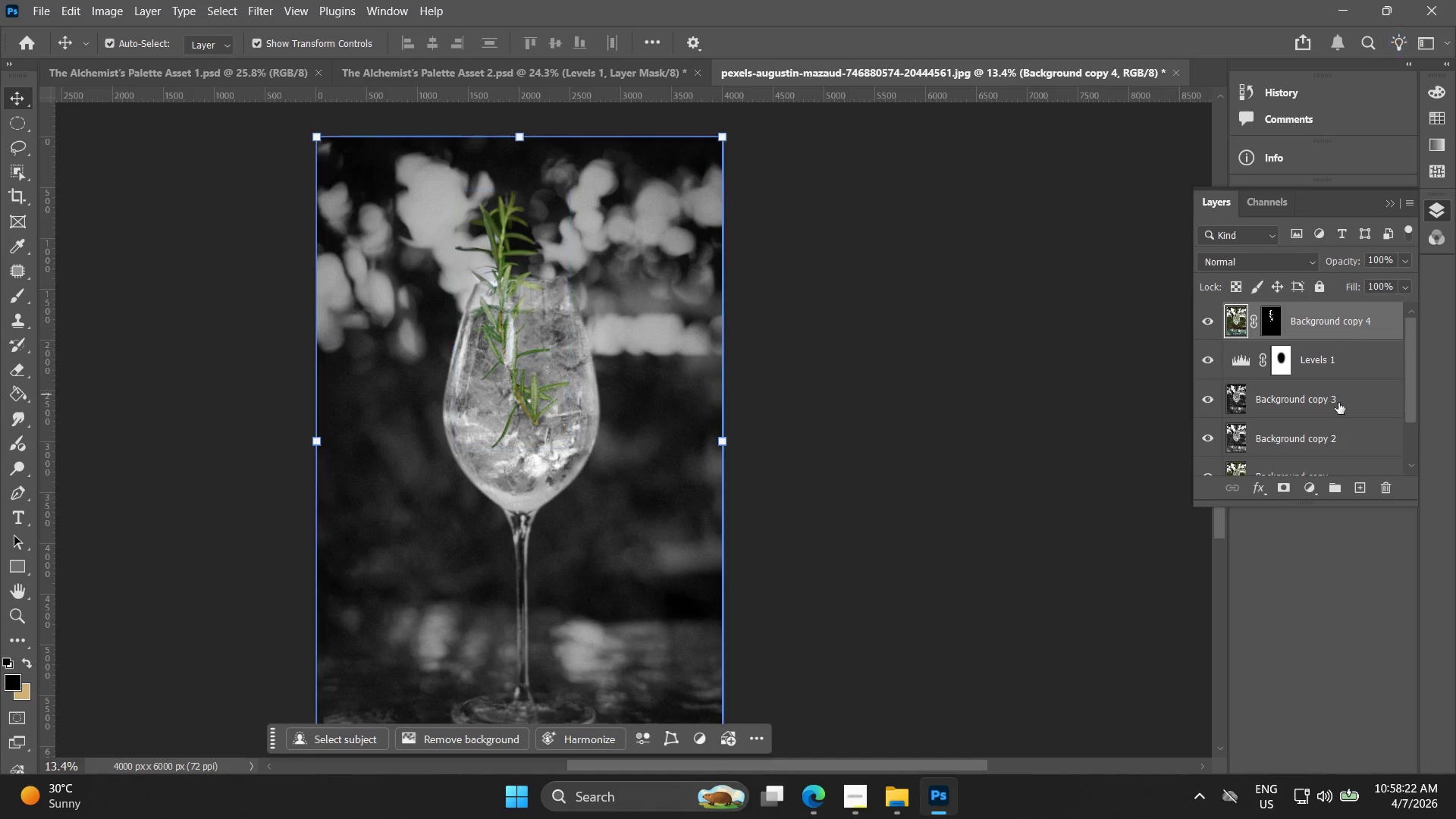 
scroll: coordinate [1320, 424], scroll_direction: down, amount: 3.0
 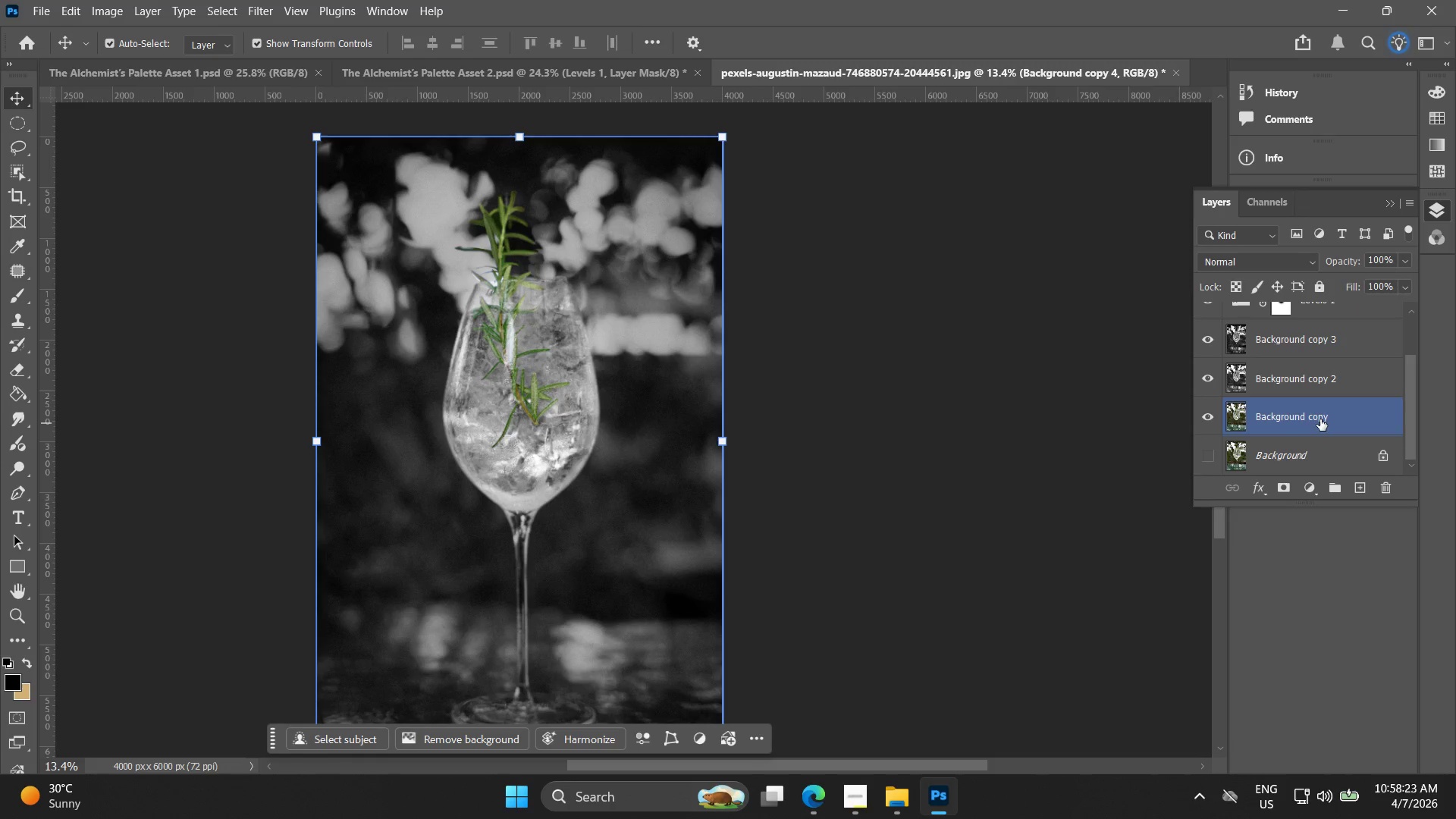 
hold_key(key=ShiftLeft, duration=0.66)
left_click([1320, 419])
 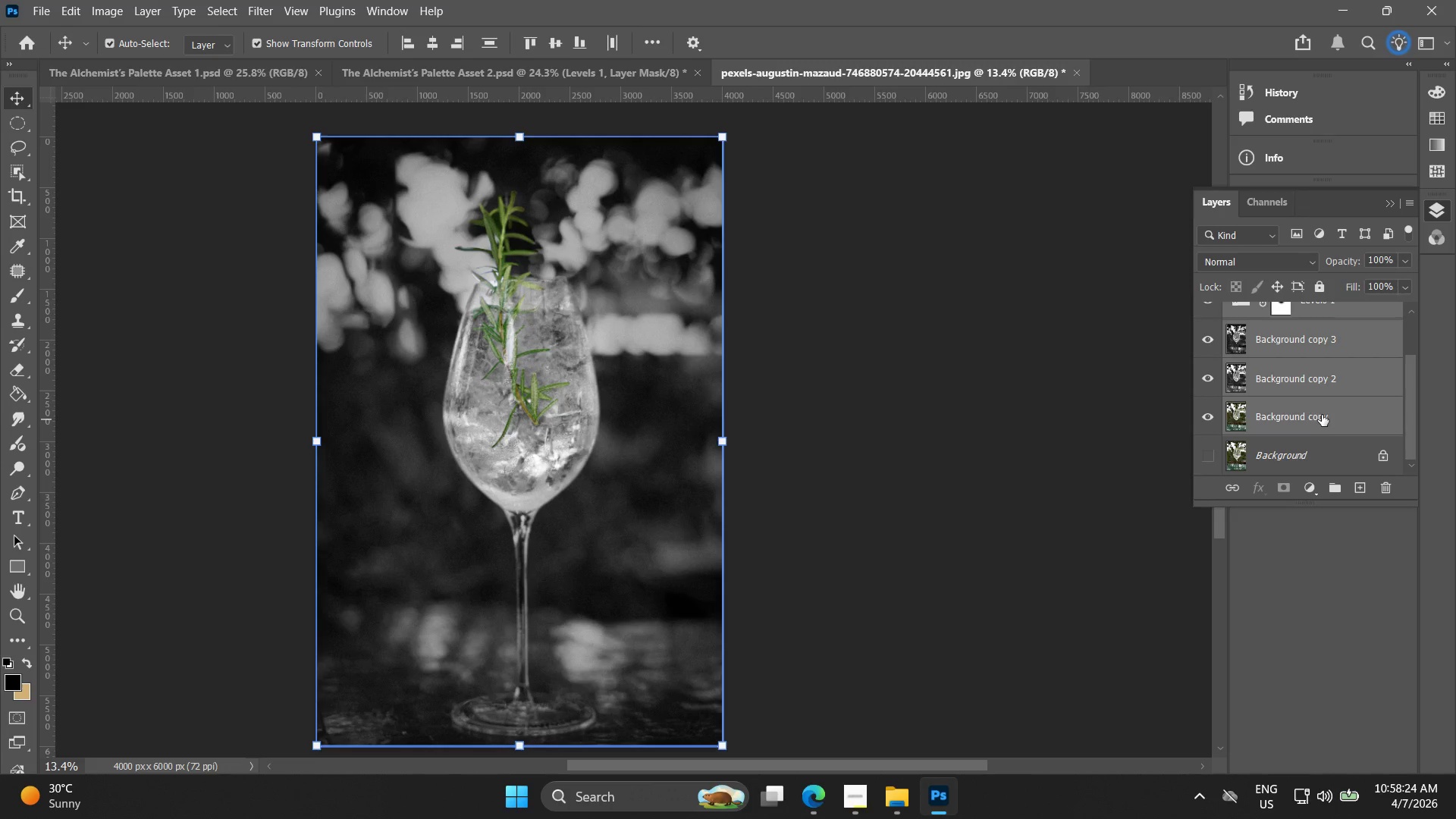 
hold_key(key=ShiftLeft, duration=1.33)
left_click([1330, 413])
 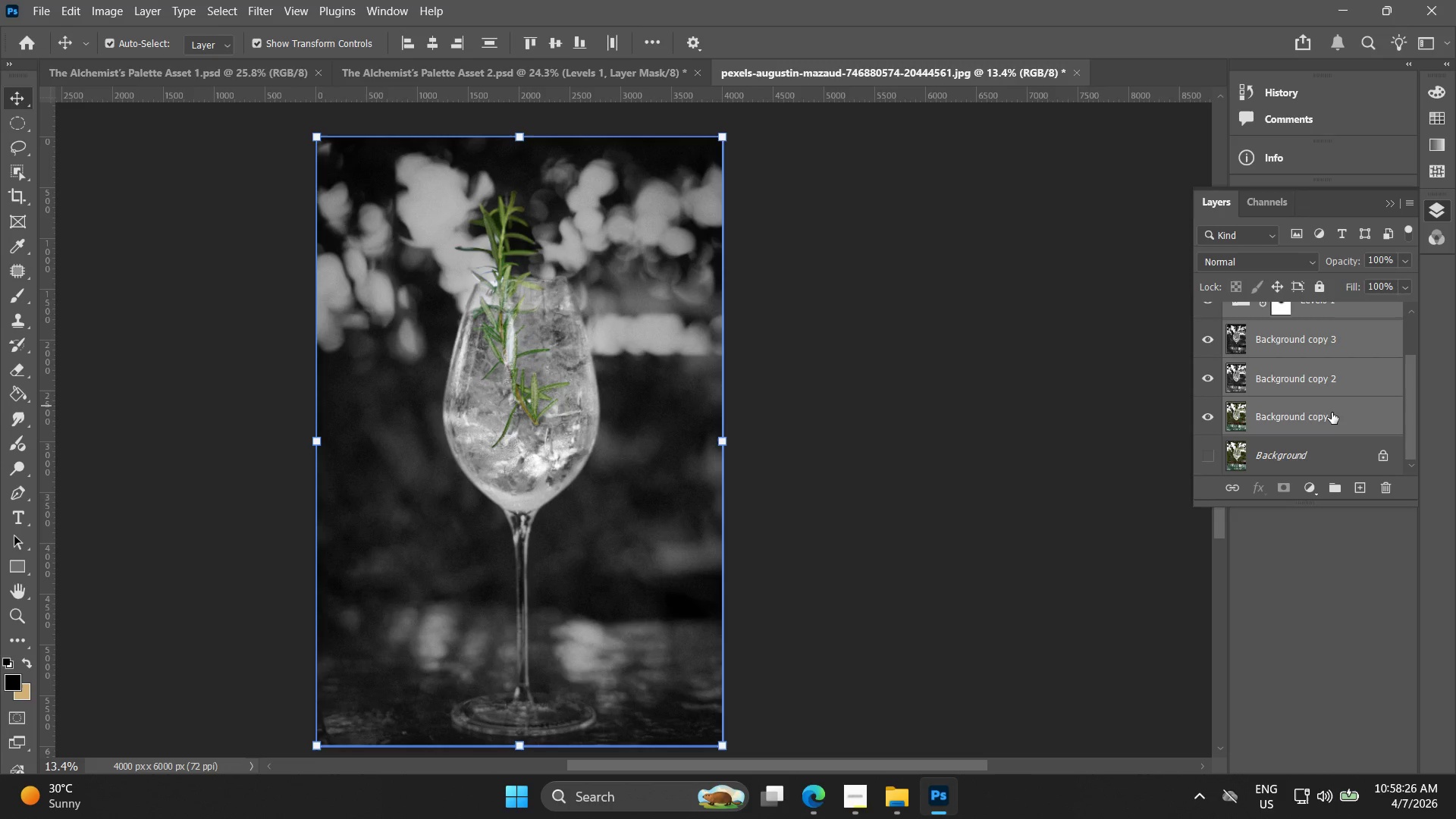 
hold_key(key=ControlLeft, duration=0.42)
left_click([1332, 415])
 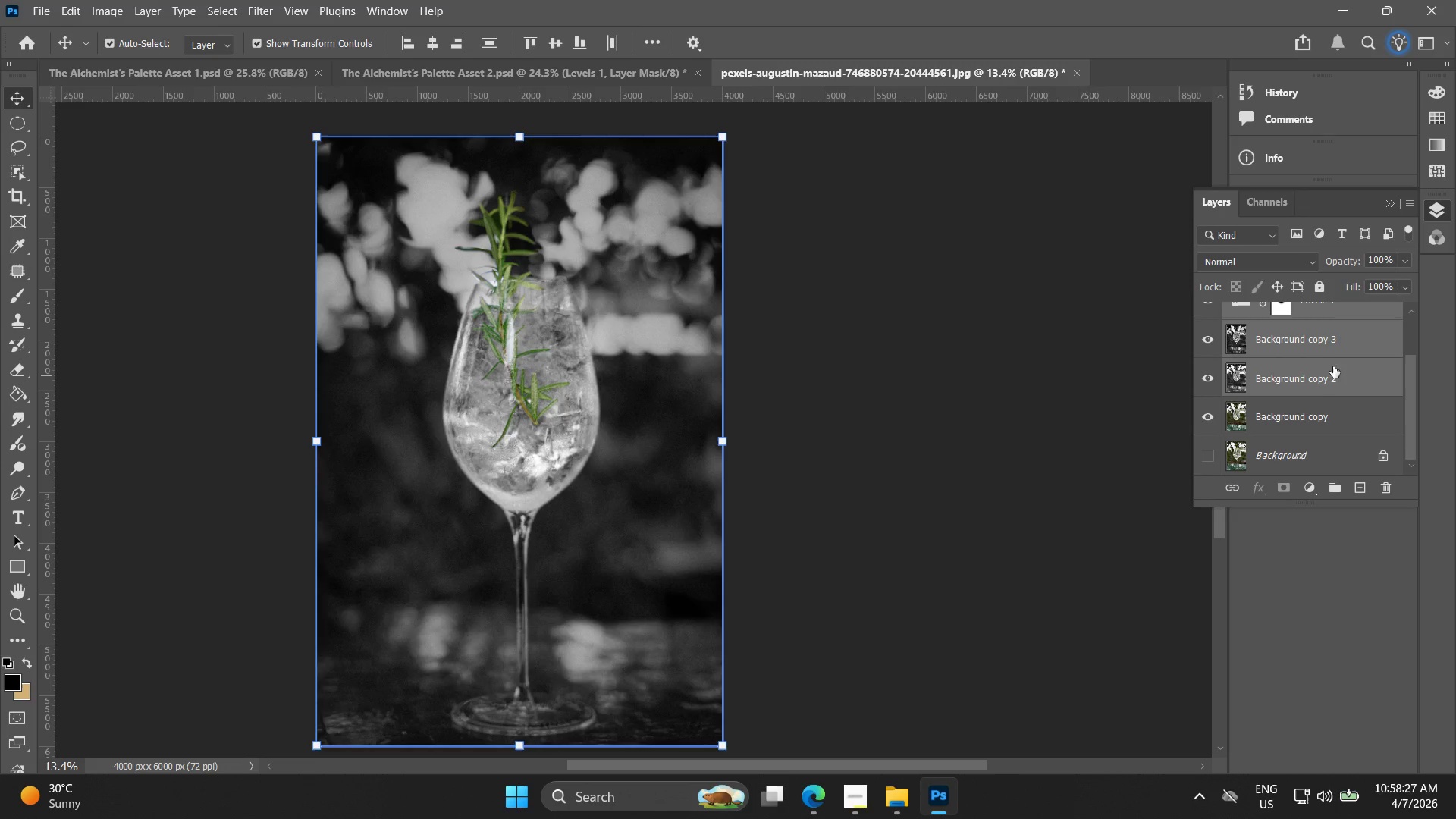 
key(Control+G)
 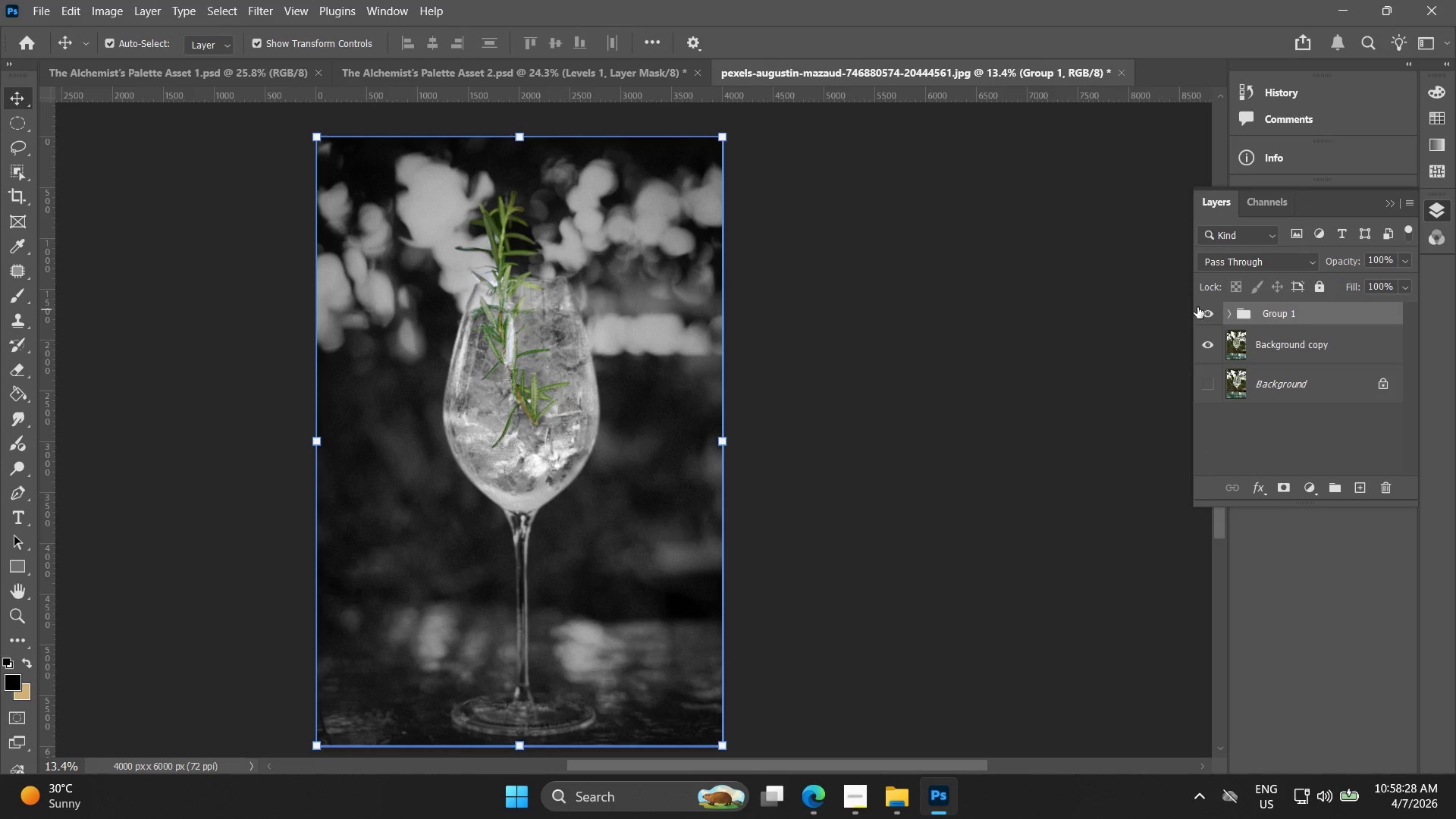 
left_click([1207, 315])
 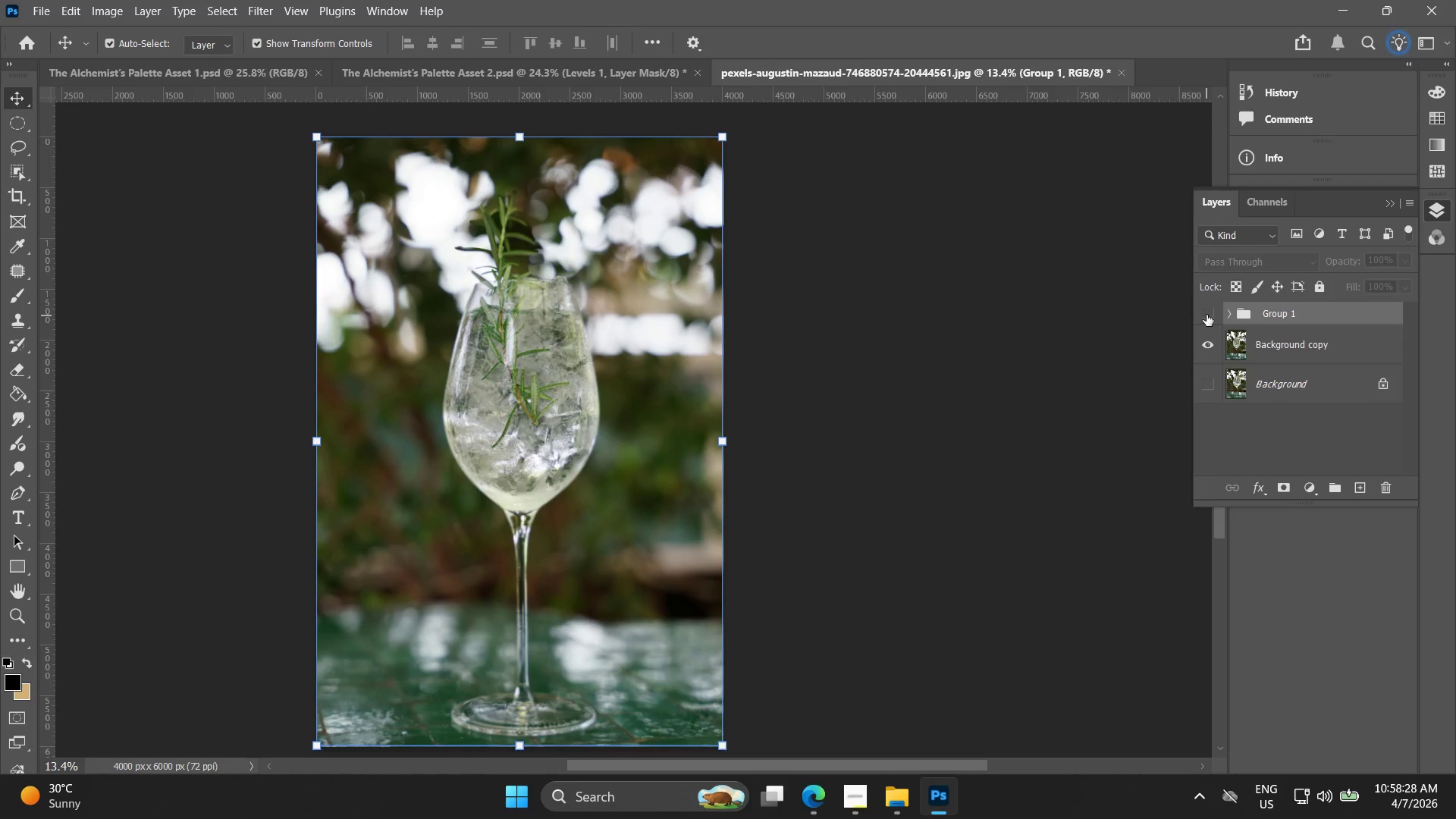 
left_click([1207, 315])
 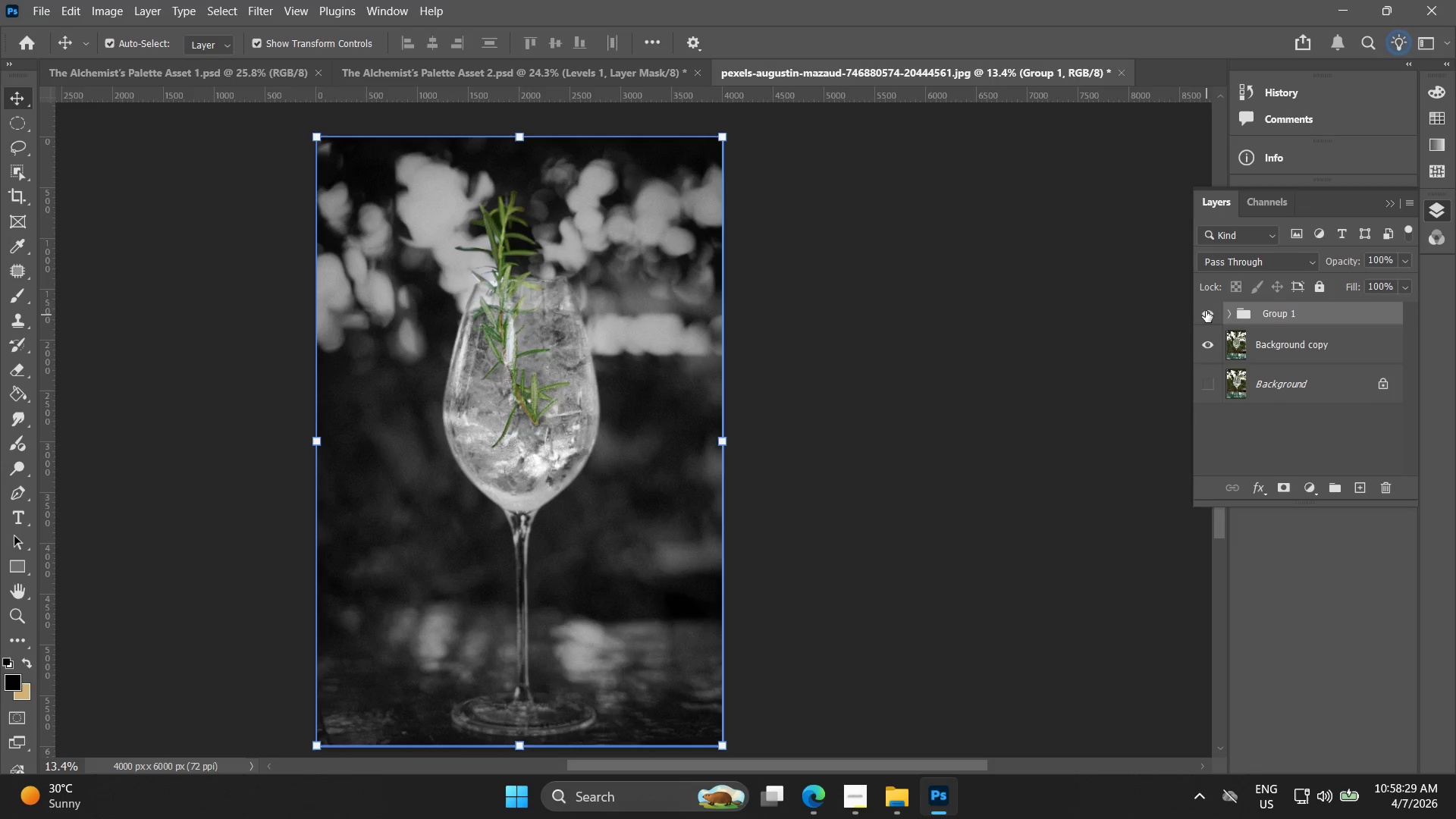 
hold_key(key=AltLeft, duration=1.5)
scroll: coordinate [577, 422], scroll_direction: up, amount: 12.0
 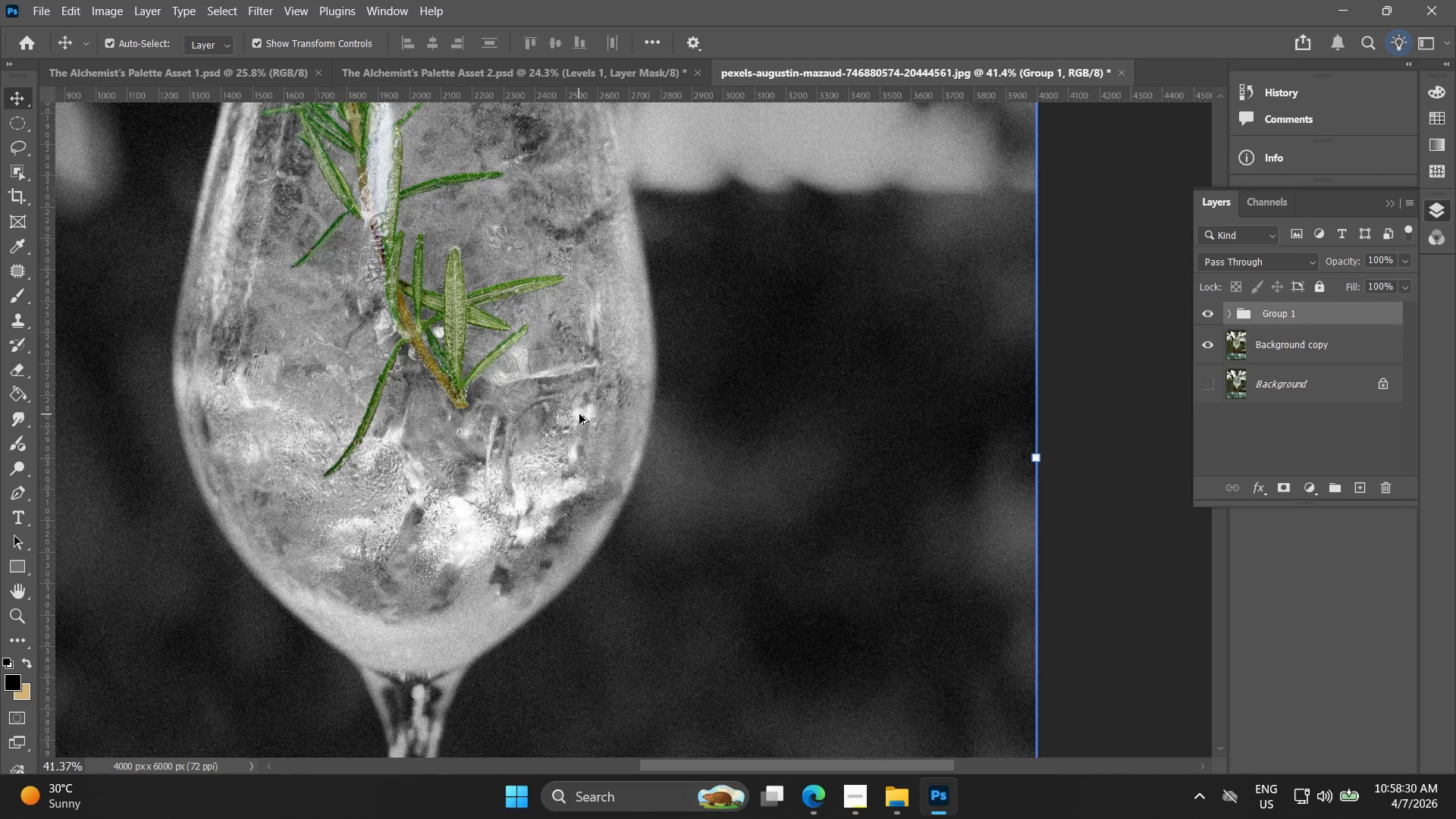 
hold_key(key=AltLeft, duration=1.52)
 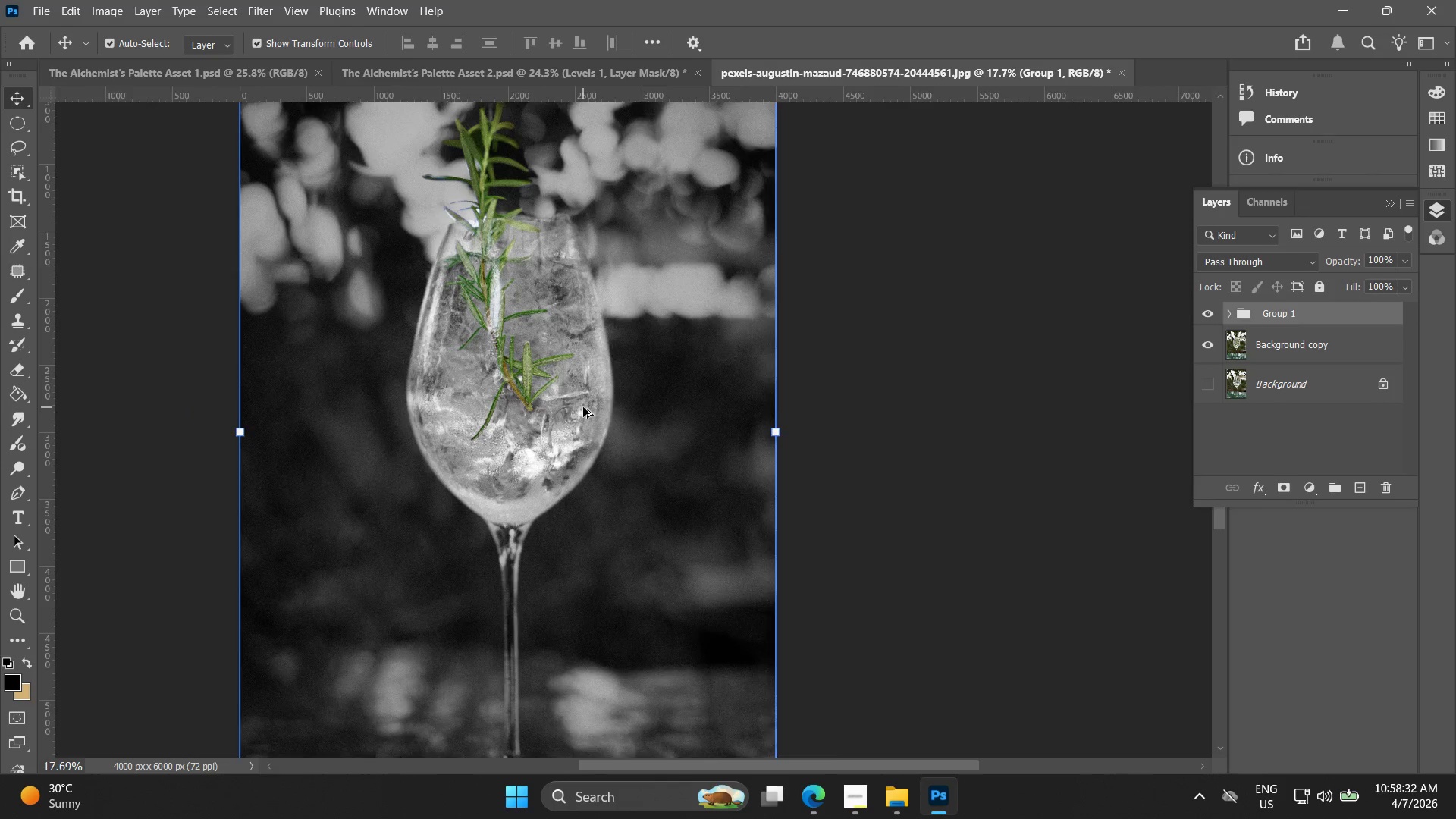 
key(Alt+AltLeft)
 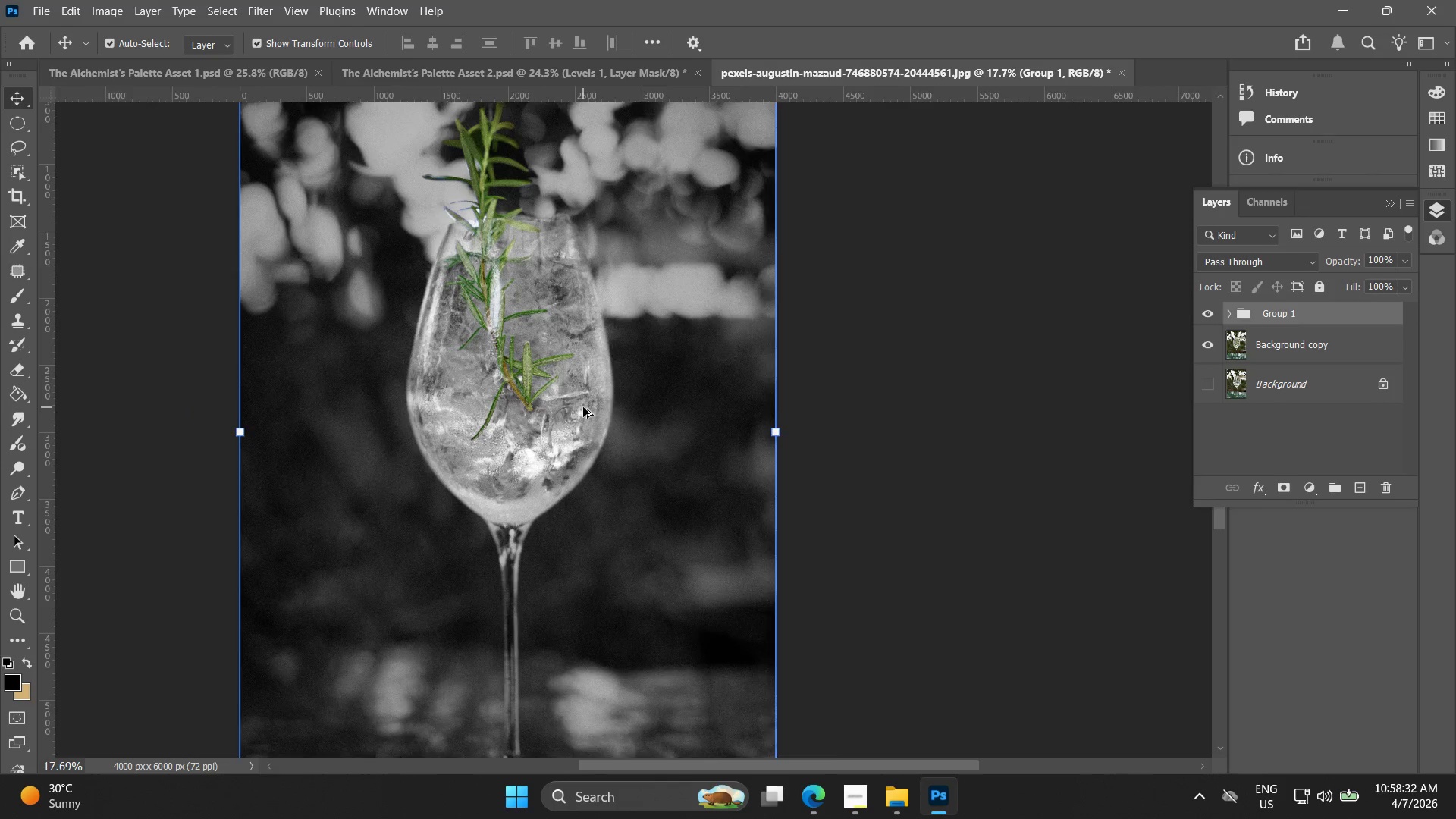 
key(Alt+AltLeft)
 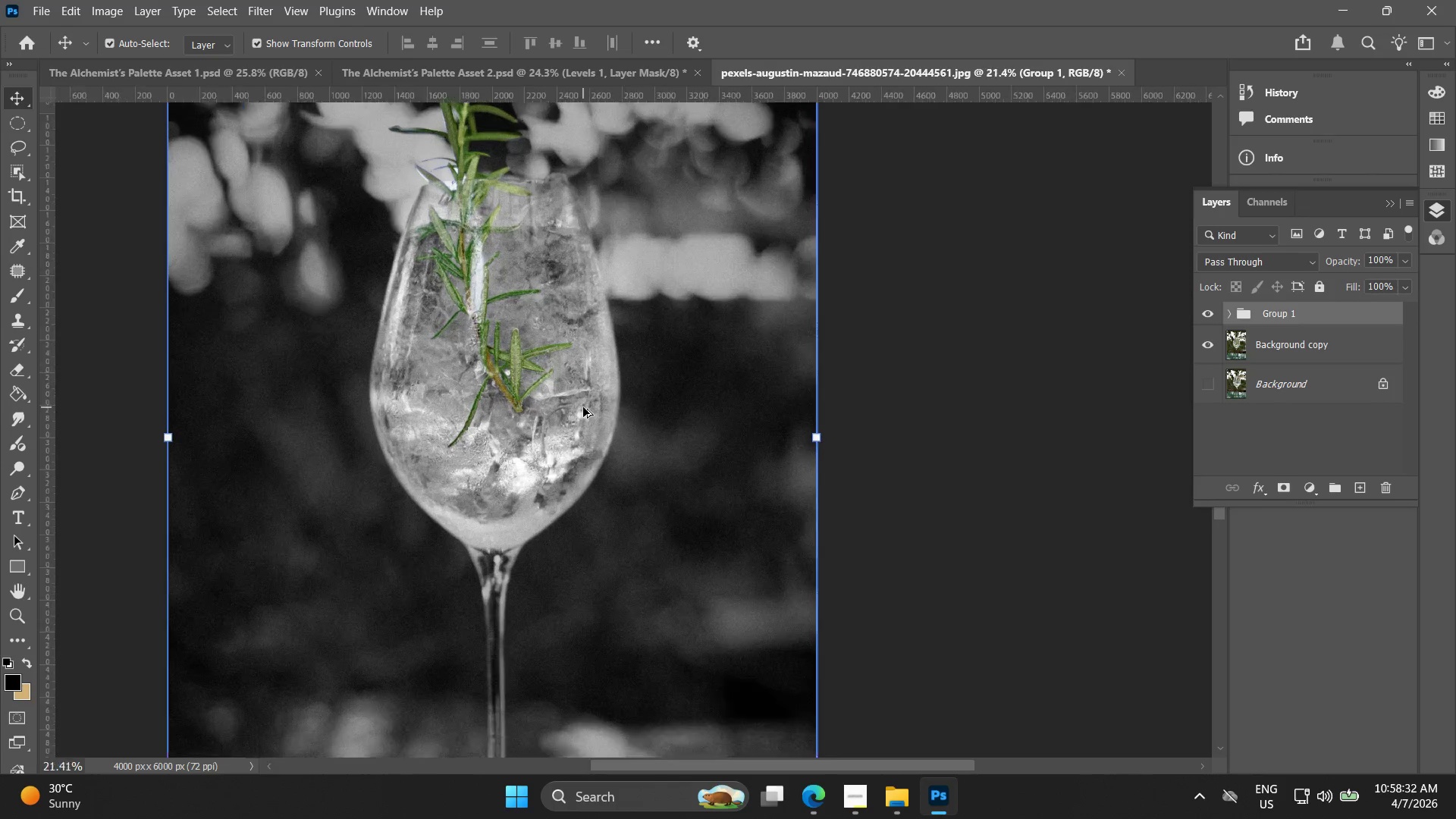 
key(Alt+AltLeft)
 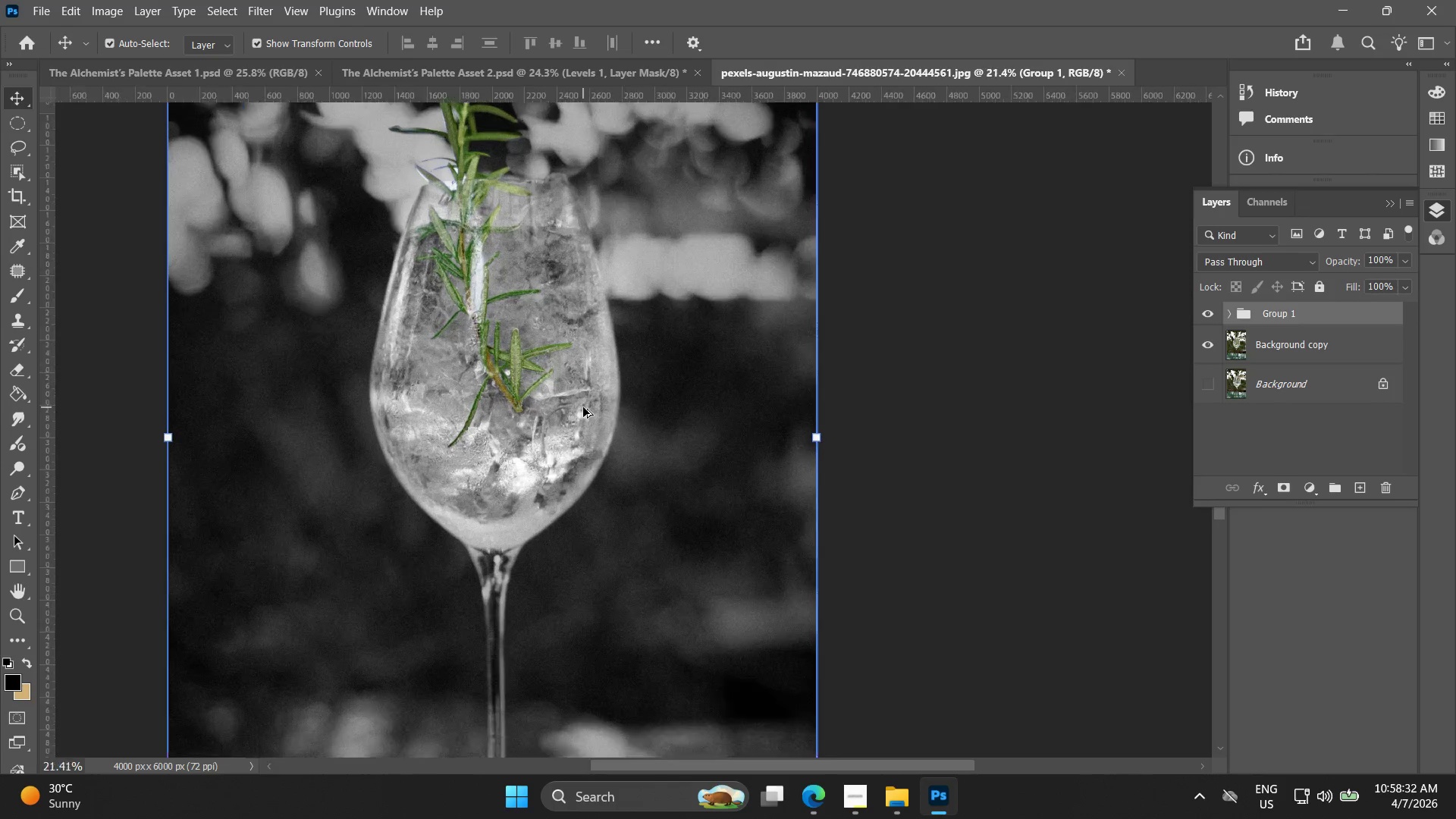 
key(Alt+AltLeft)
 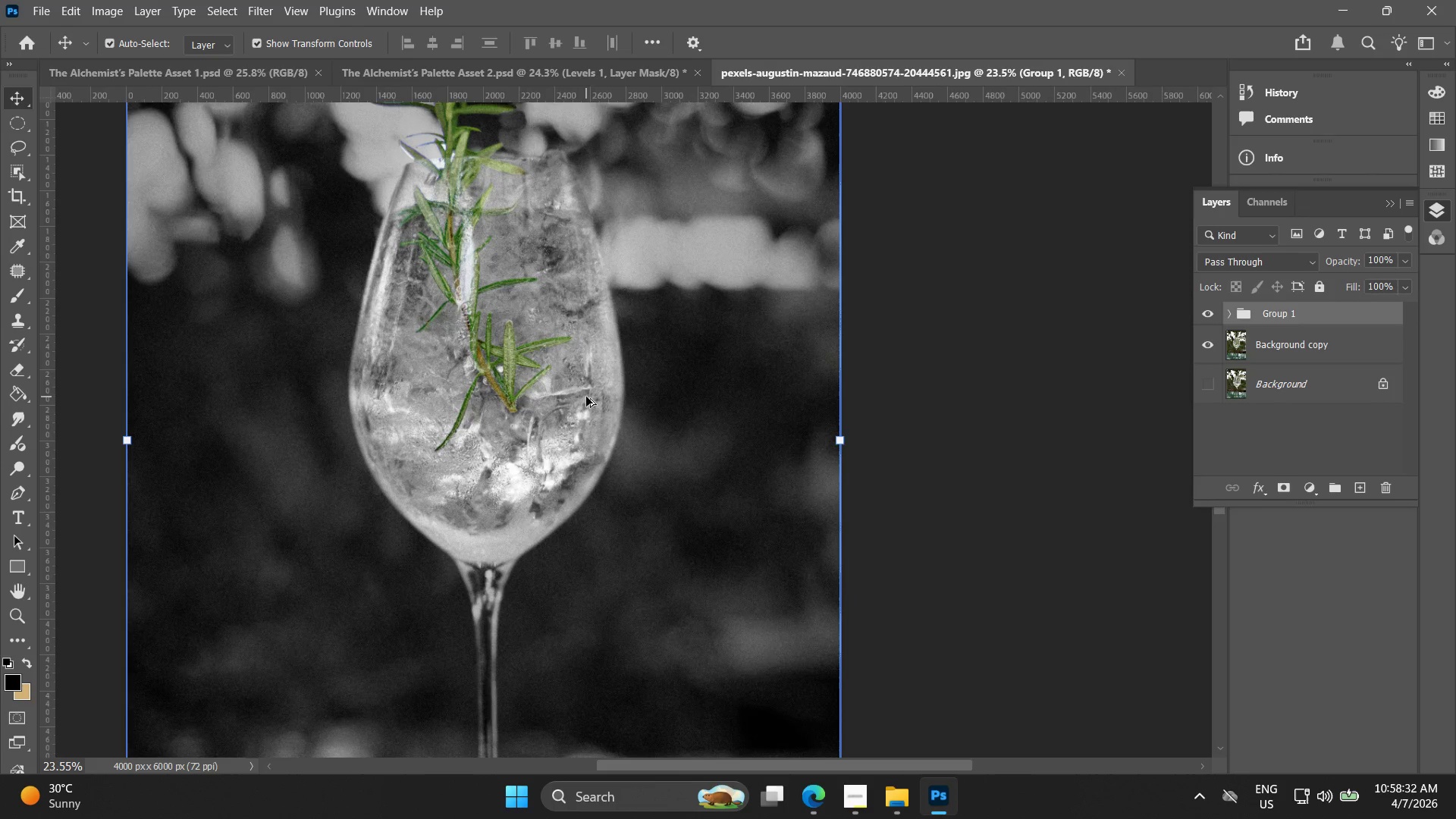 
key(Alt+AltLeft)
 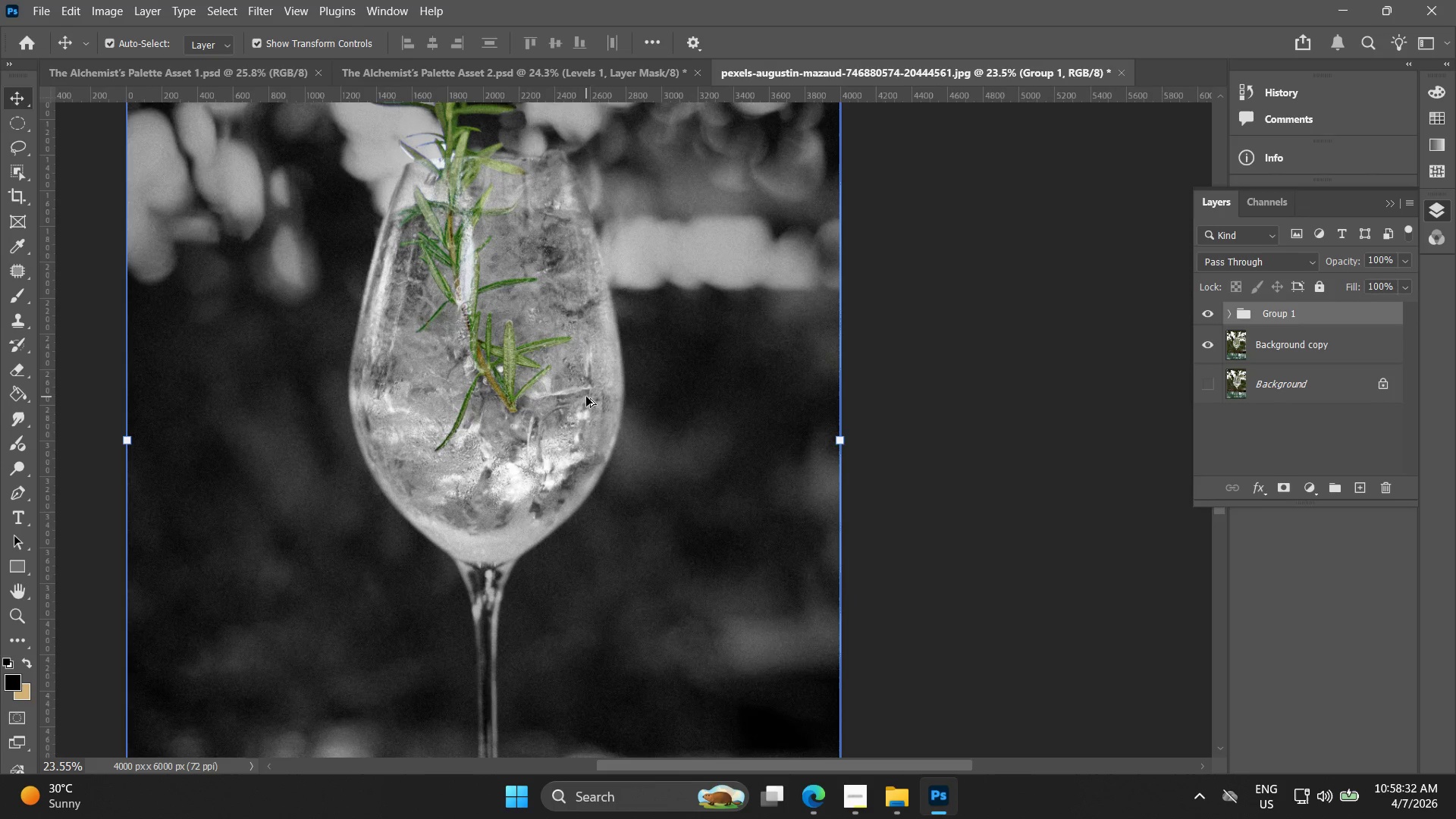 
key(Alt+AltLeft)
 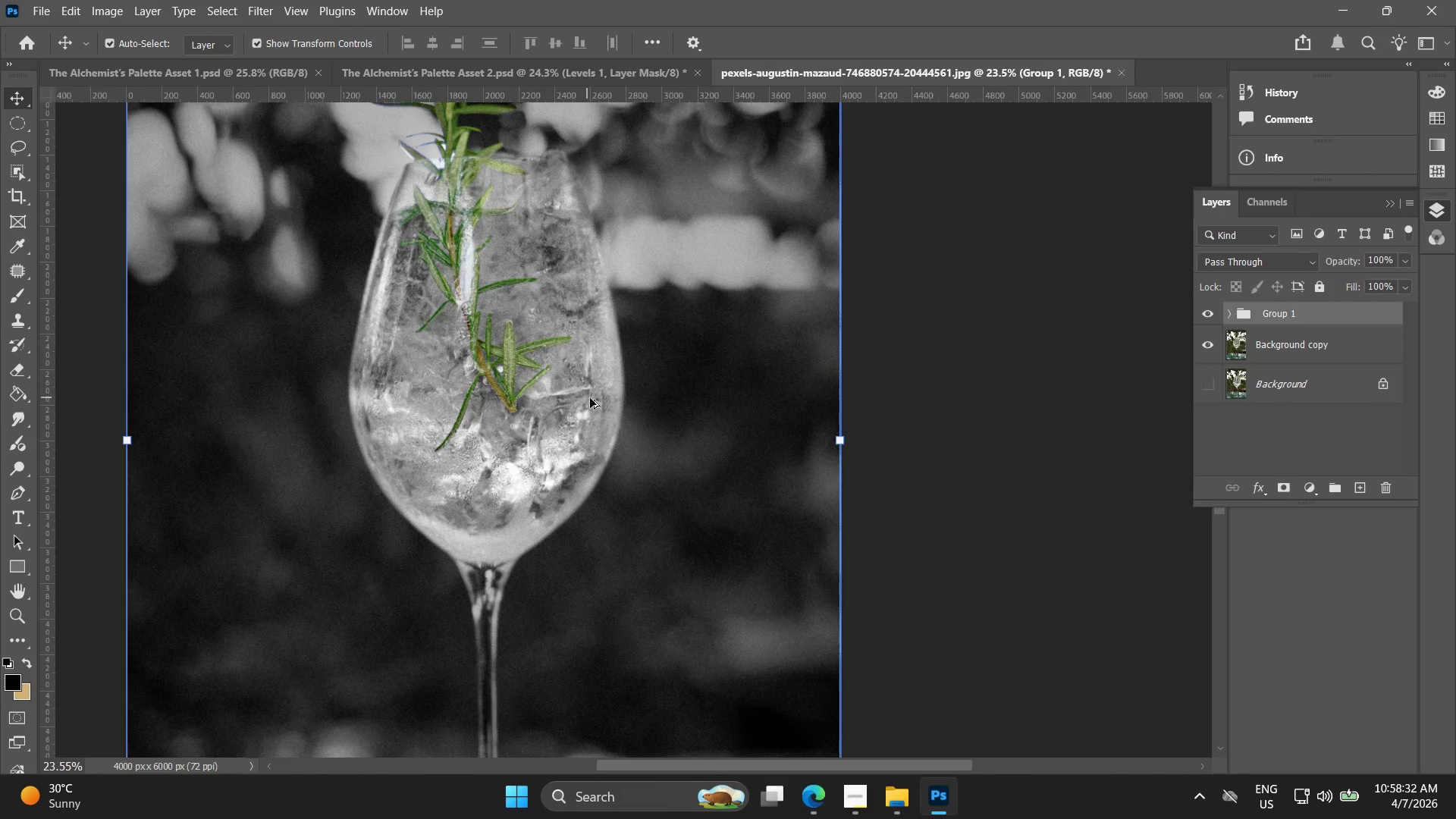 
key(Alt+AltLeft)
 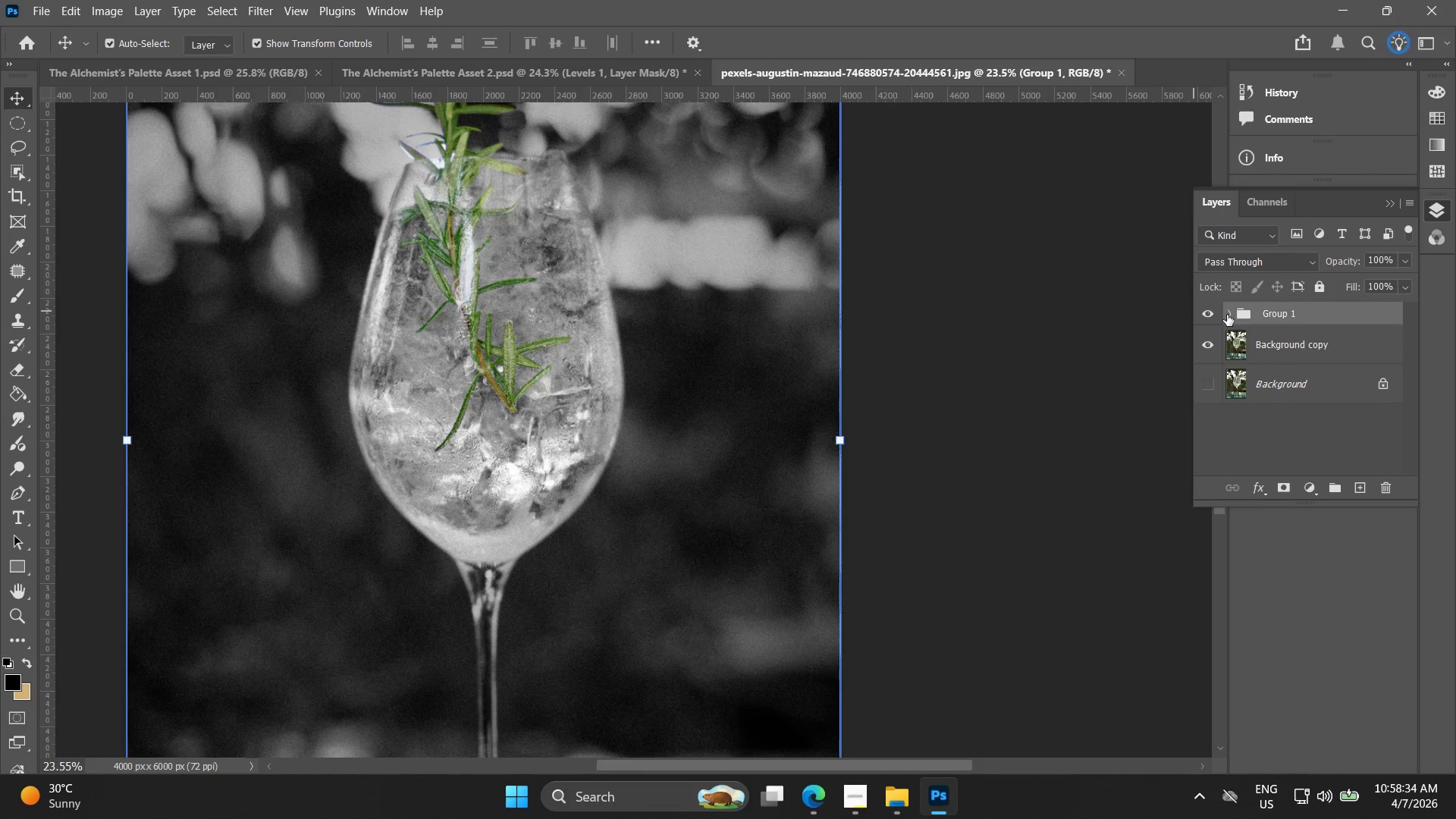 
scroll: coordinate [583, 407], scroll_direction: down, amount: 6.0
 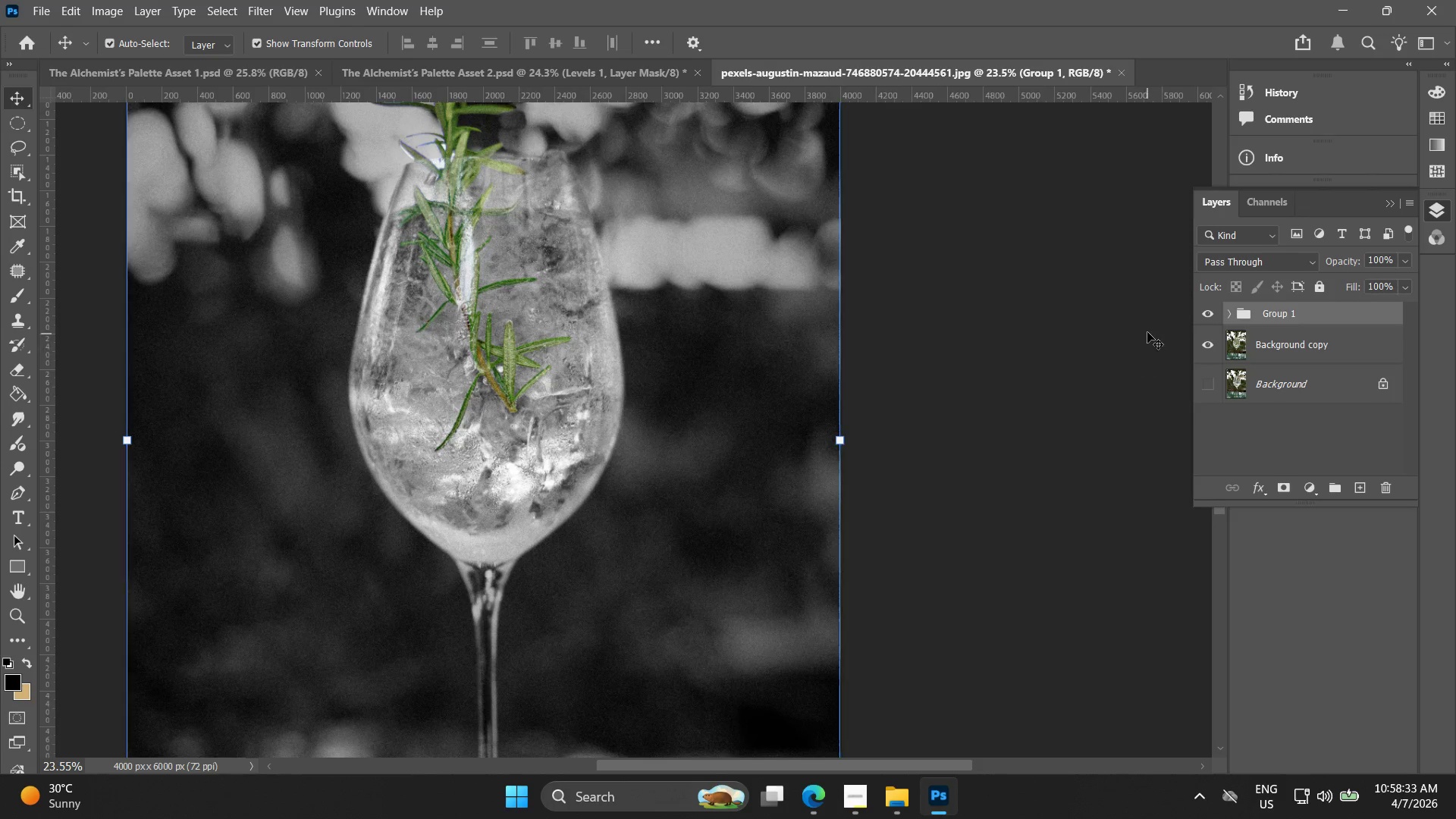 
left_click([1229, 312])
 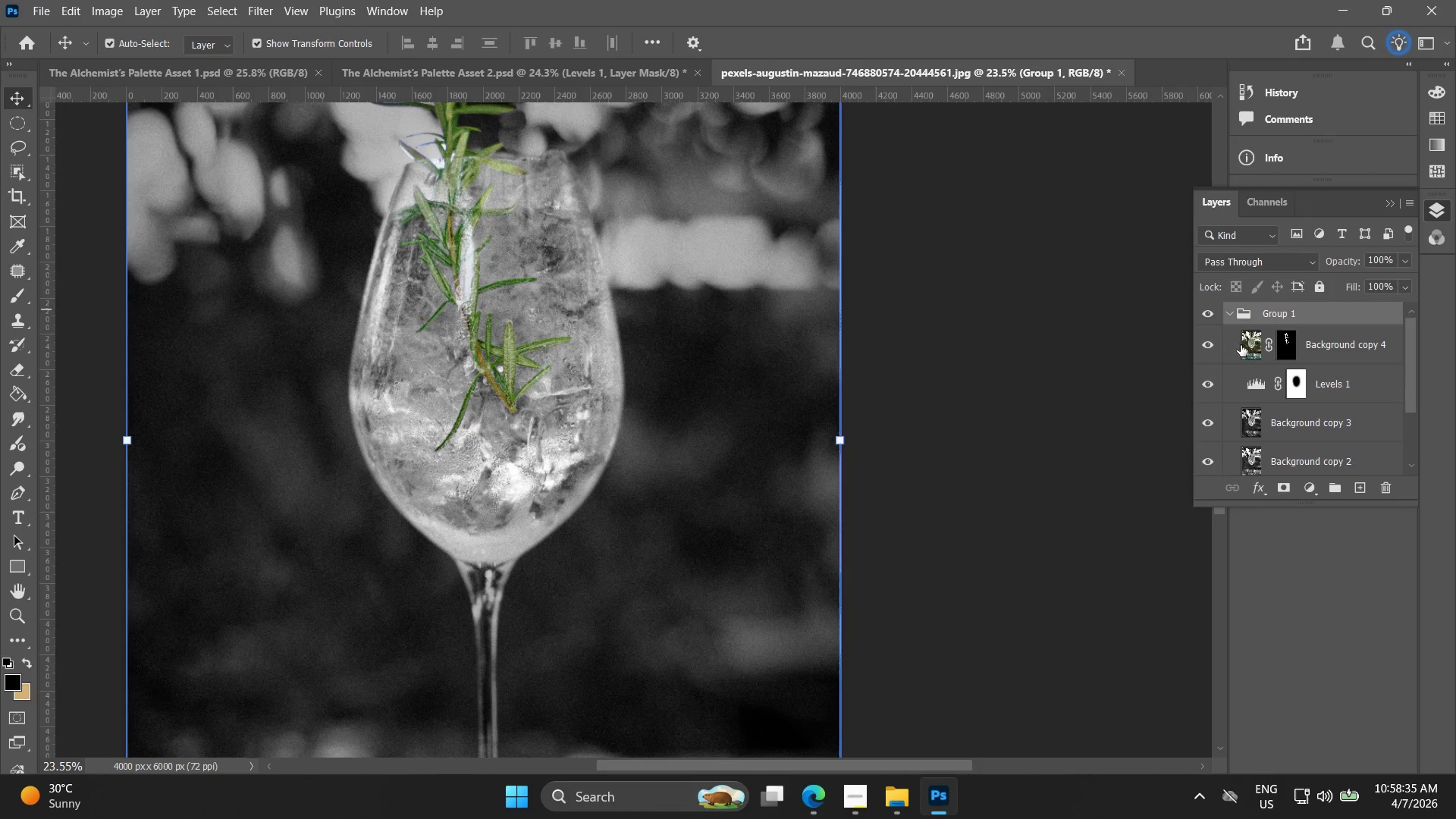 
scroll: coordinate [1240, 381], scroll_direction: down, amount: 1.0
 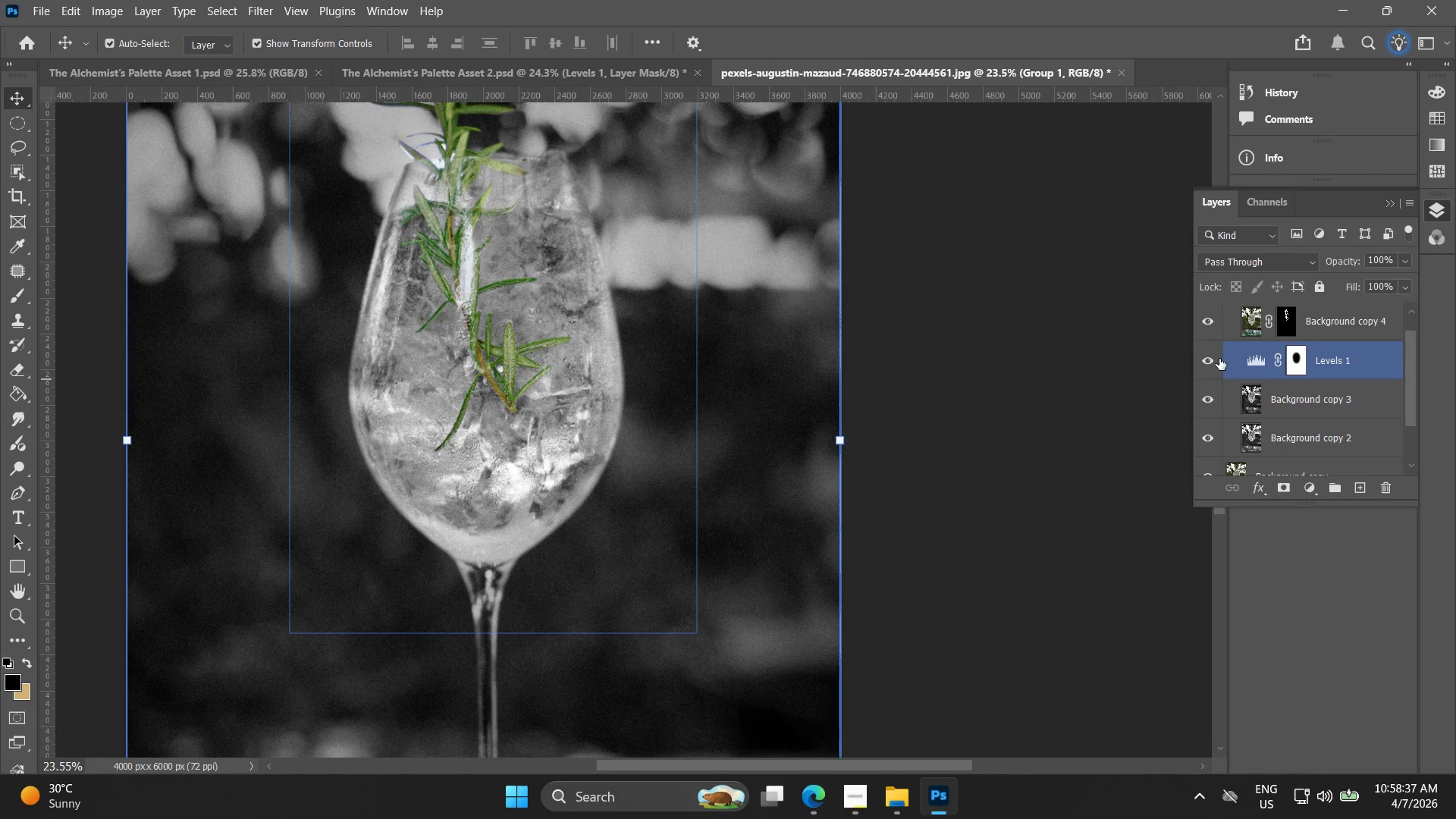 
left_click([1210, 362])
 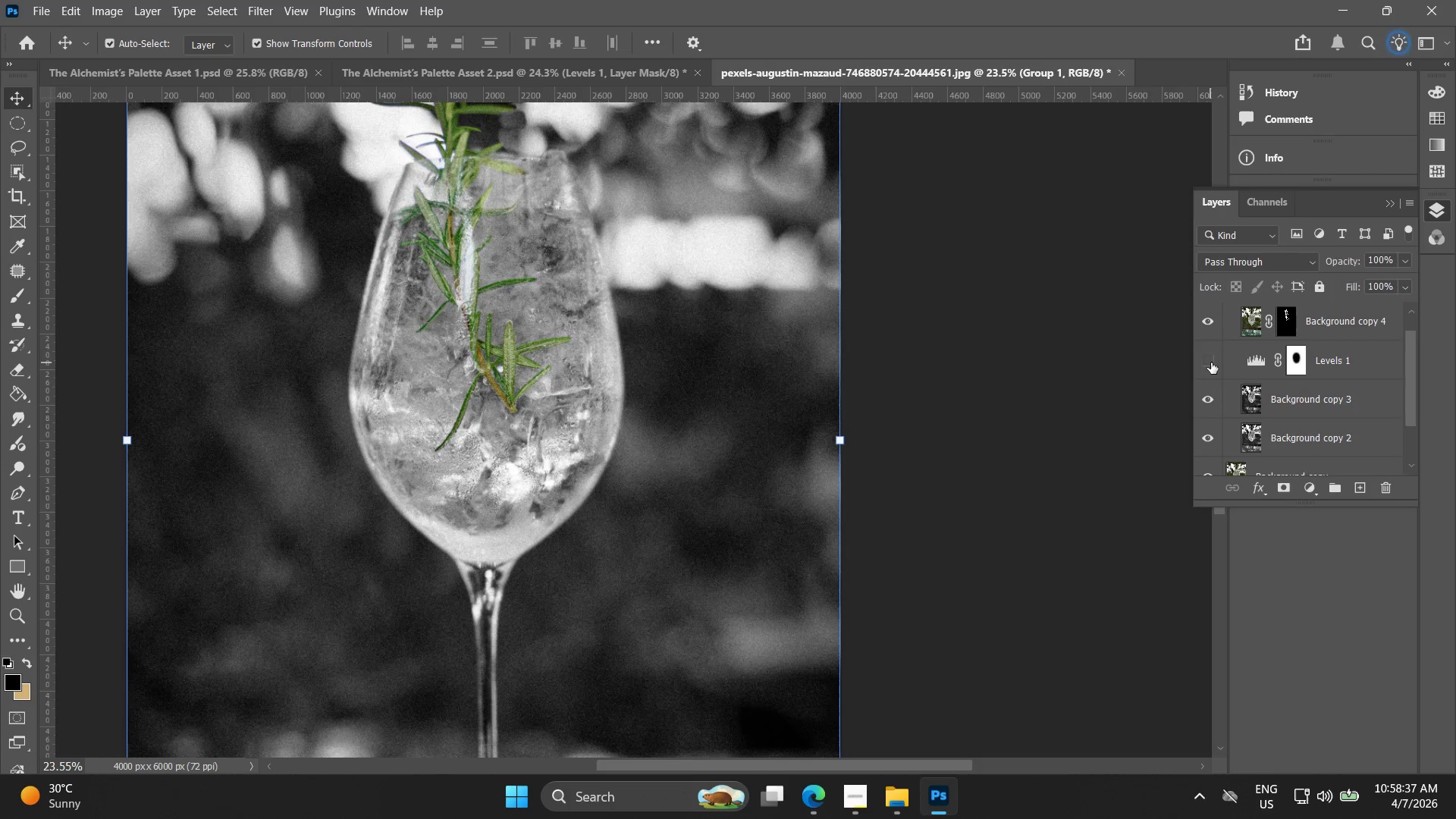 
left_click([1211, 362])
 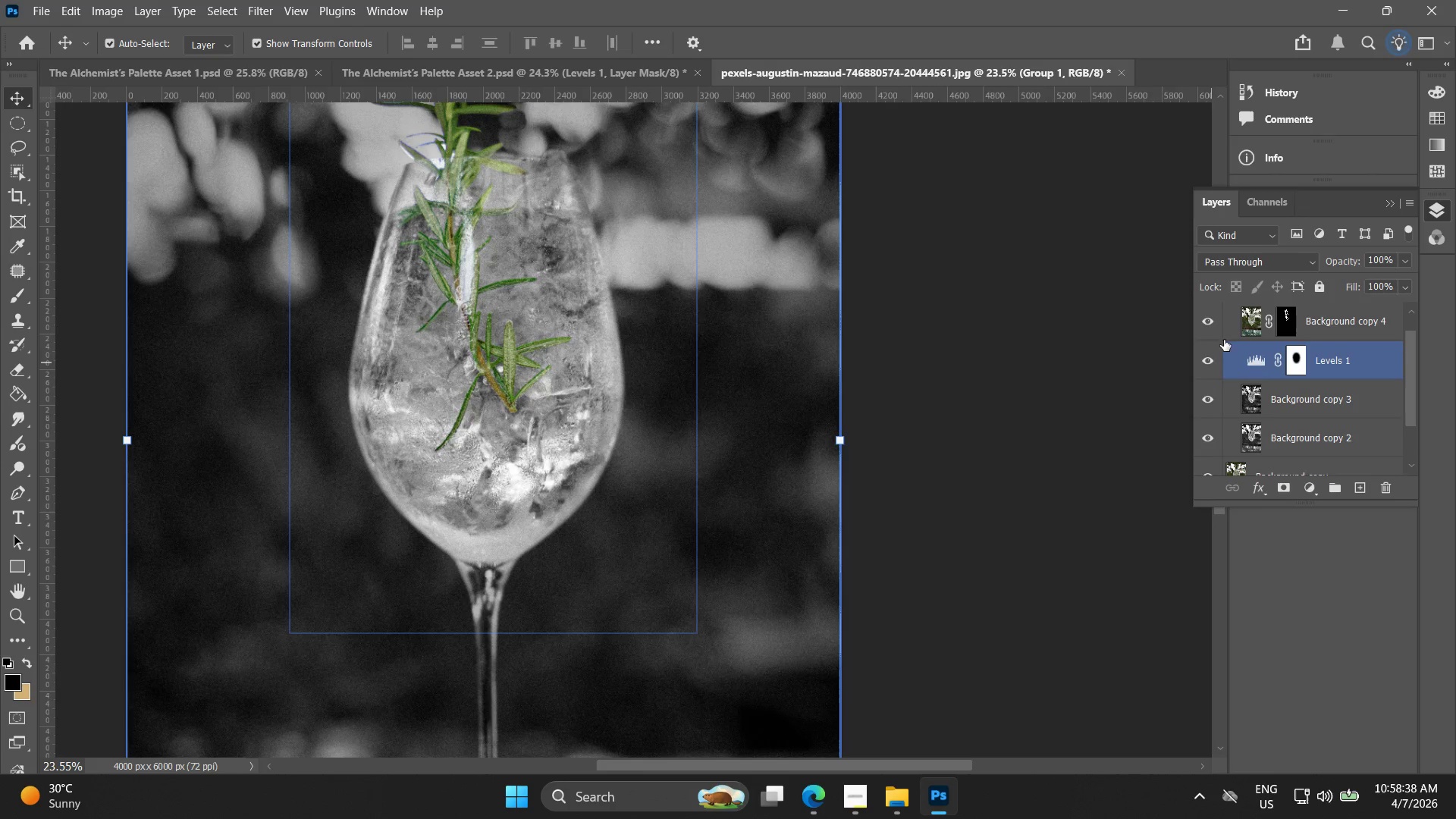 
left_click([1212, 322])
 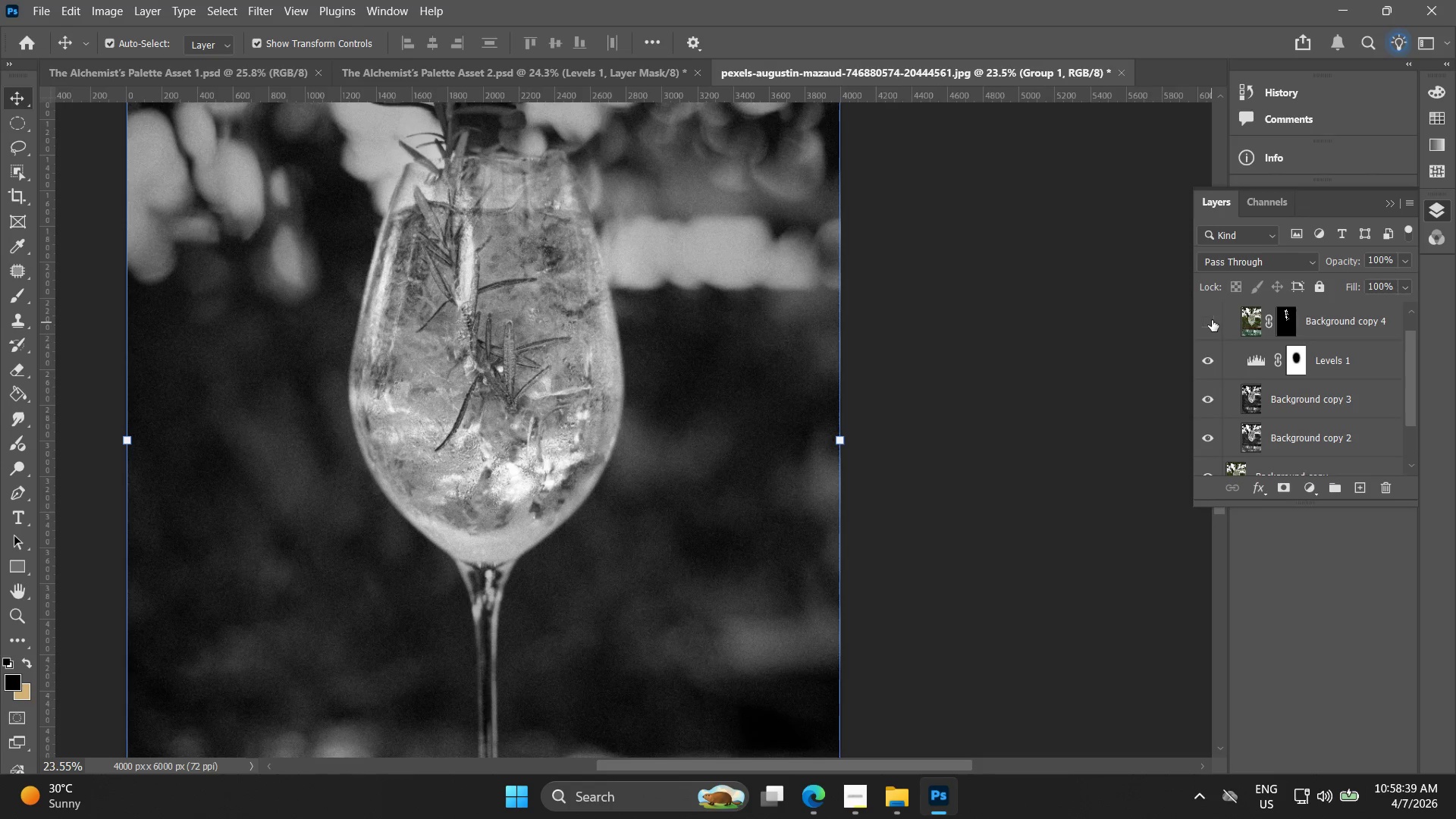 
left_click([1212, 320])
 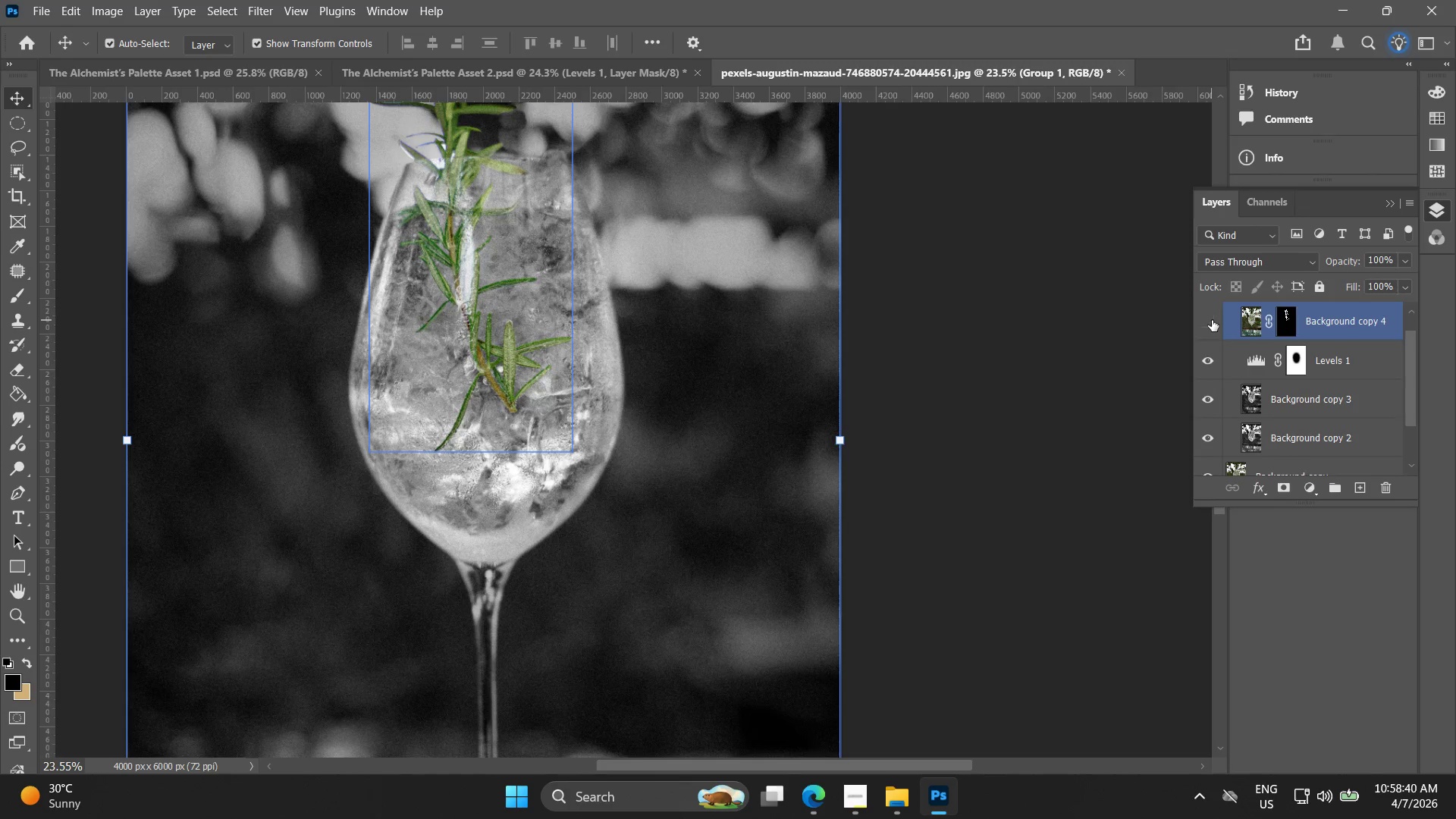 
double_click([1215, 317])
 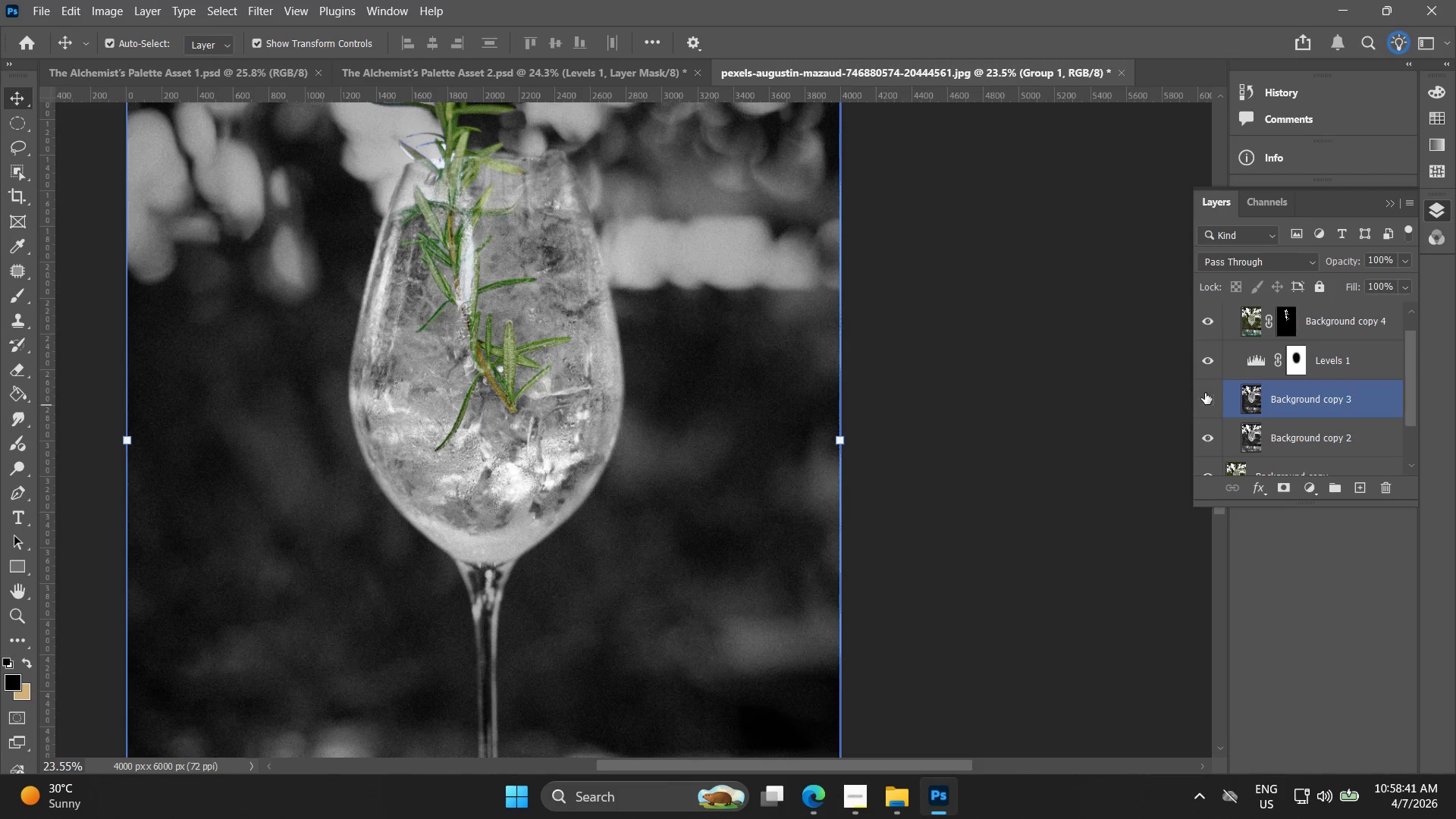 
double_click([1205, 393])
 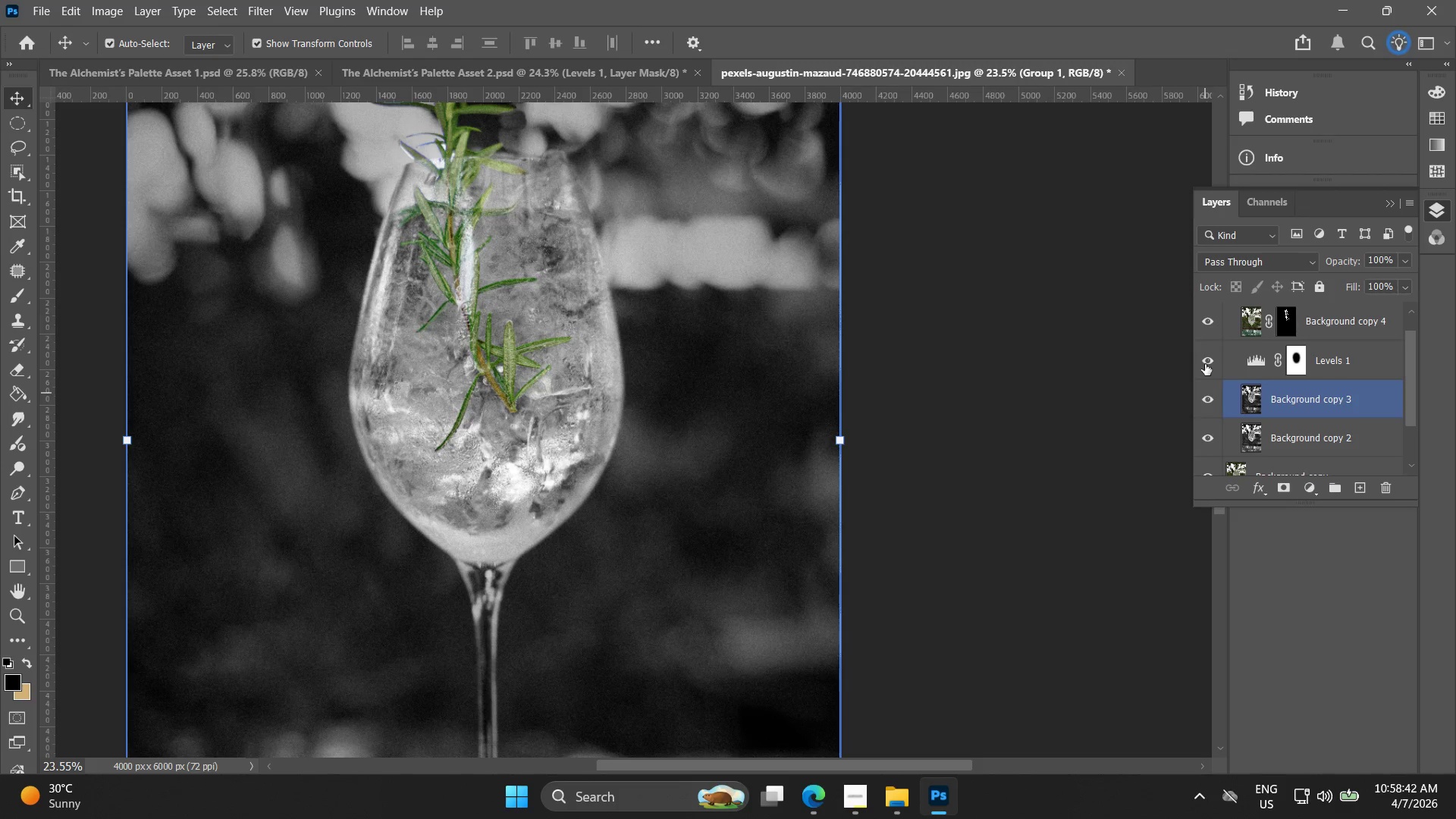 
left_click([1204, 362])
 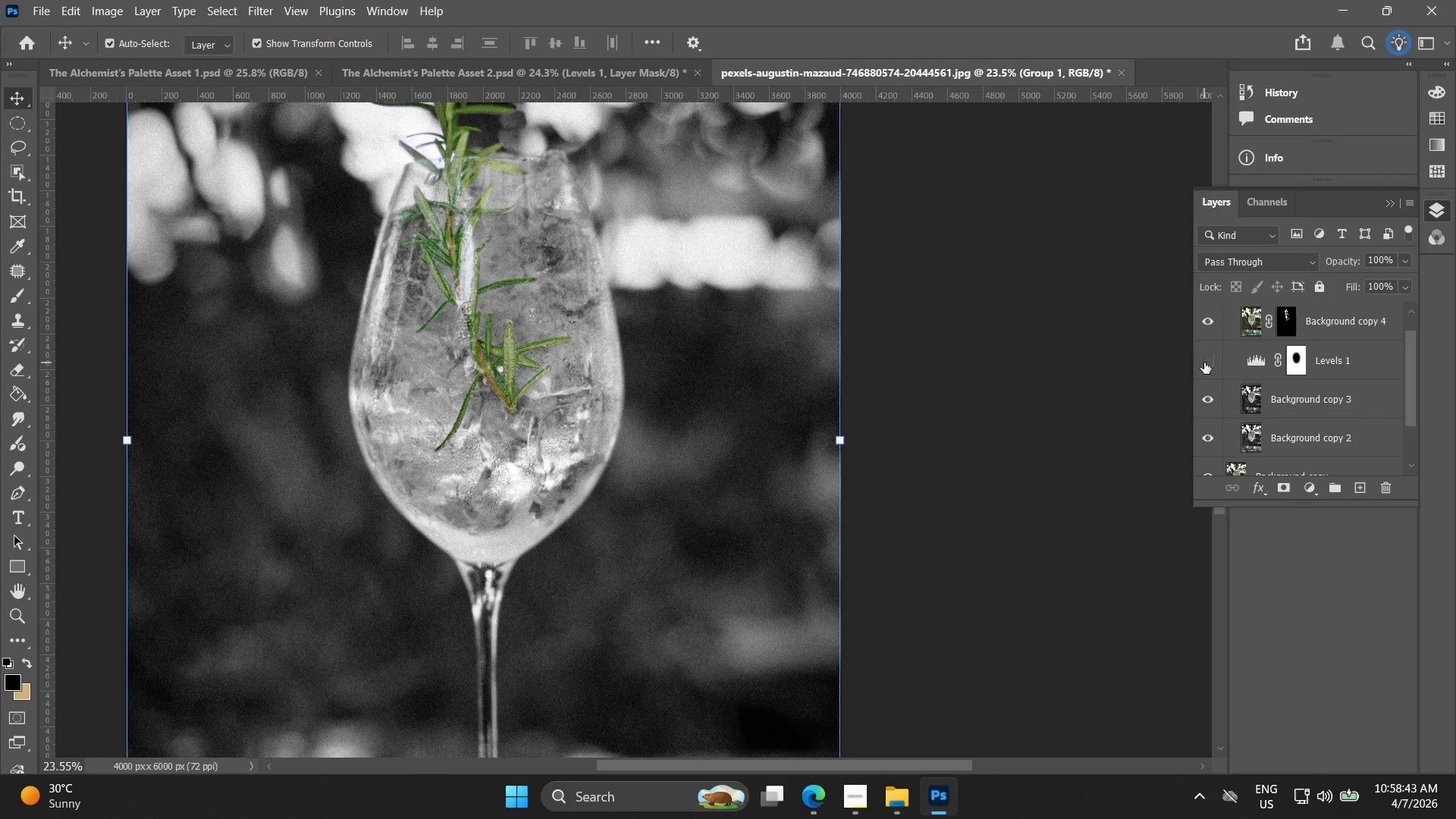 
left_click([1204, 362])
 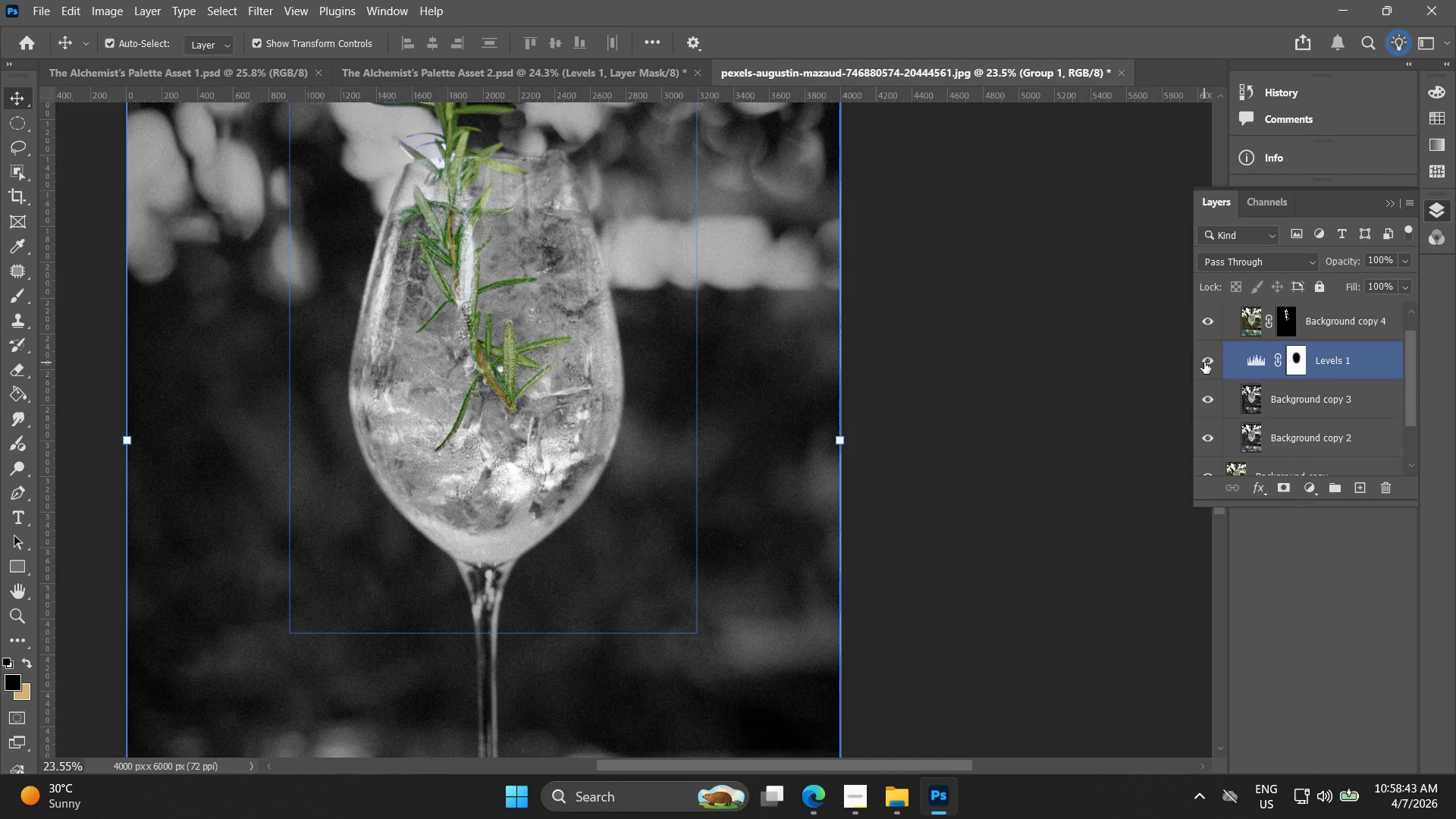 
left_click([1204, 362])
 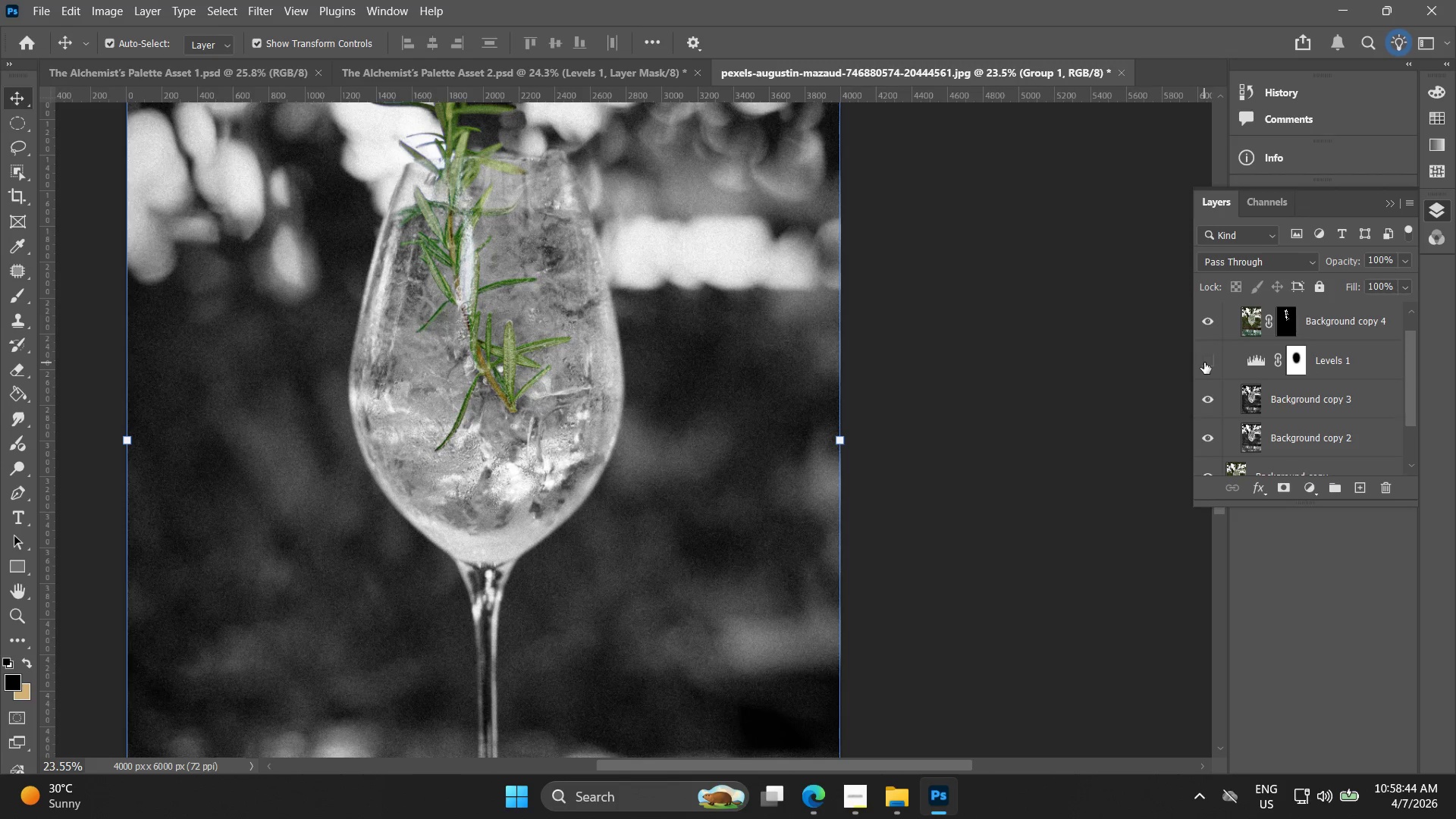 
left_click([1204, 362])
 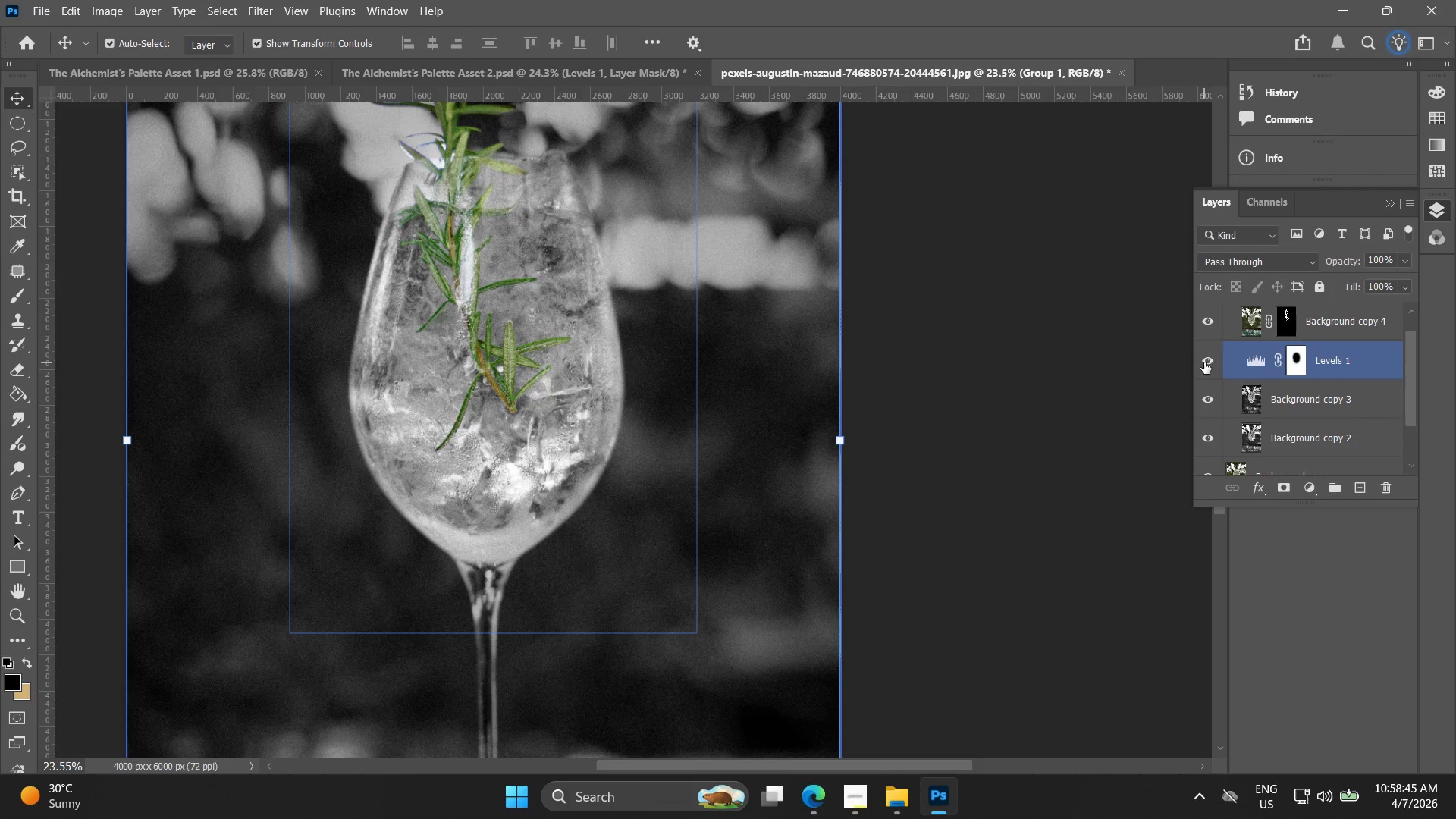 
left_click([1204, 362])
 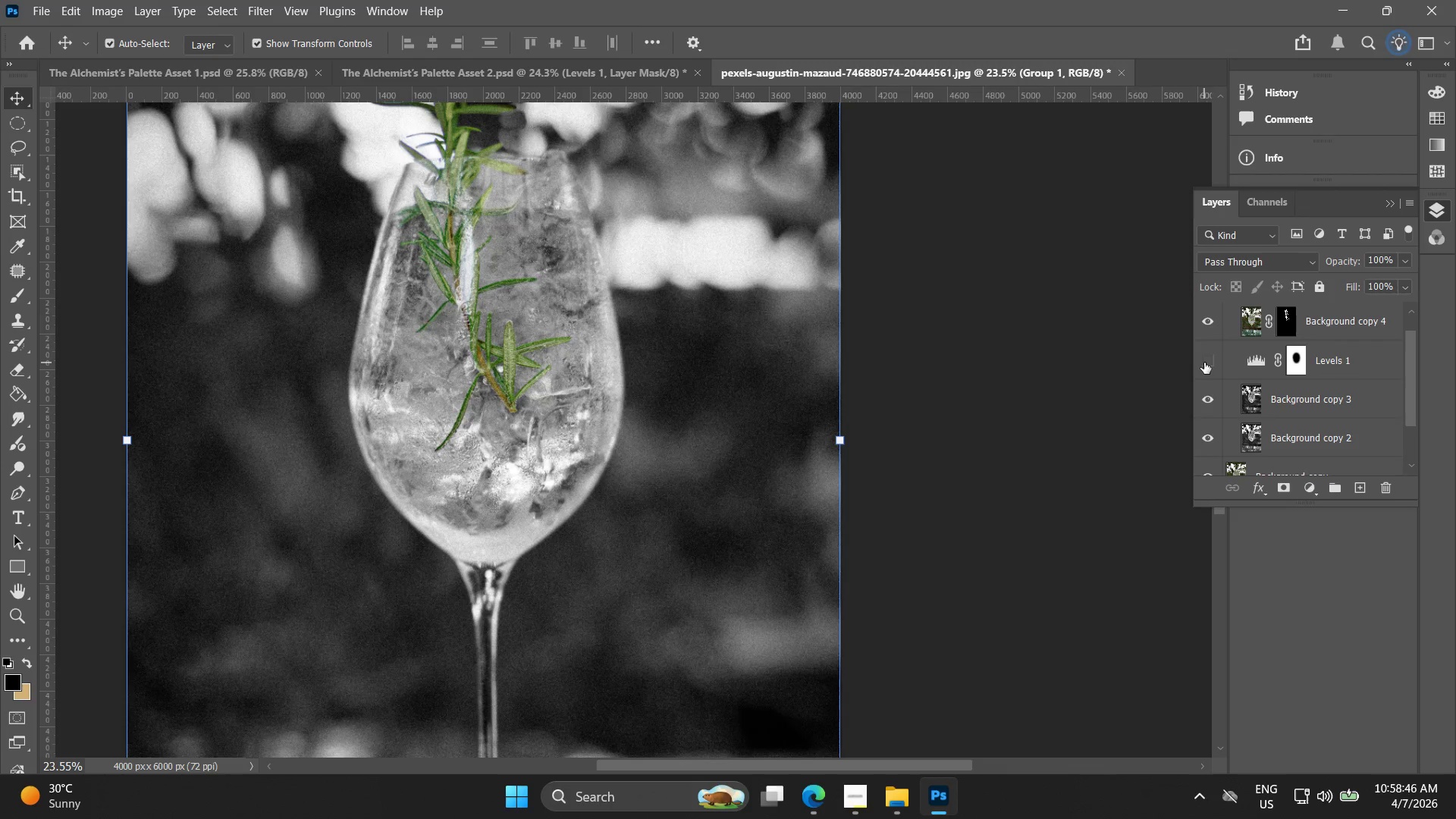 
left_click([1205, 359])
 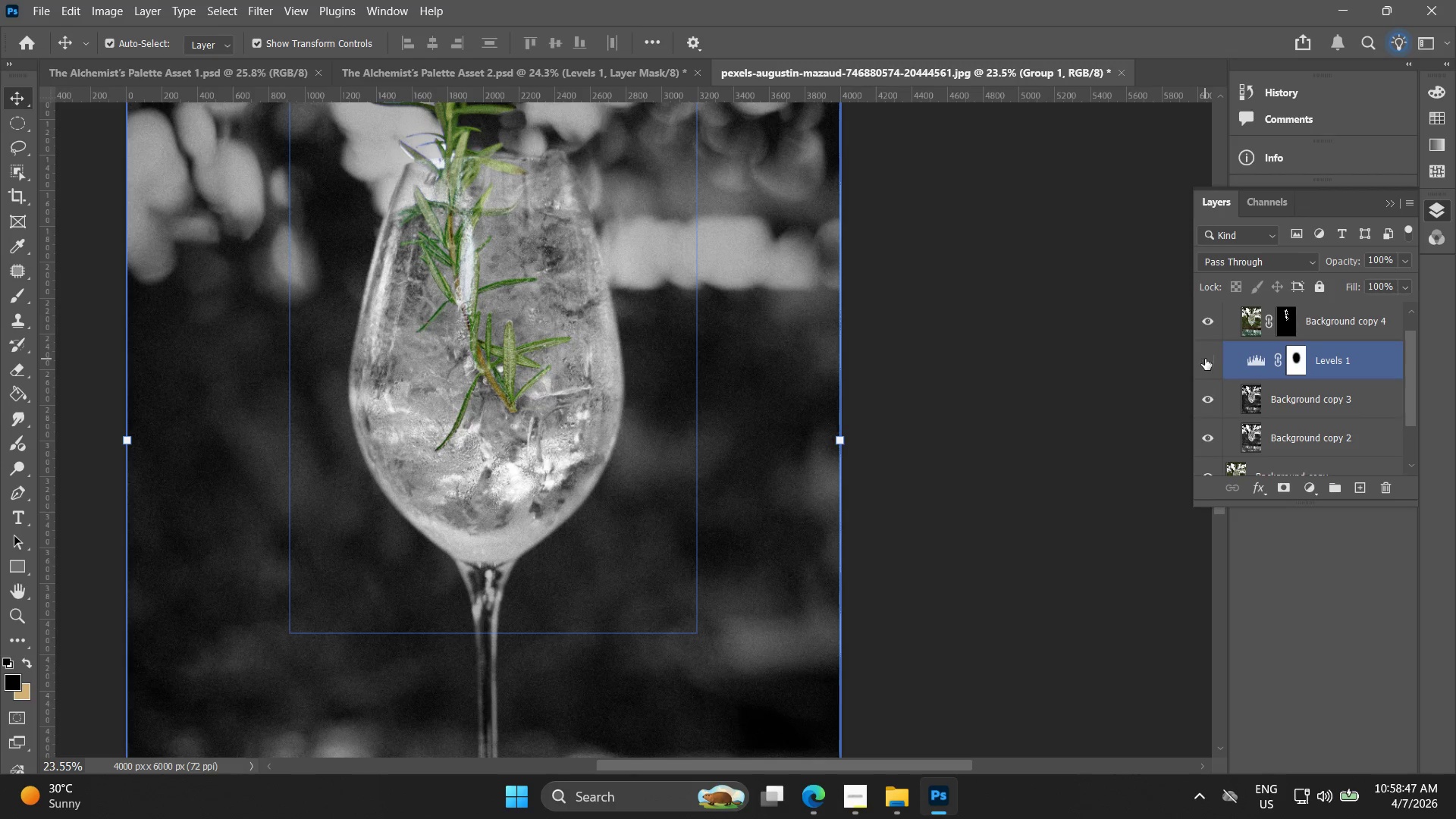 
double_click([1205, 359])
 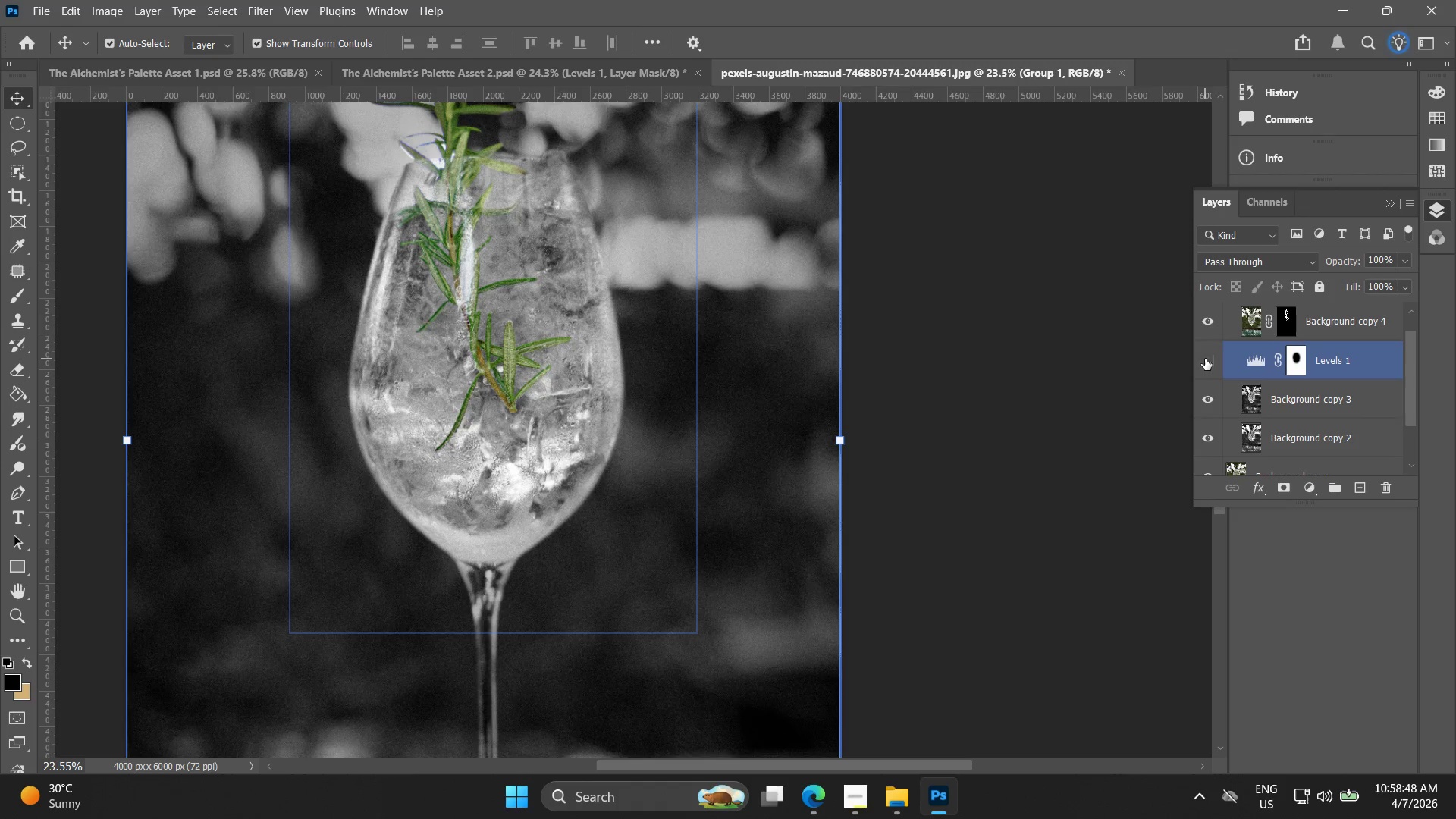 
double_click([1205, 359])
 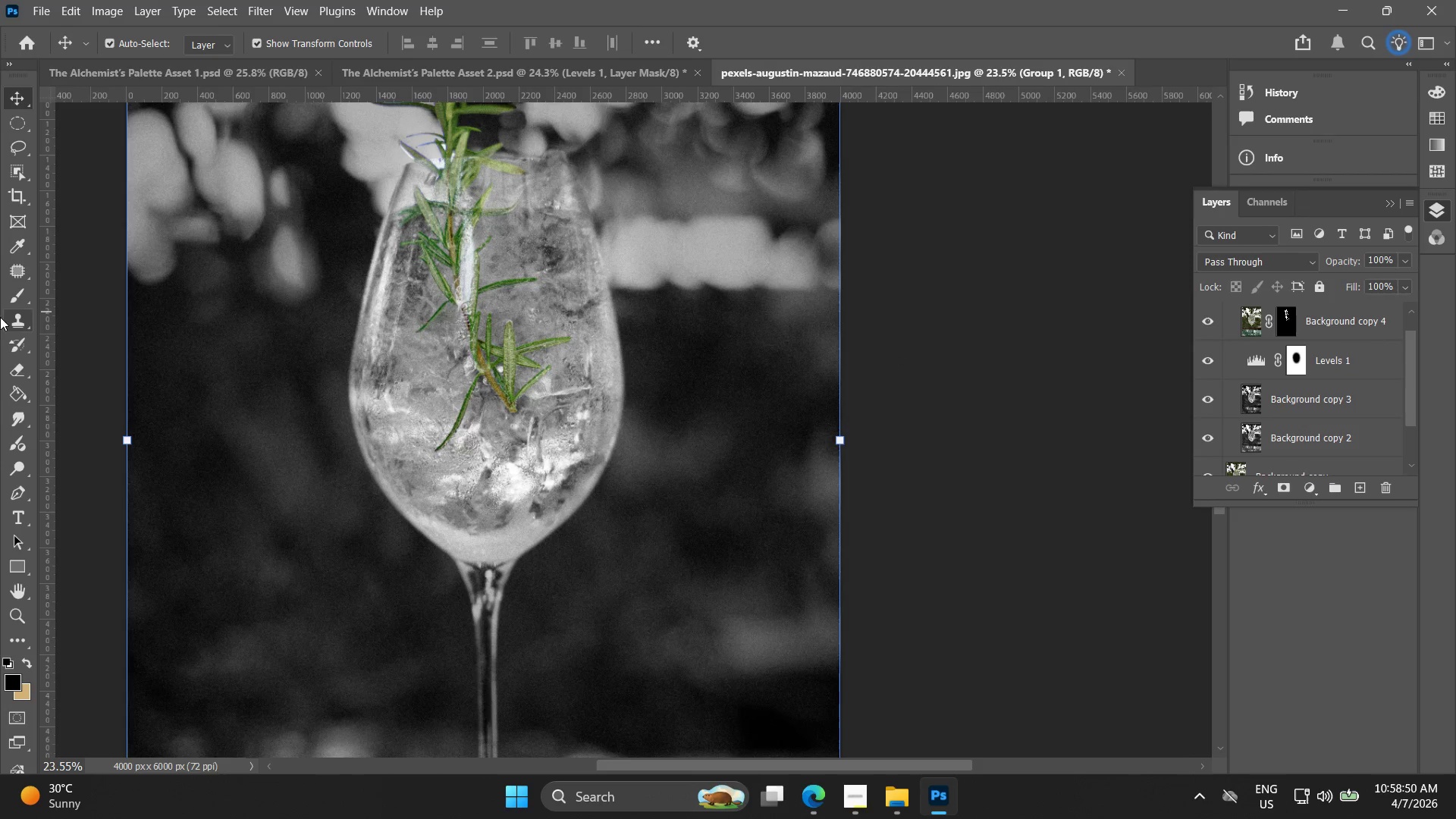 
left_click_drag(start_coordinate=[9, 294], to_coordinate=[14, 293])
 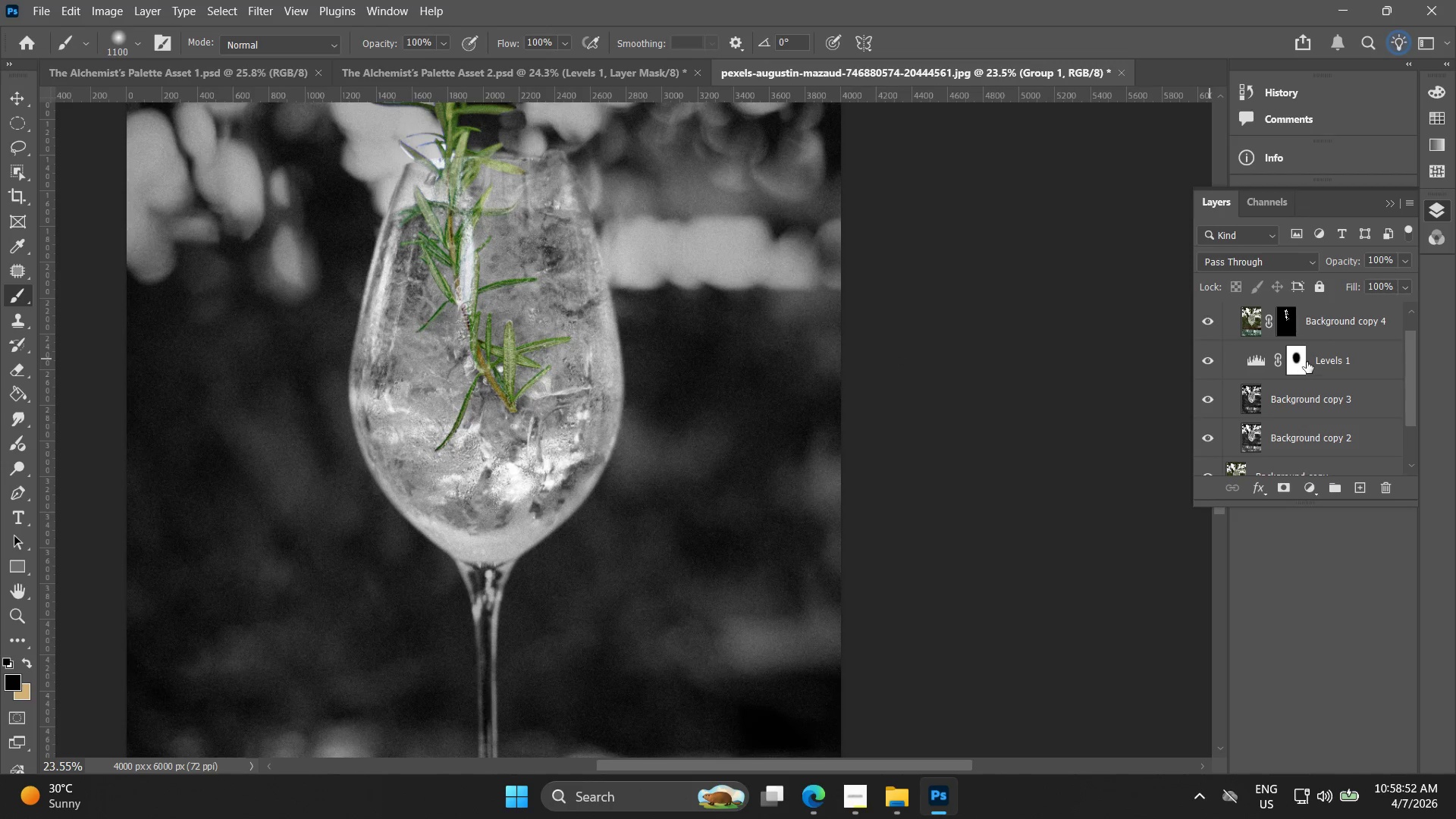 
left_click([1297, 353])
 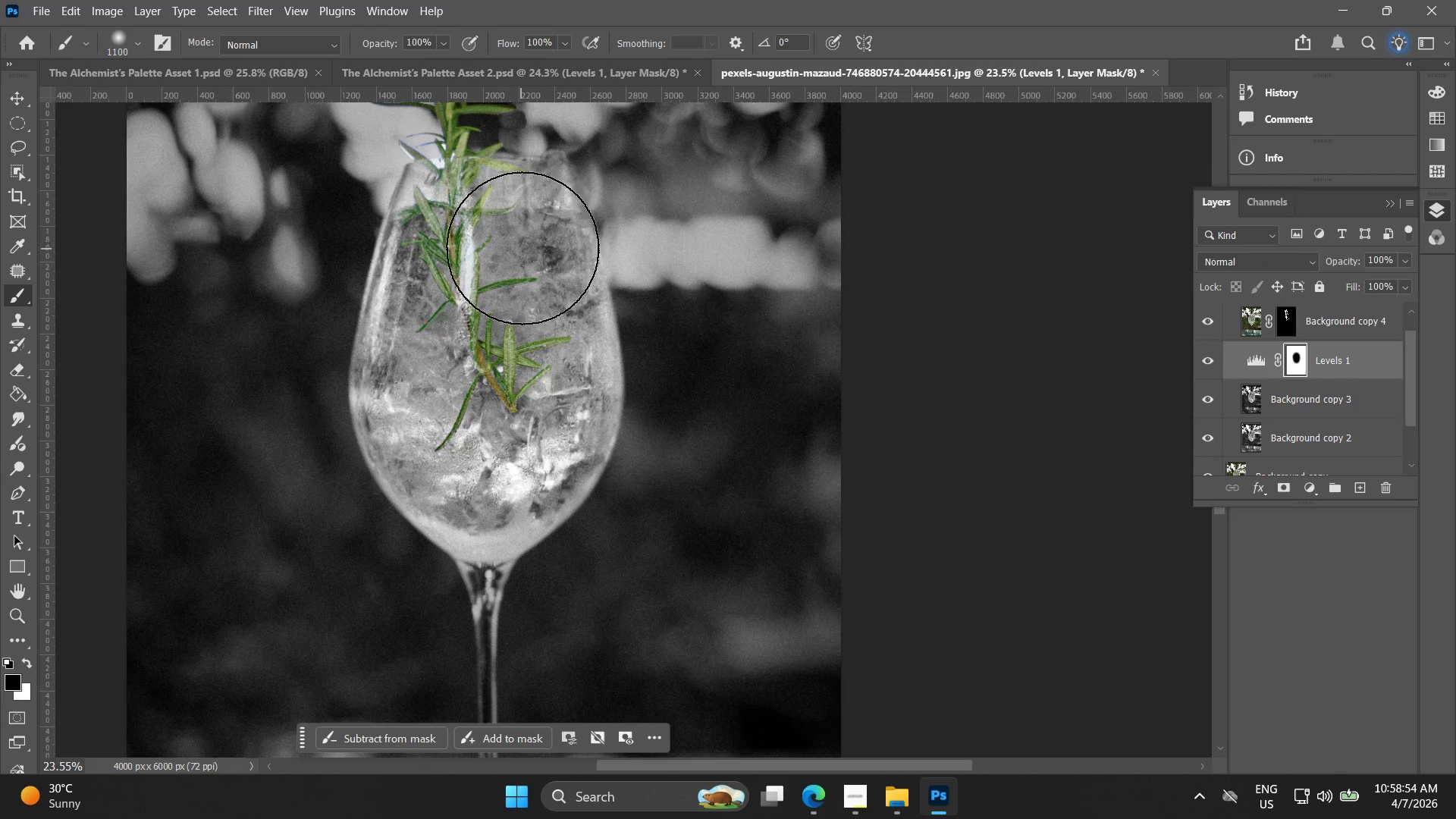 
left_click([527, 243])
 